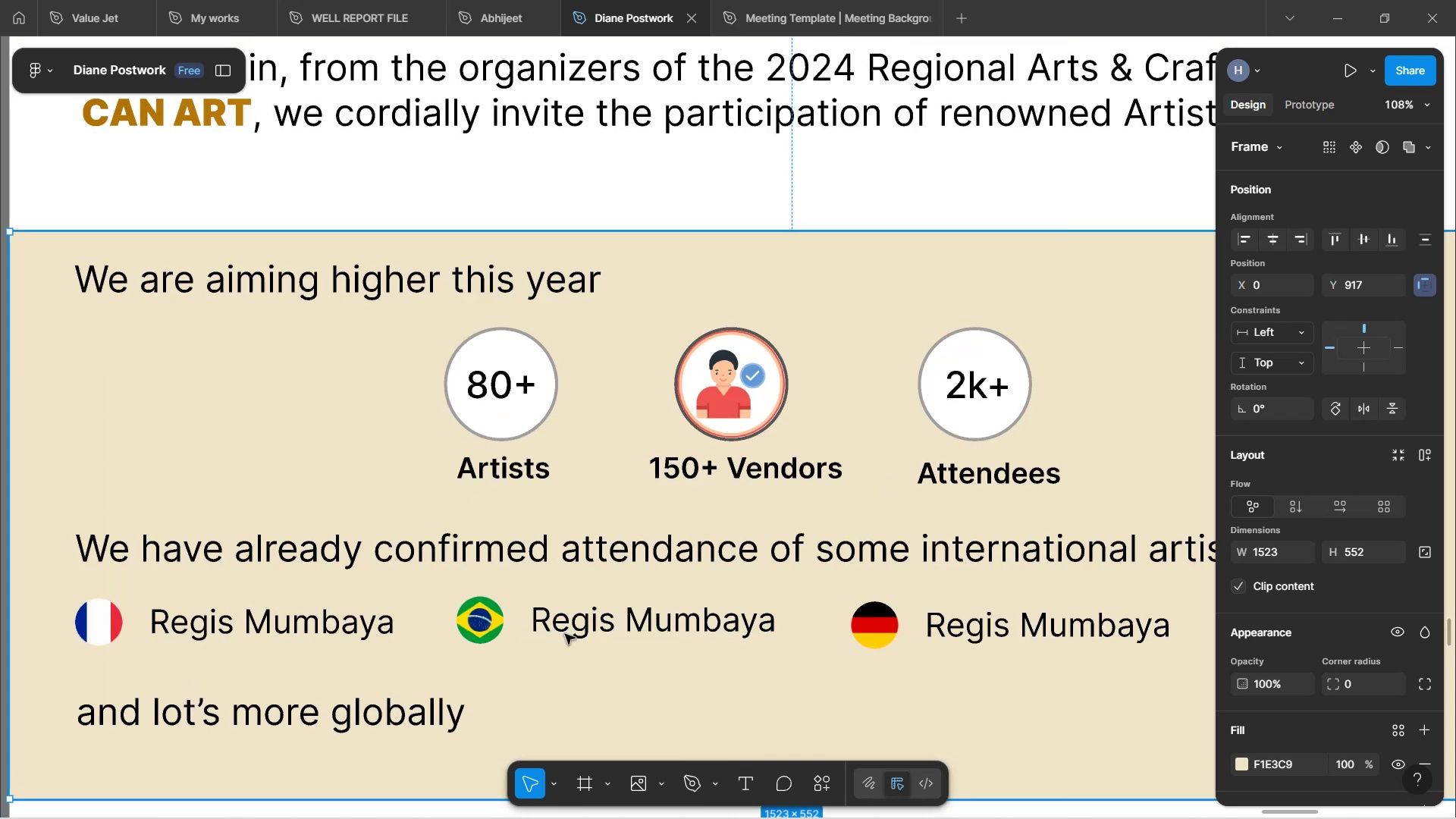 
key(Control+ControlLeft)
 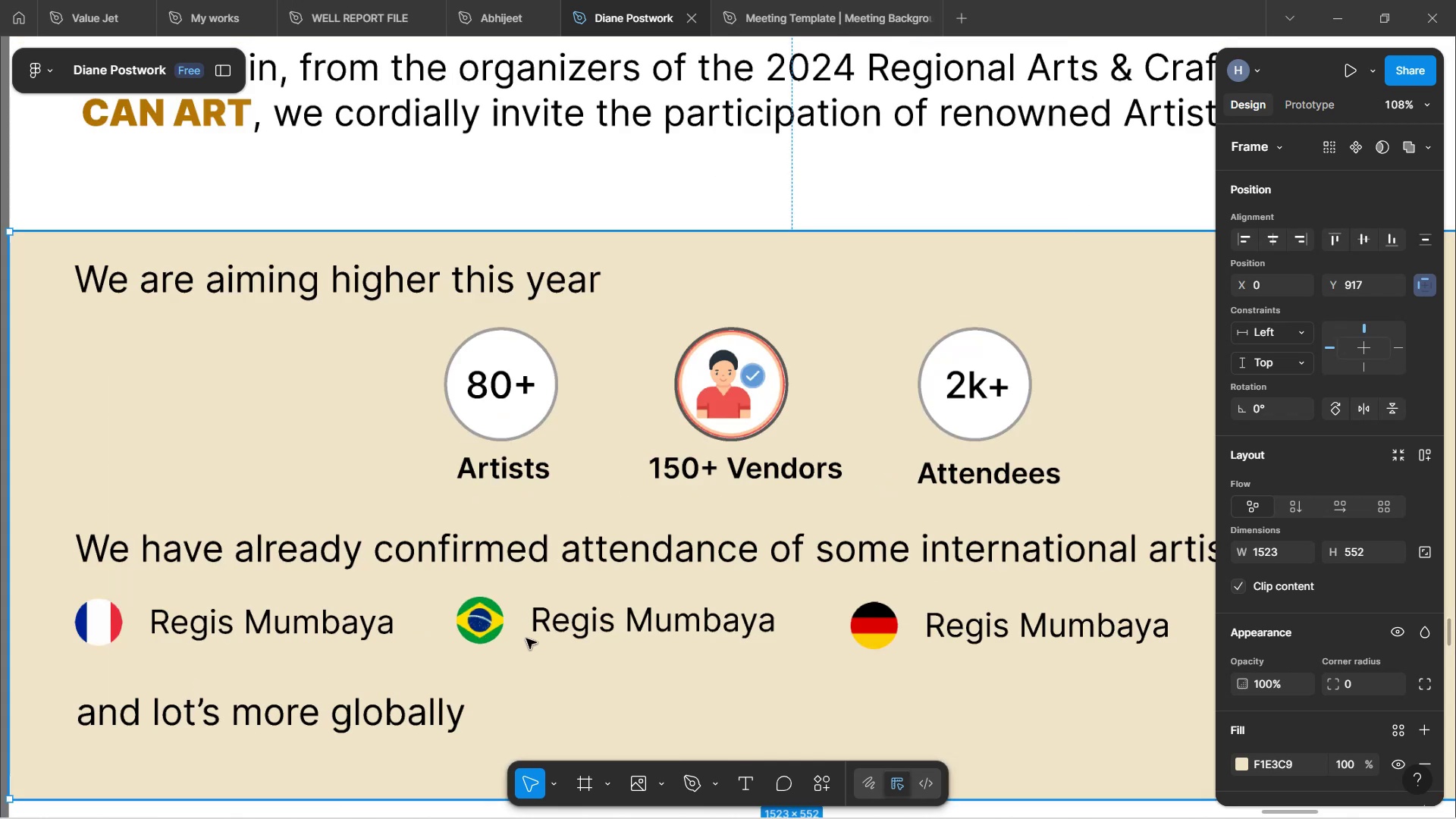 
key(Control+ControlLeft)
 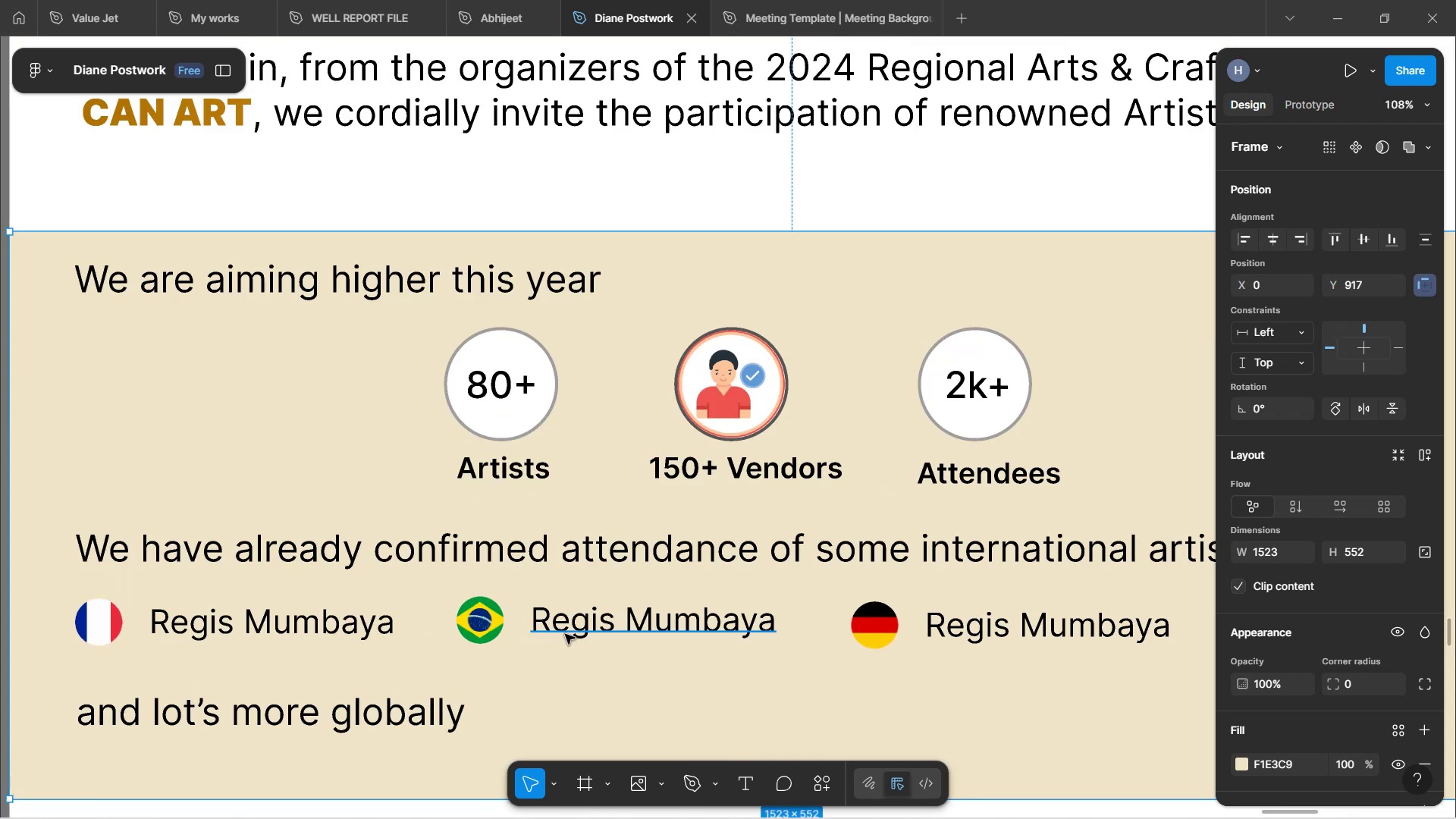 
left_click([565, 634])
 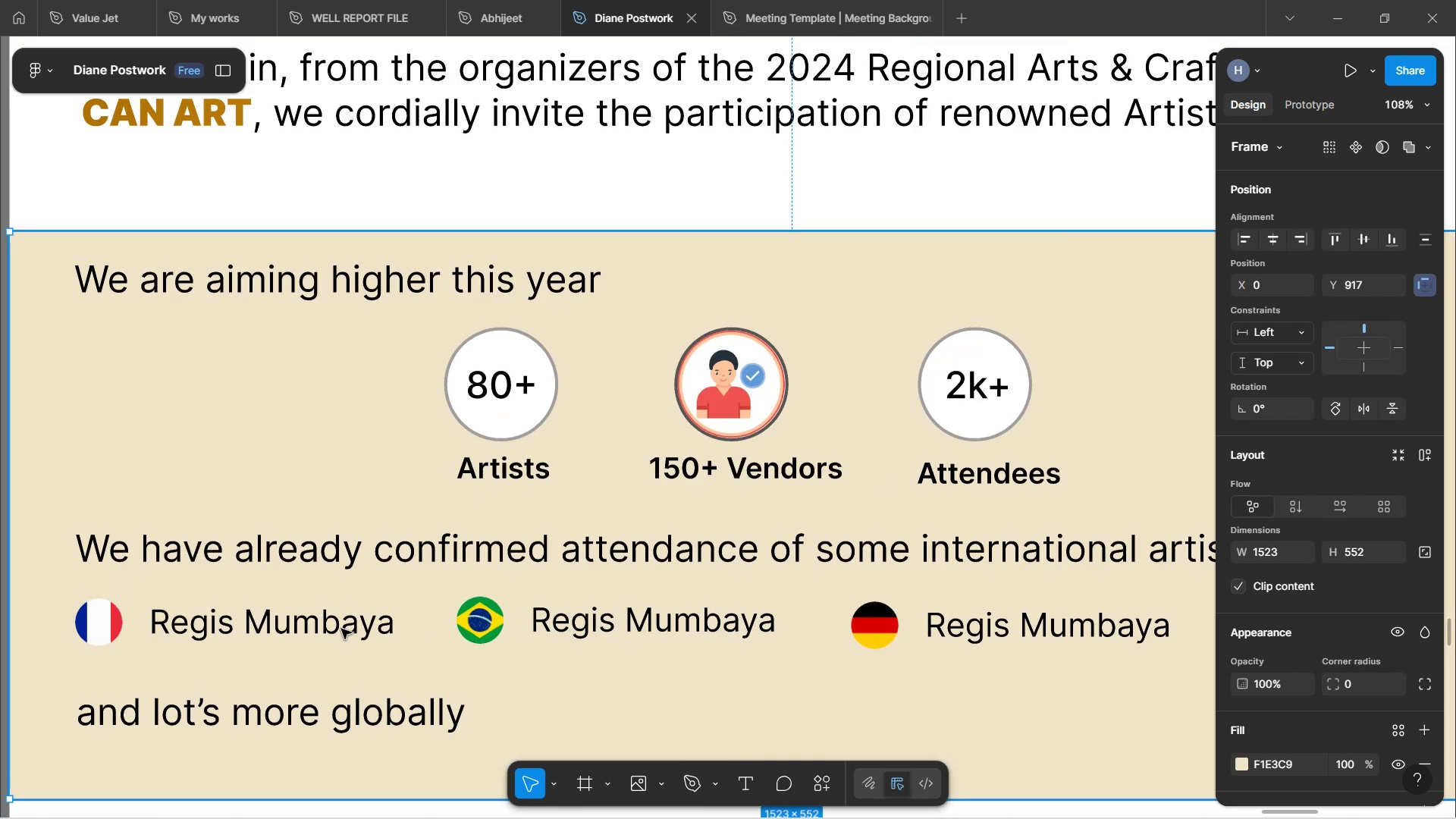 
double_click([329, 625])
 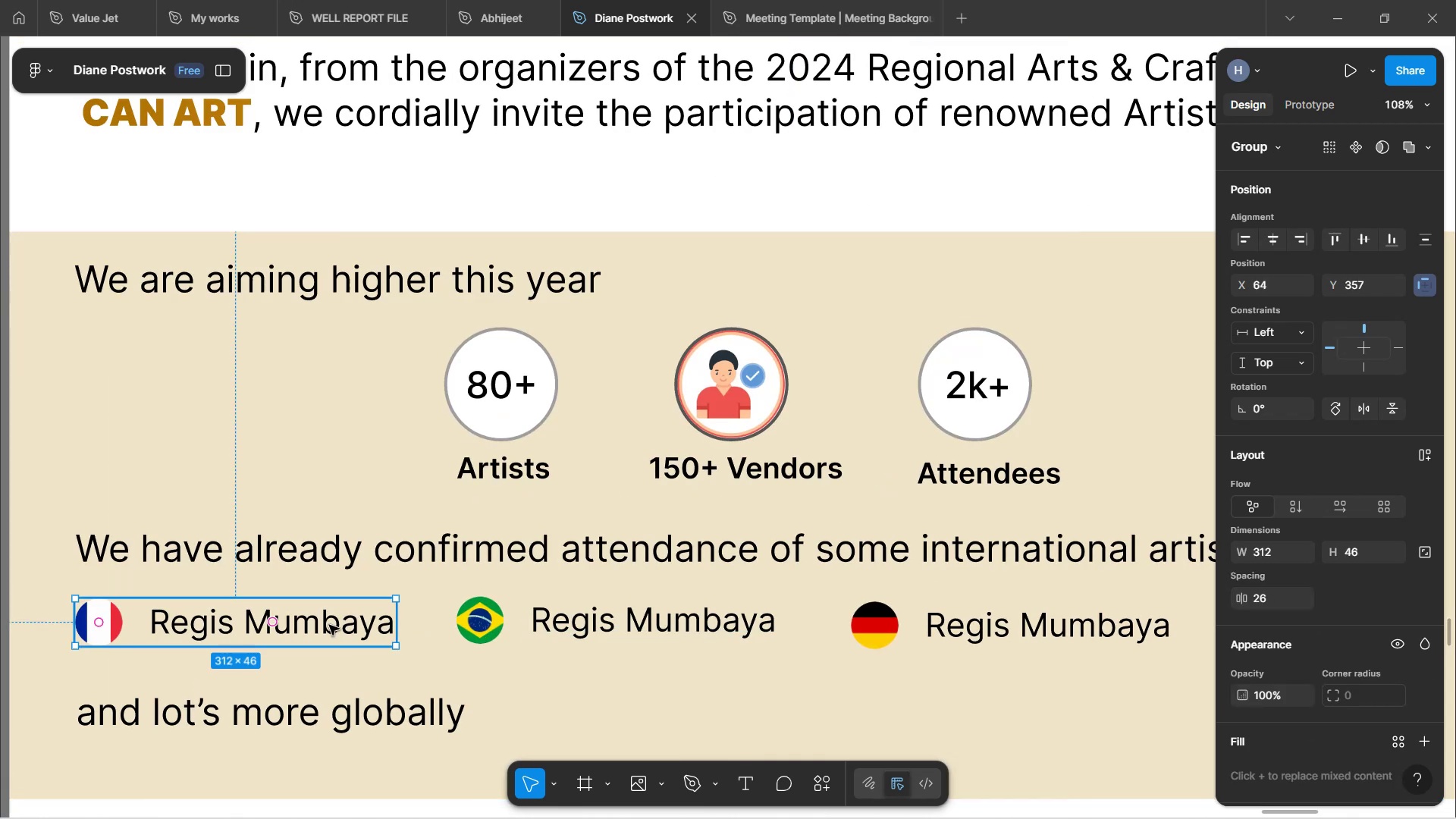 
scroll: coordinate [329, 625], scroll_direction: down, amount: 6.0
 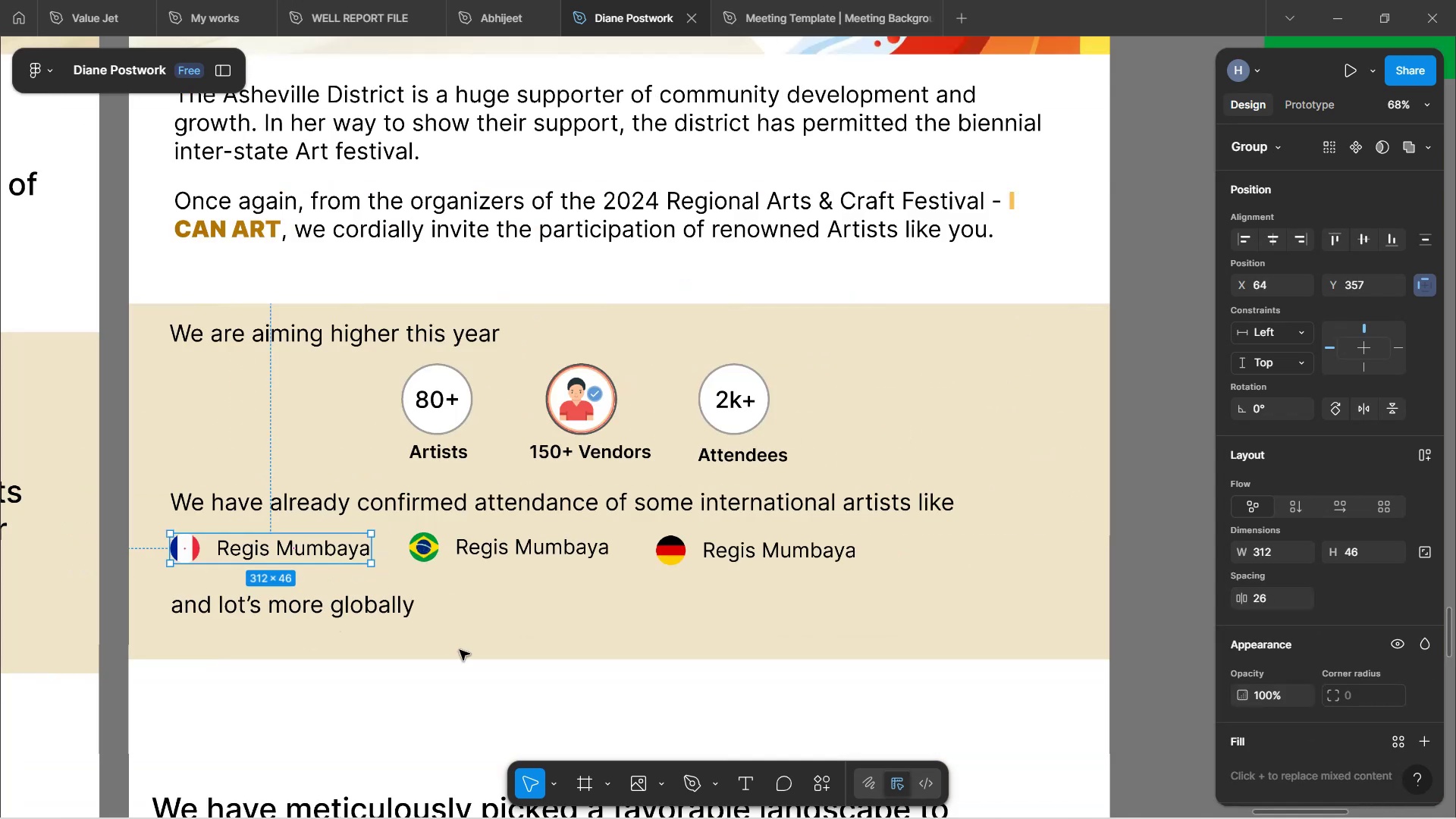 
hold_key(key=ControlLeft, duration=1.23)
 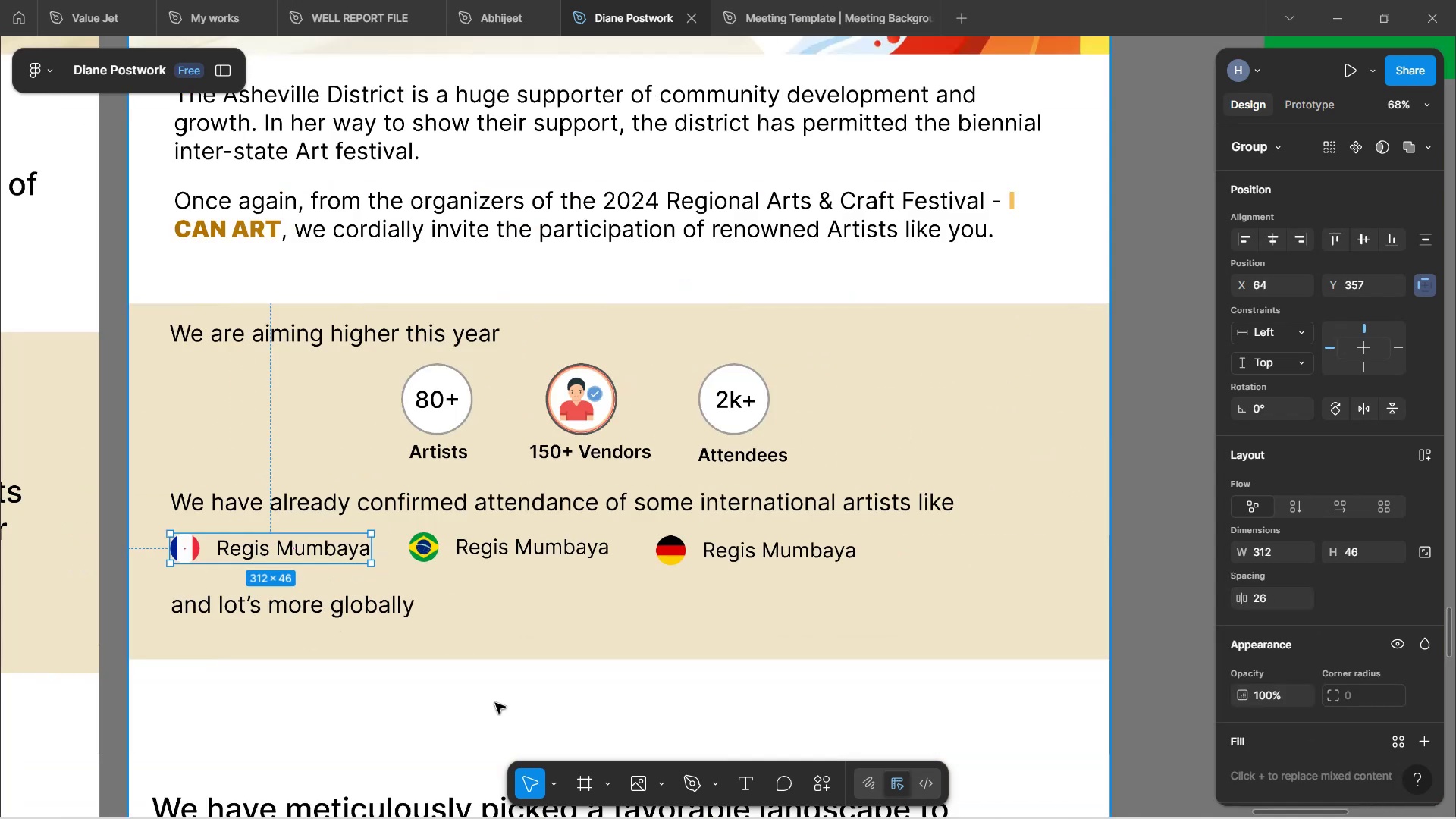 
left_click([495, 703])
 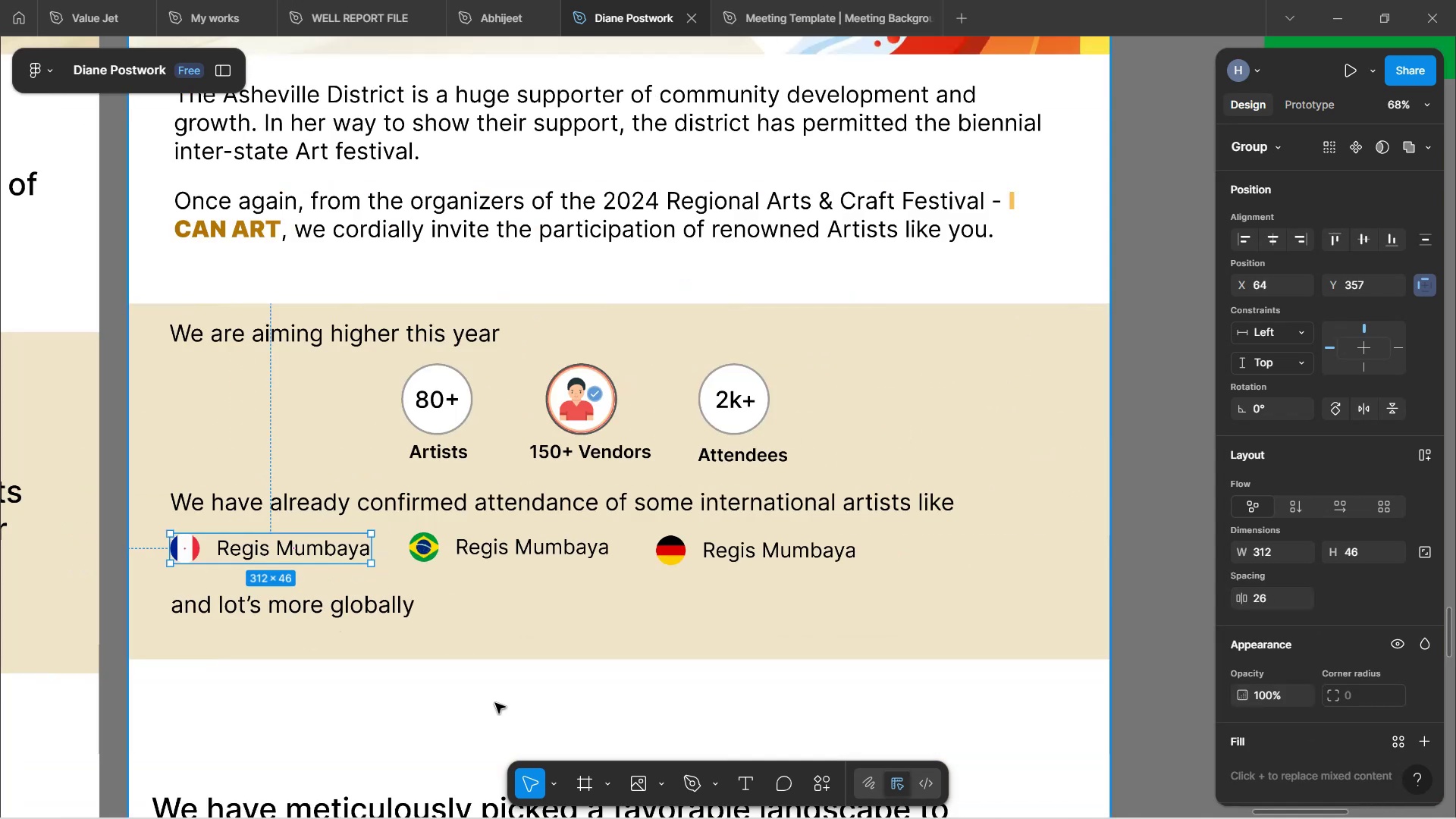 
hold_key(key=ControlLeft, duration=0.47)
scroll: coordinate [626, 604], scroll_direction: down, amount: 3.0
 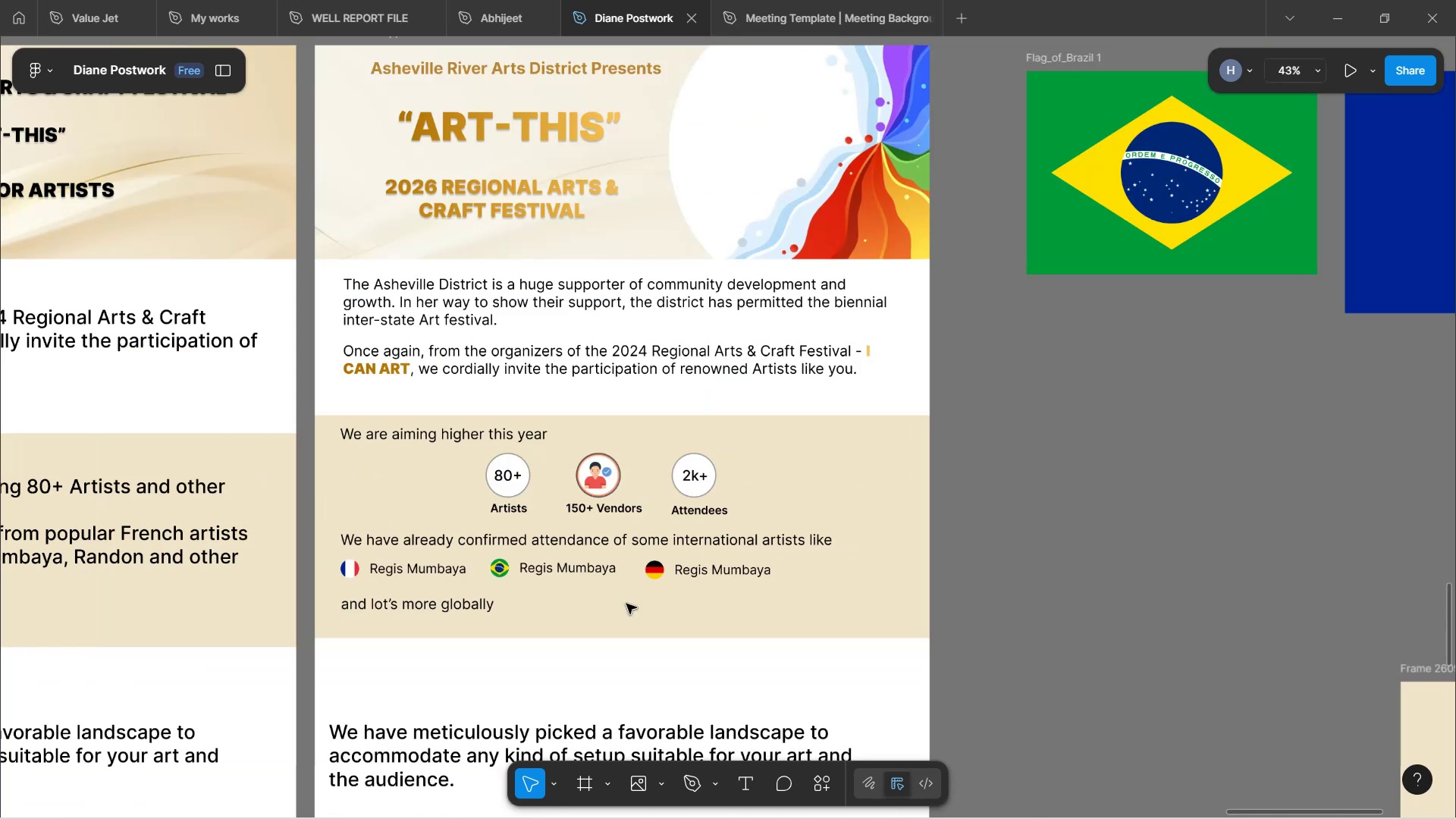 
hold_key(key=Space, duration=1.57)
 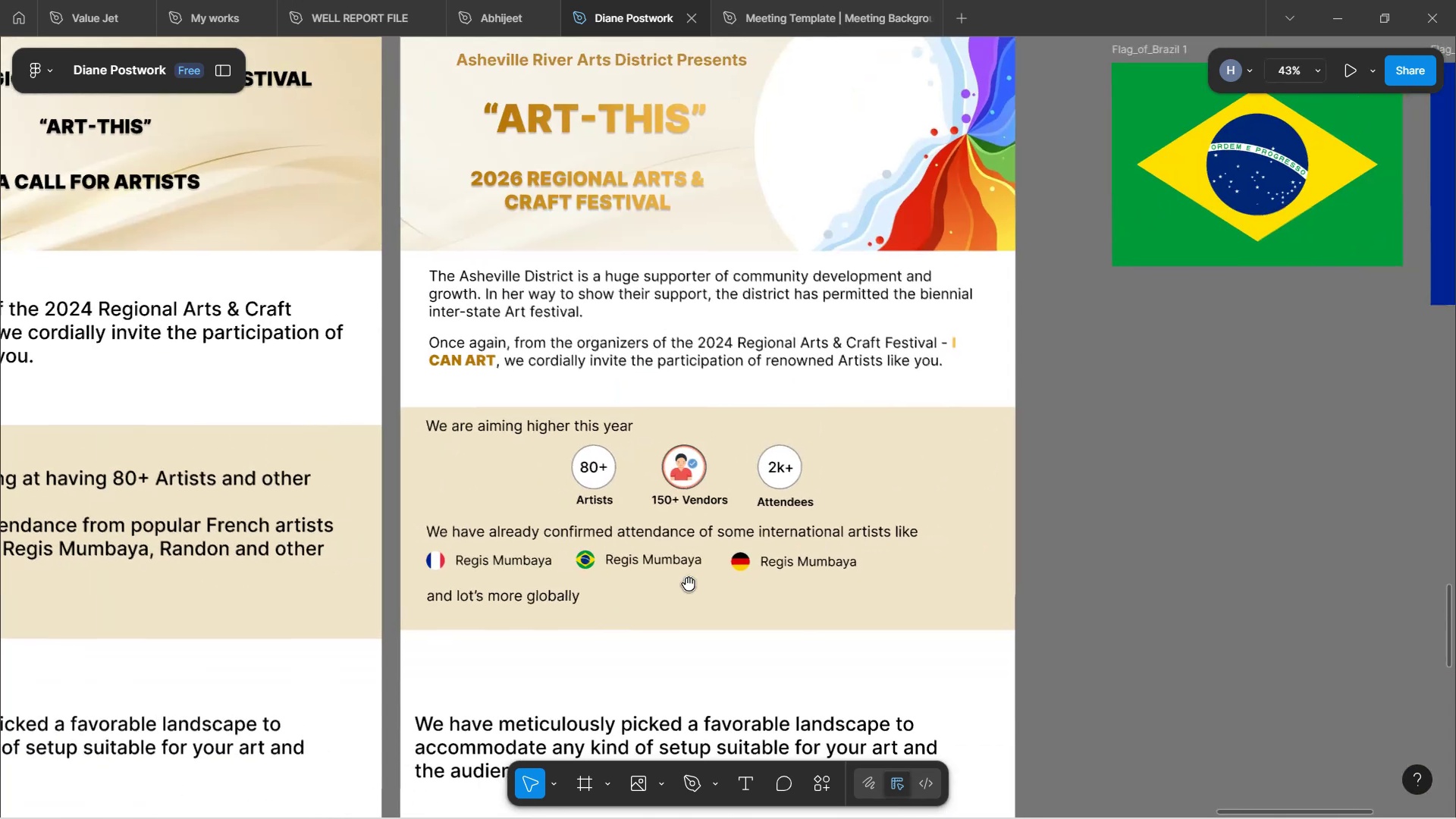 
left_click_drag(start_coordinate=[530, 623], to_coordinate=[617, 614])
 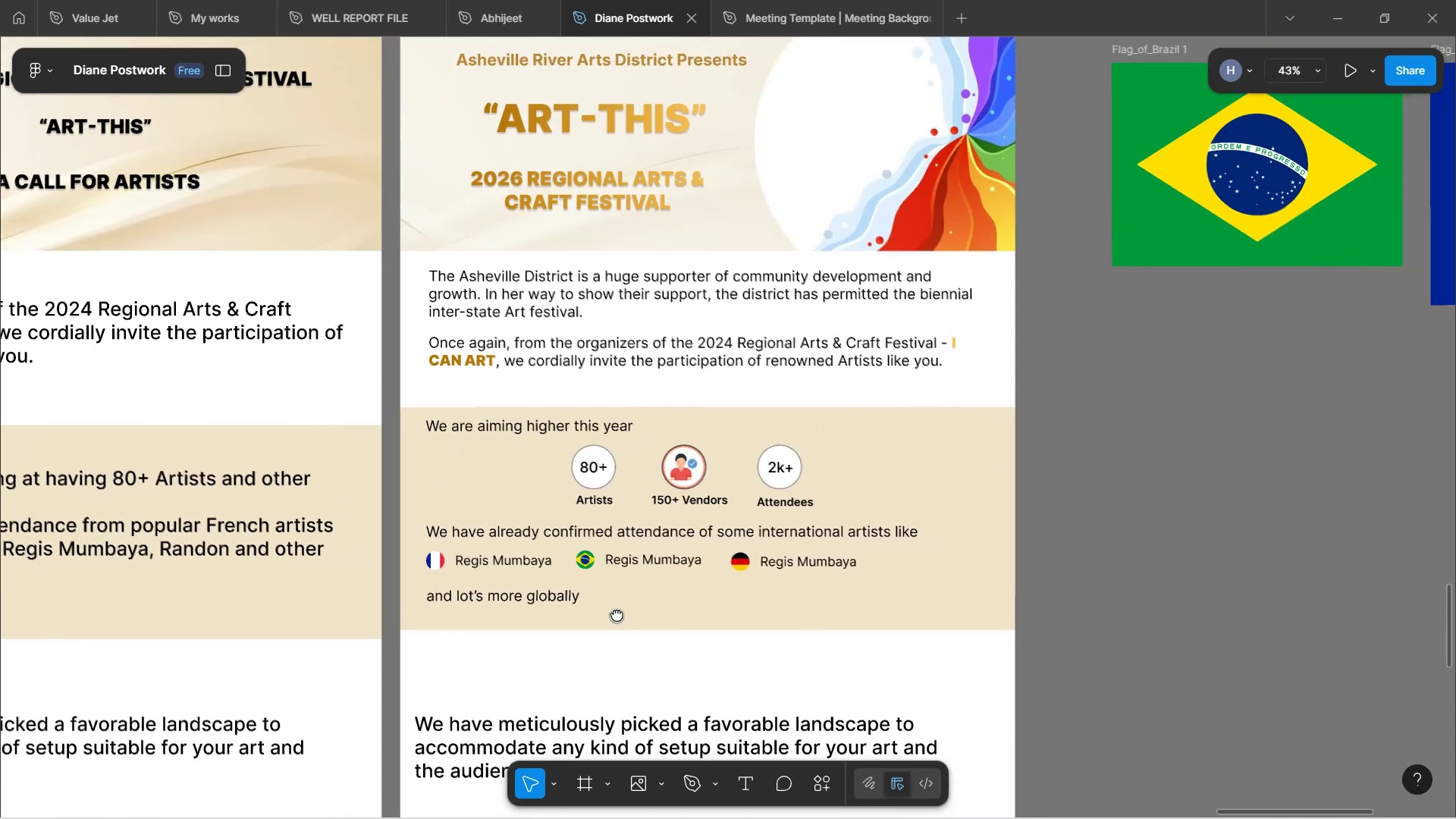 
hold_key(key=Space, duration=1.24)
 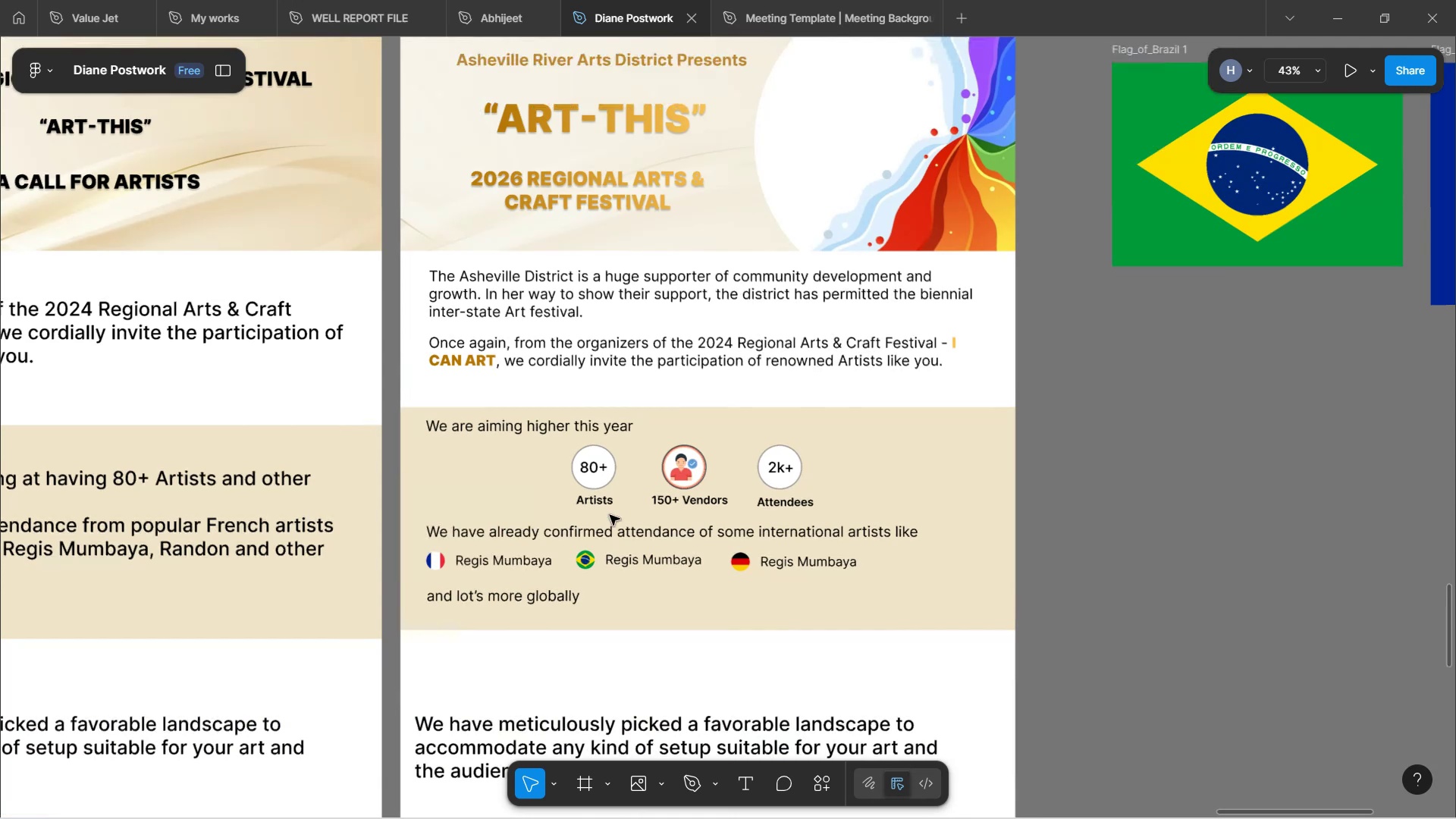 
scroll: coordinate [689, 584], scroll_direction: up, amount: 3.0
 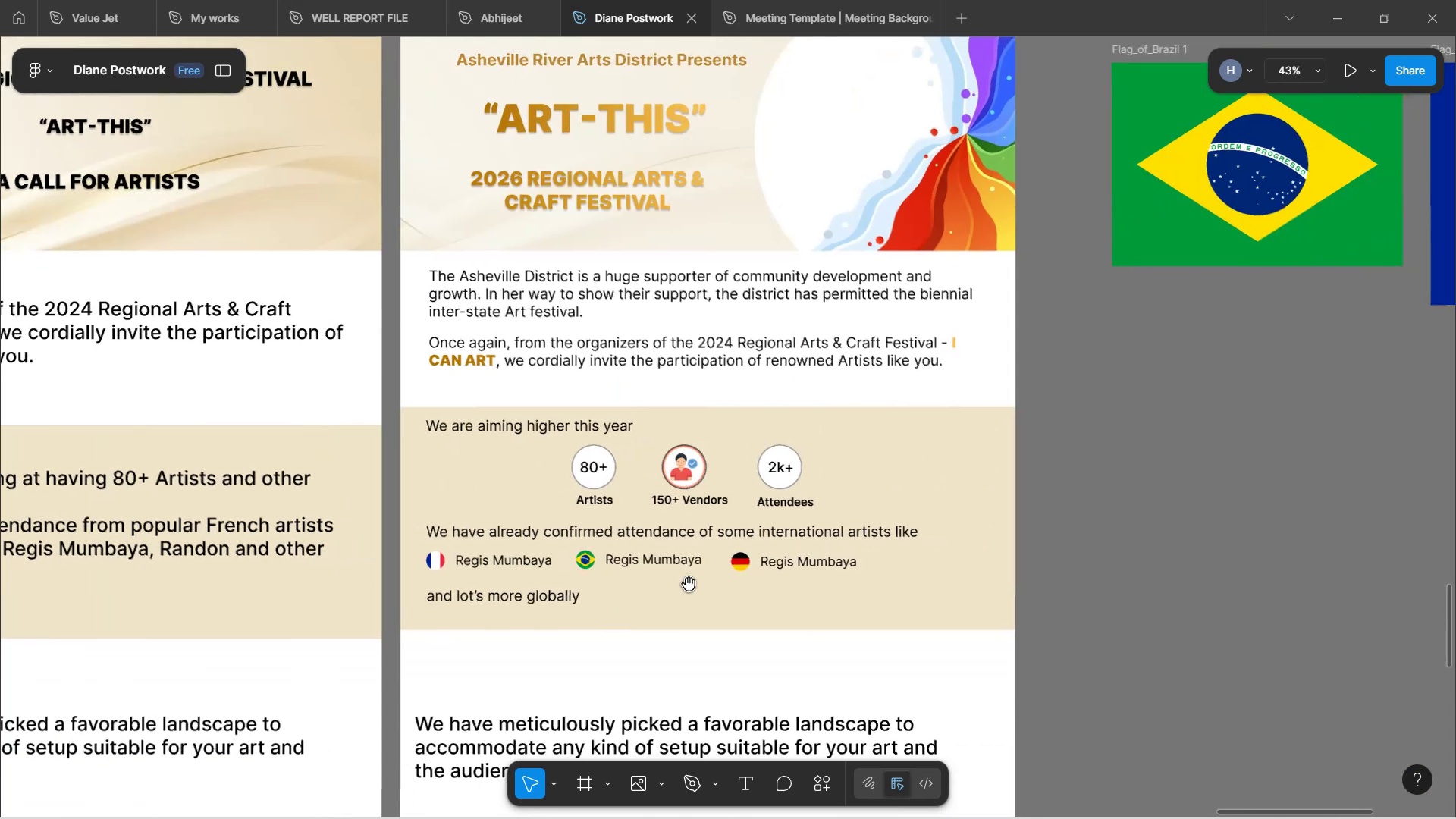 
scroll: coordinate [720, 553], scroll_direction: down, amount: 4.0
 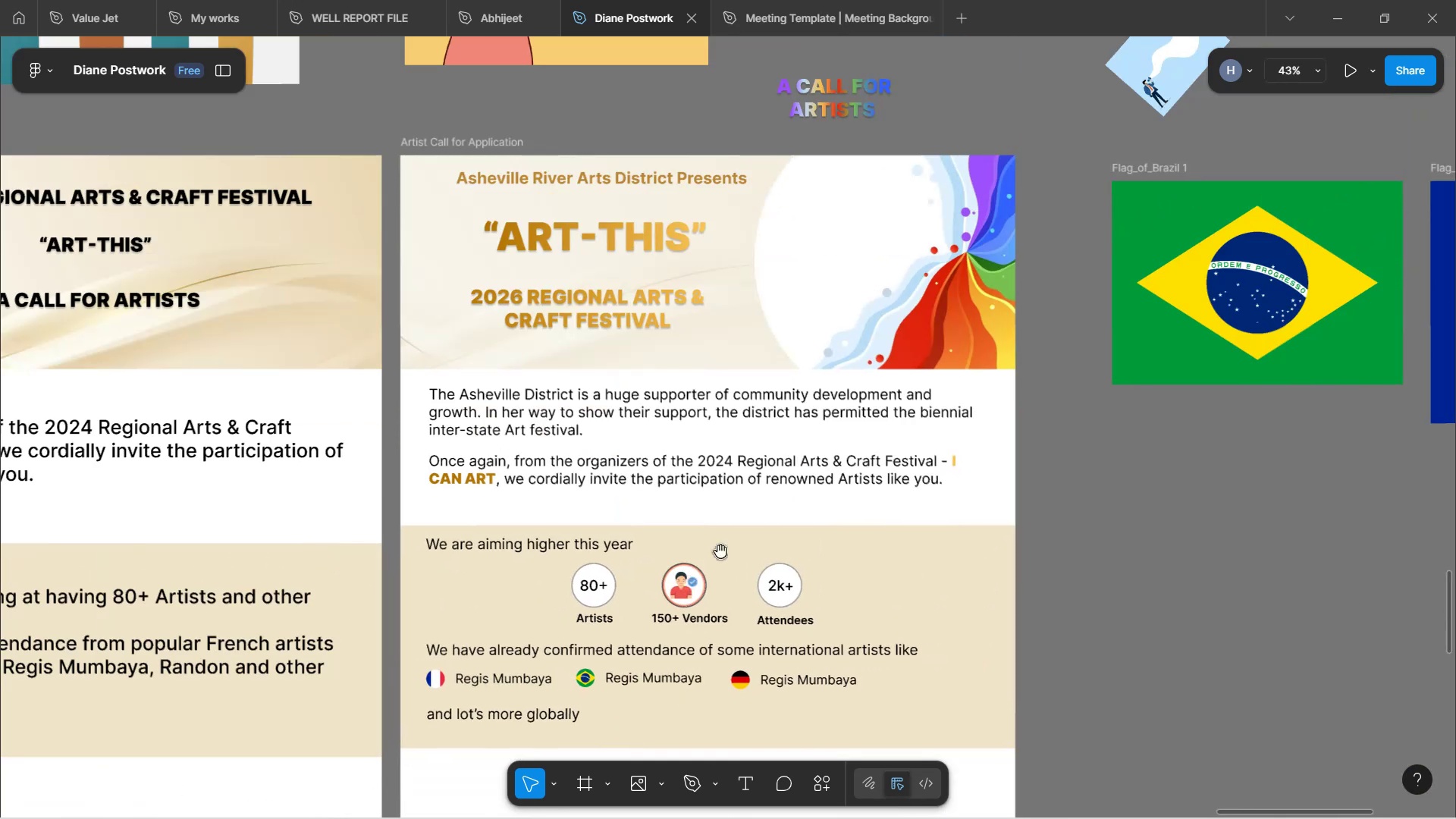 
hold_key(key=ControlLeft, duration=0.5)
scroll: coordinate [610, 515], scroll_direction: up, amount: 3.0
 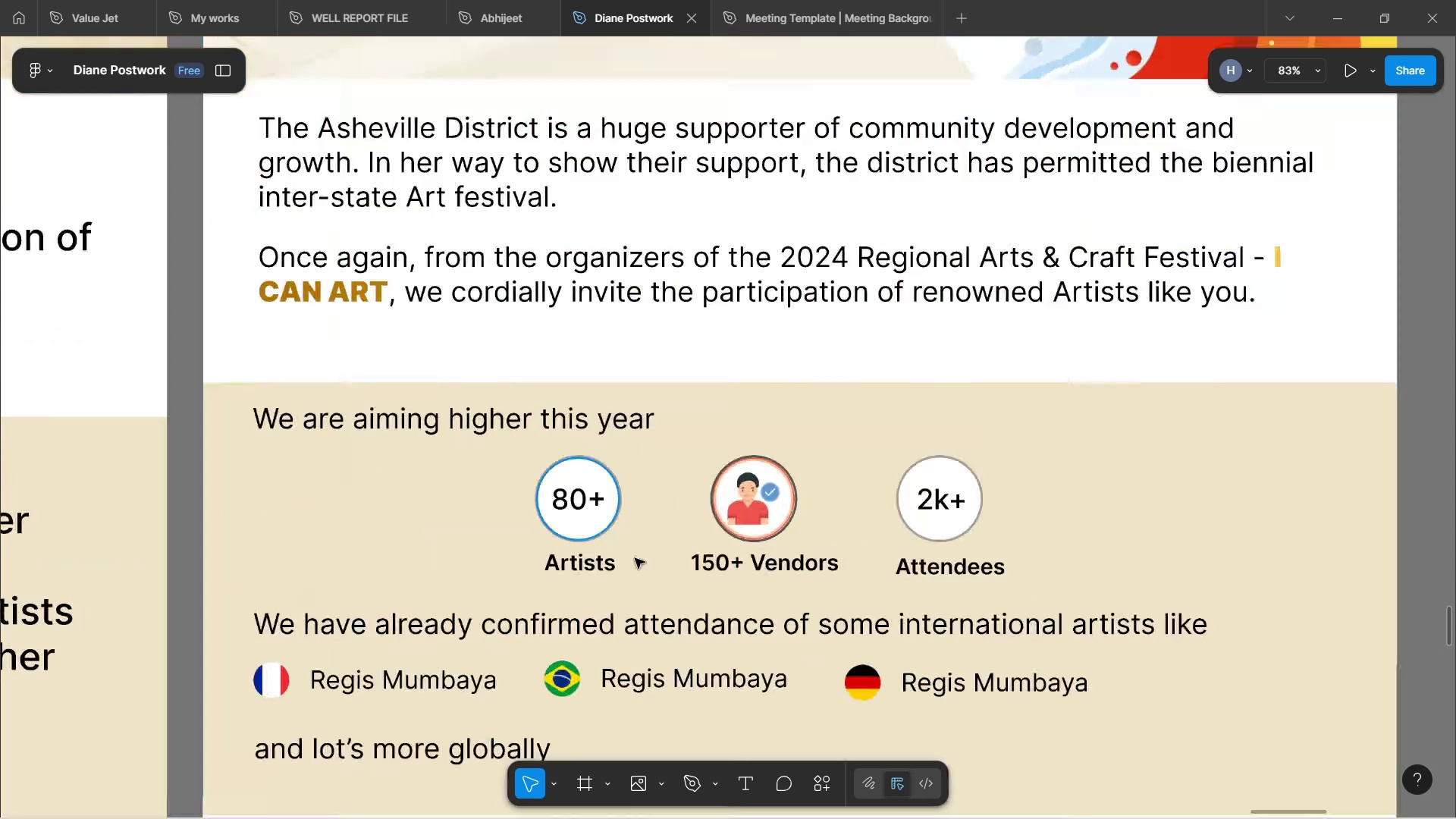 
hold_key(key=ControlLeft, duration=1.62)
scroll: coordinate [674, 581], scroll_direction: down, amount: 8.0
 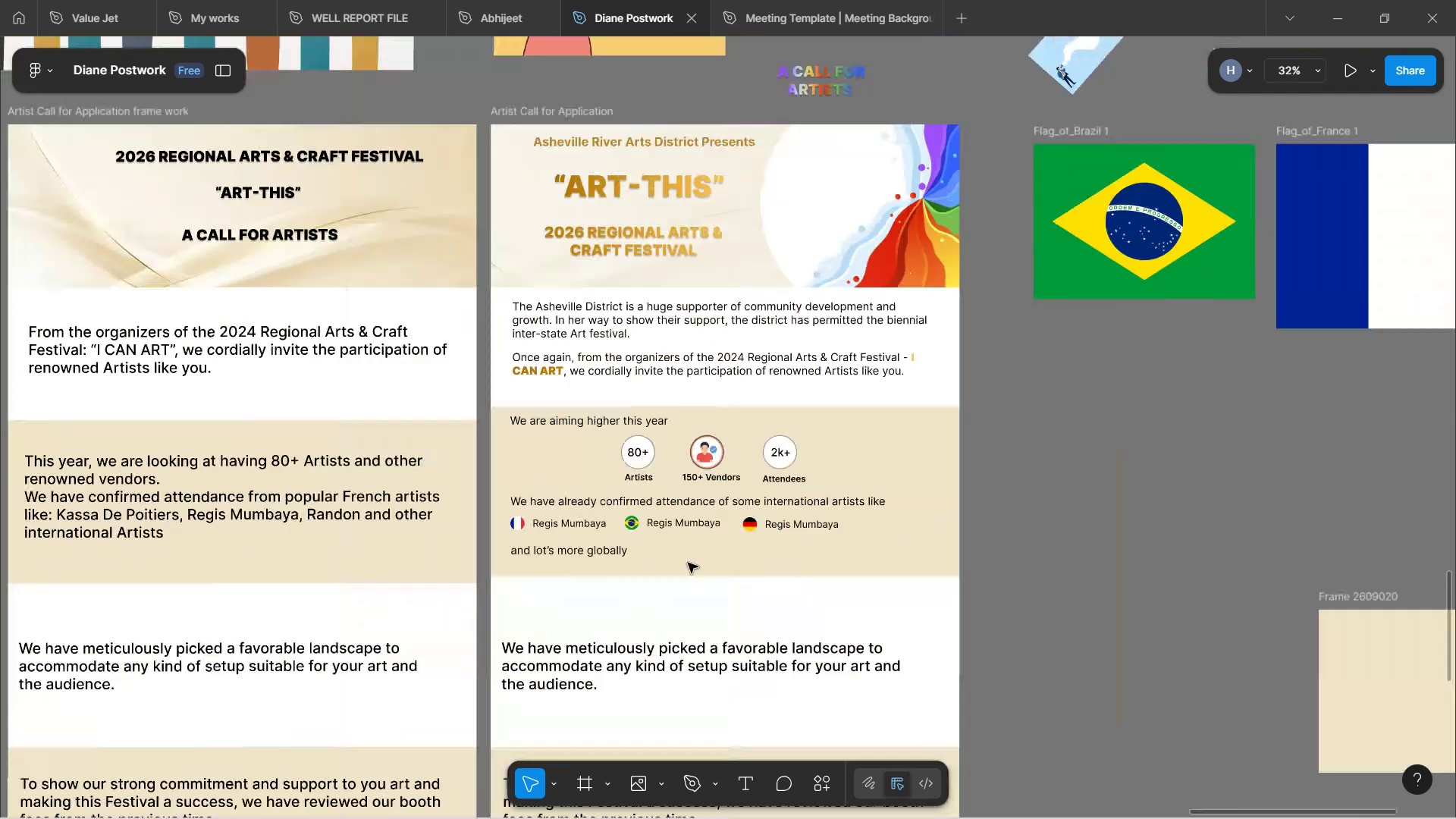 
hold_key(key=ControlLeft, duration=0.43)
scroll: coordinate [714, 518], scroll_direction: up, amount: 3.0
 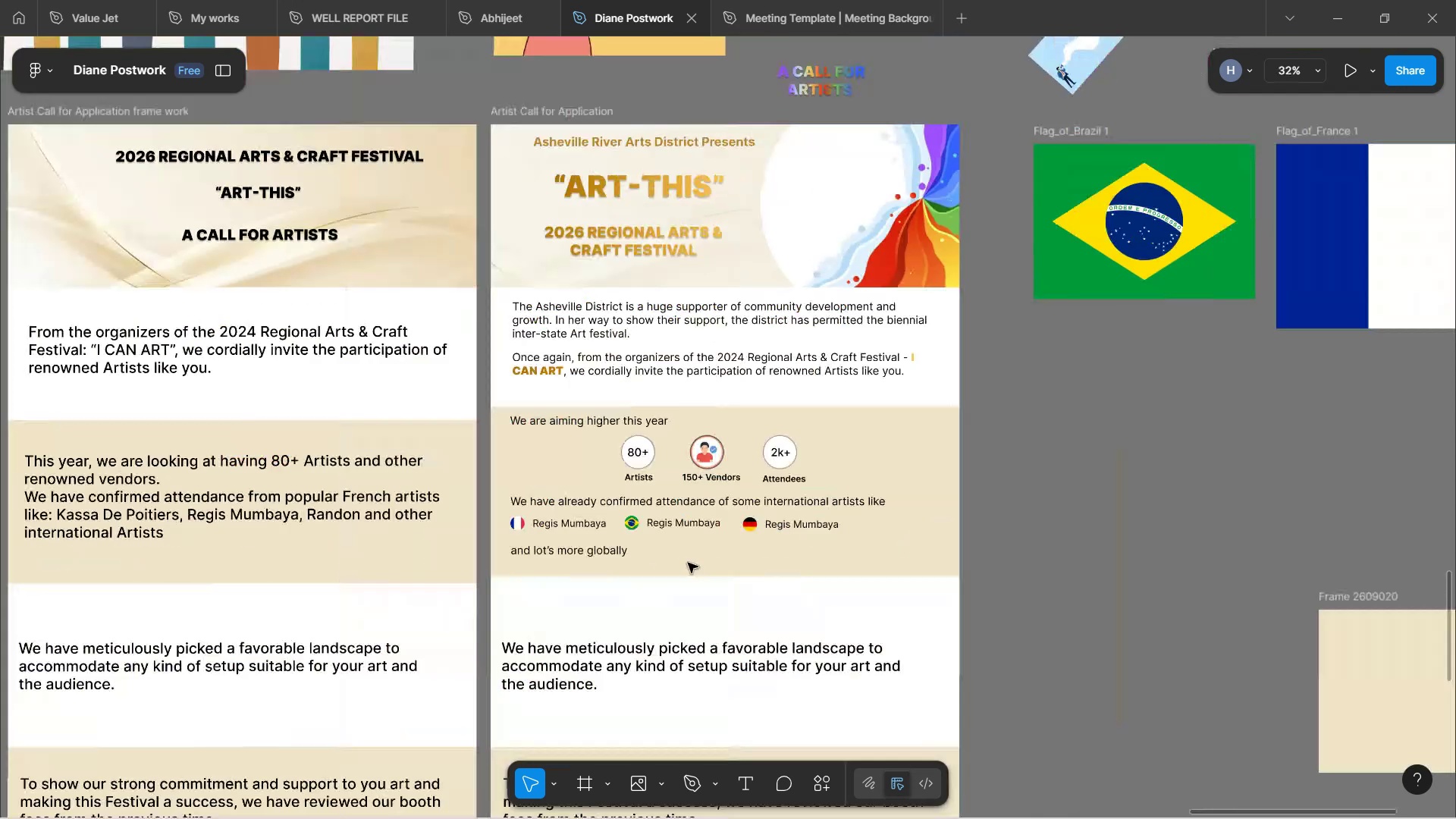 
scroll: coordinate [751, 626], scroll_direction: down, amount: 10.0
 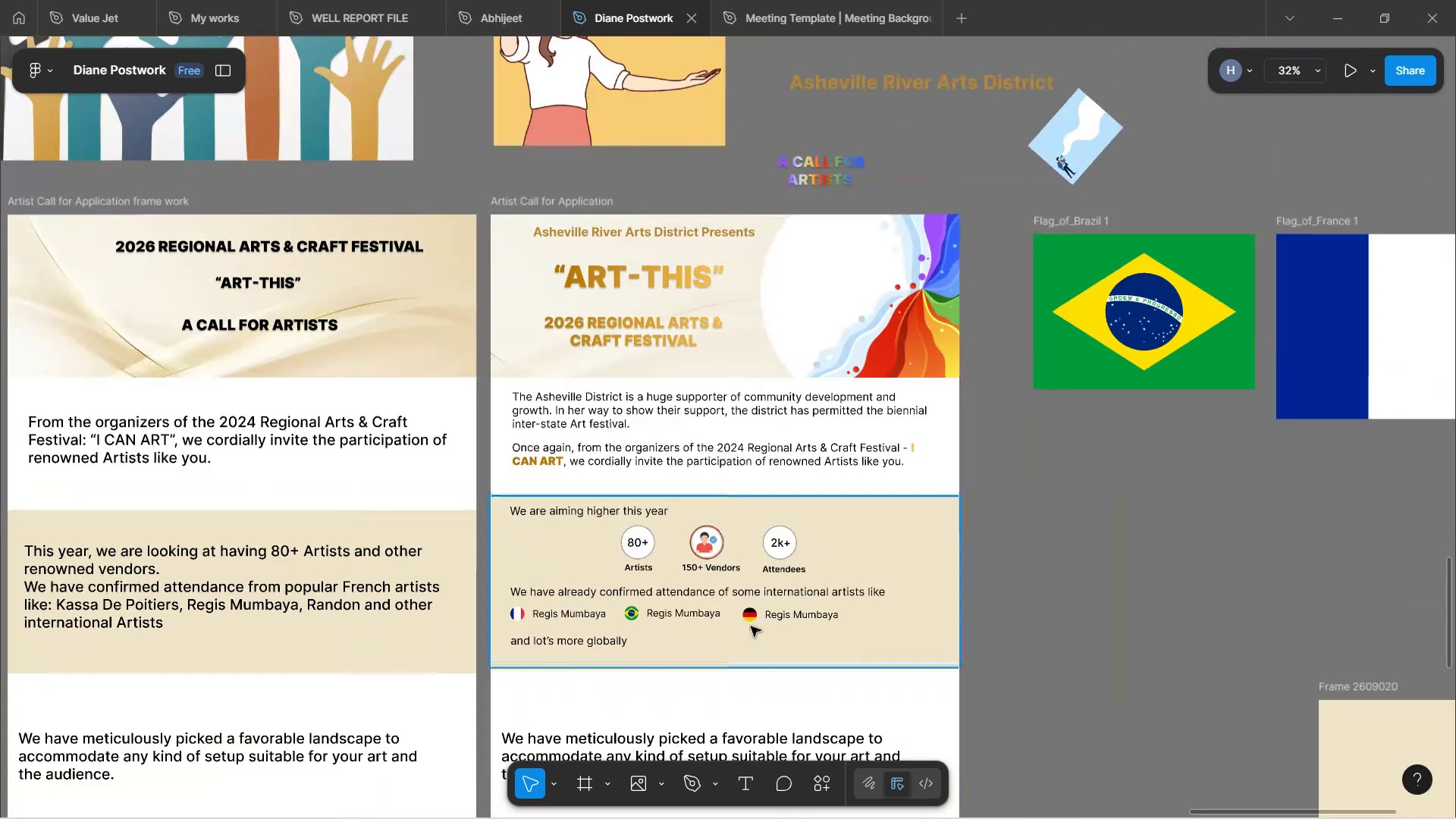 
hold_key(key=ControlLeft, duration=1.65)
scroll: coordinate [675, 417], scroll_direction: up, amount: 4.0
 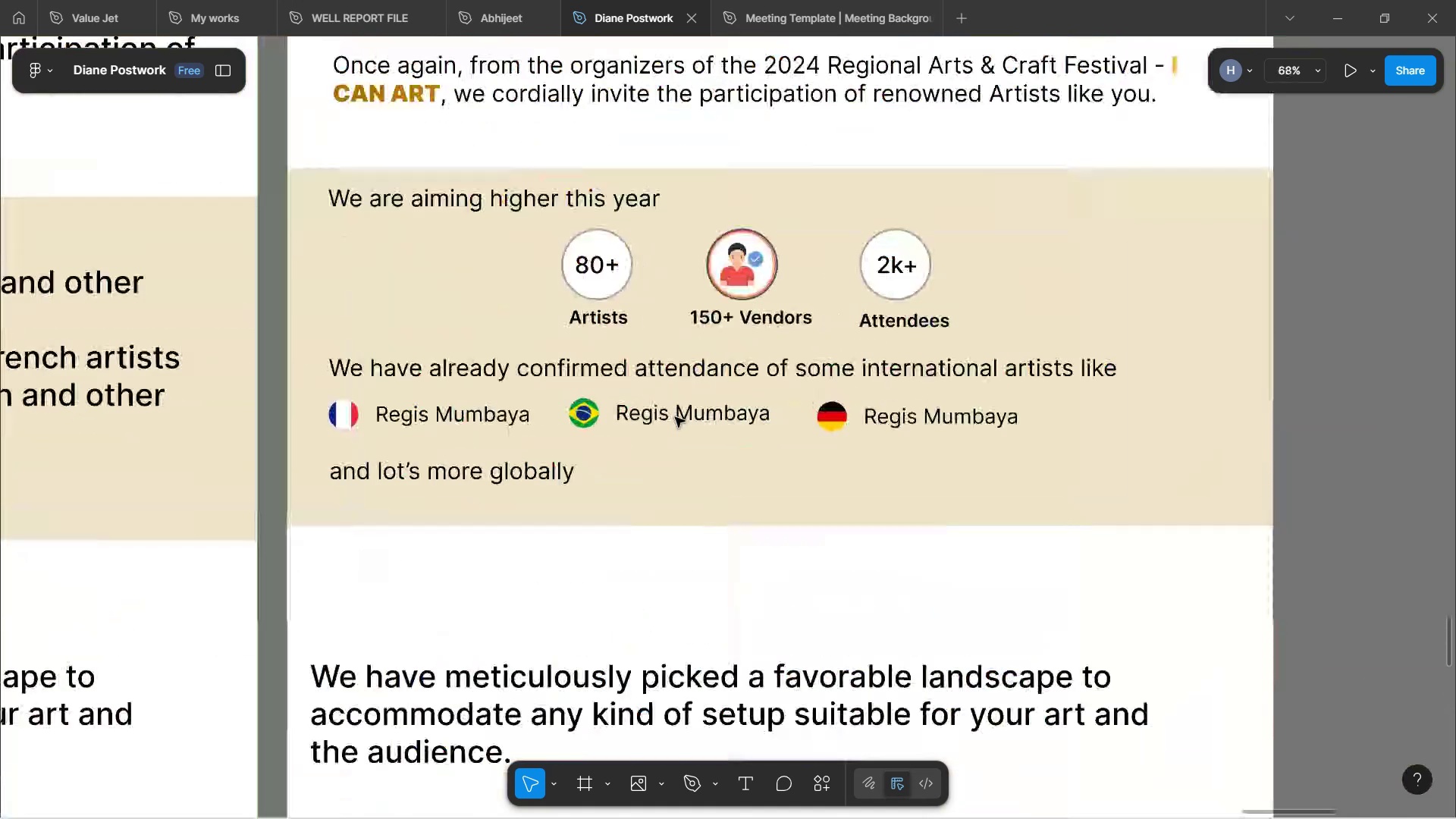 
hold_key(key=ControlLeft, duration=0.39)
 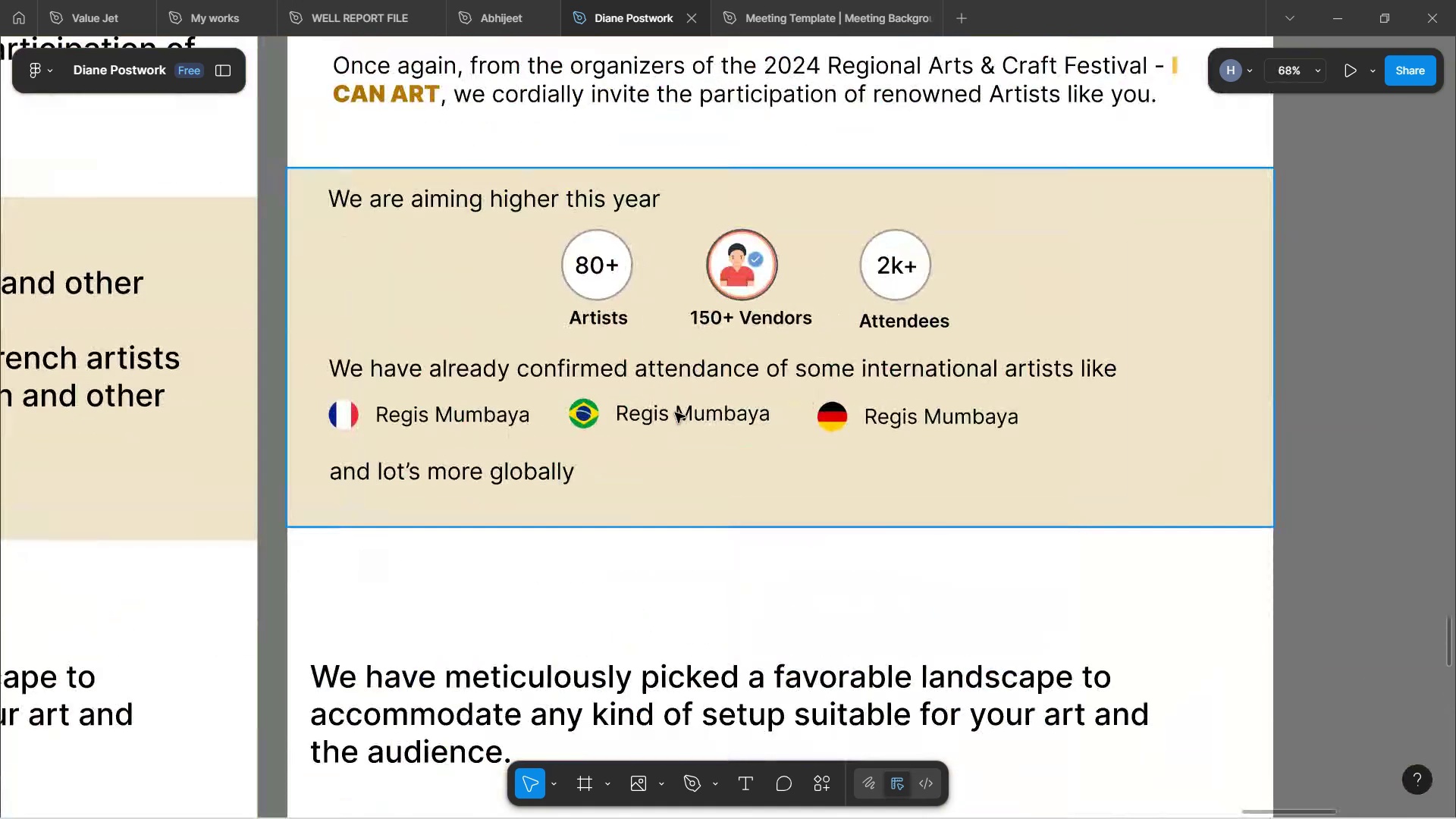 
double_click([623, 282])
 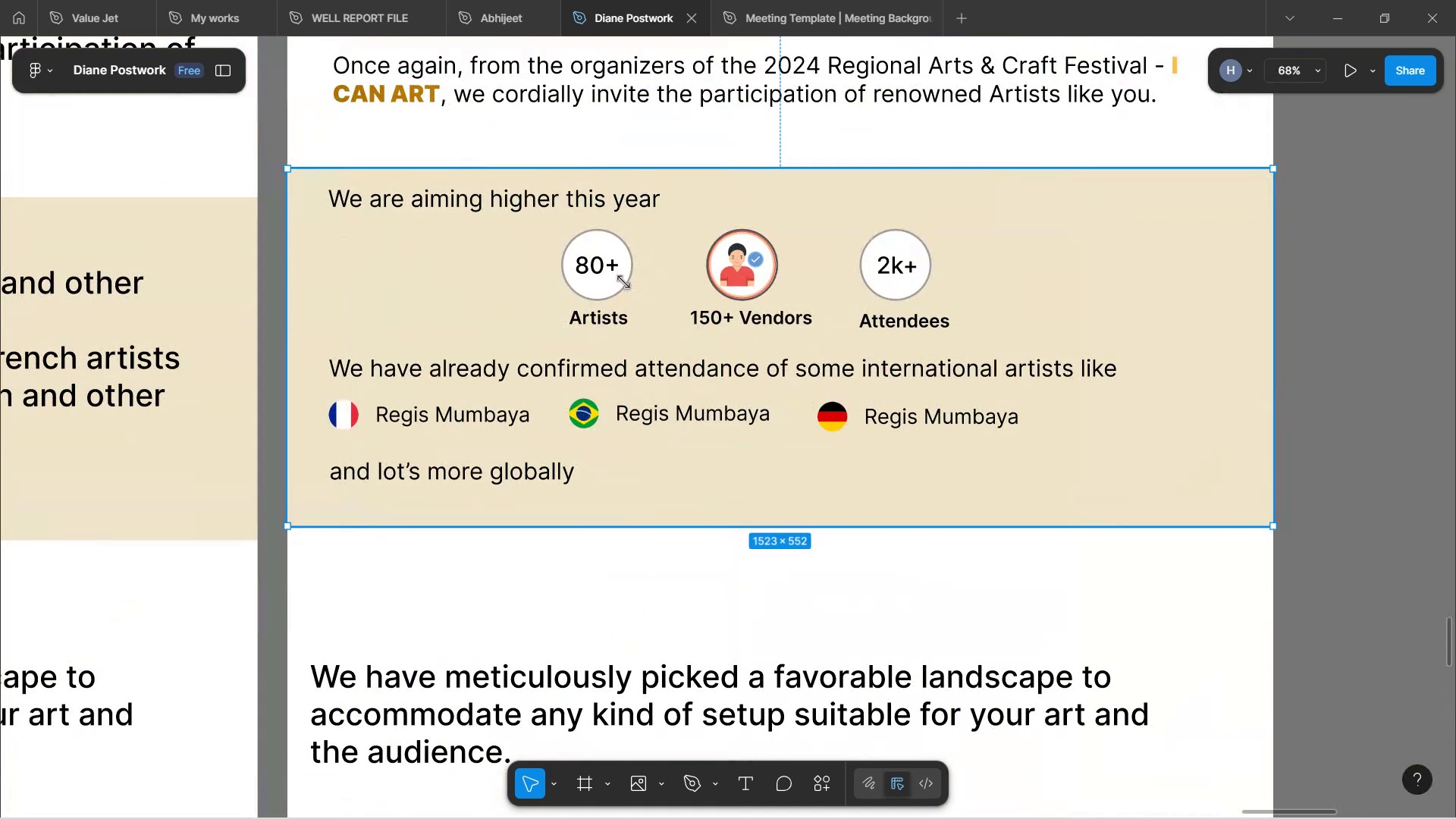 
triple_click([623, 282])
 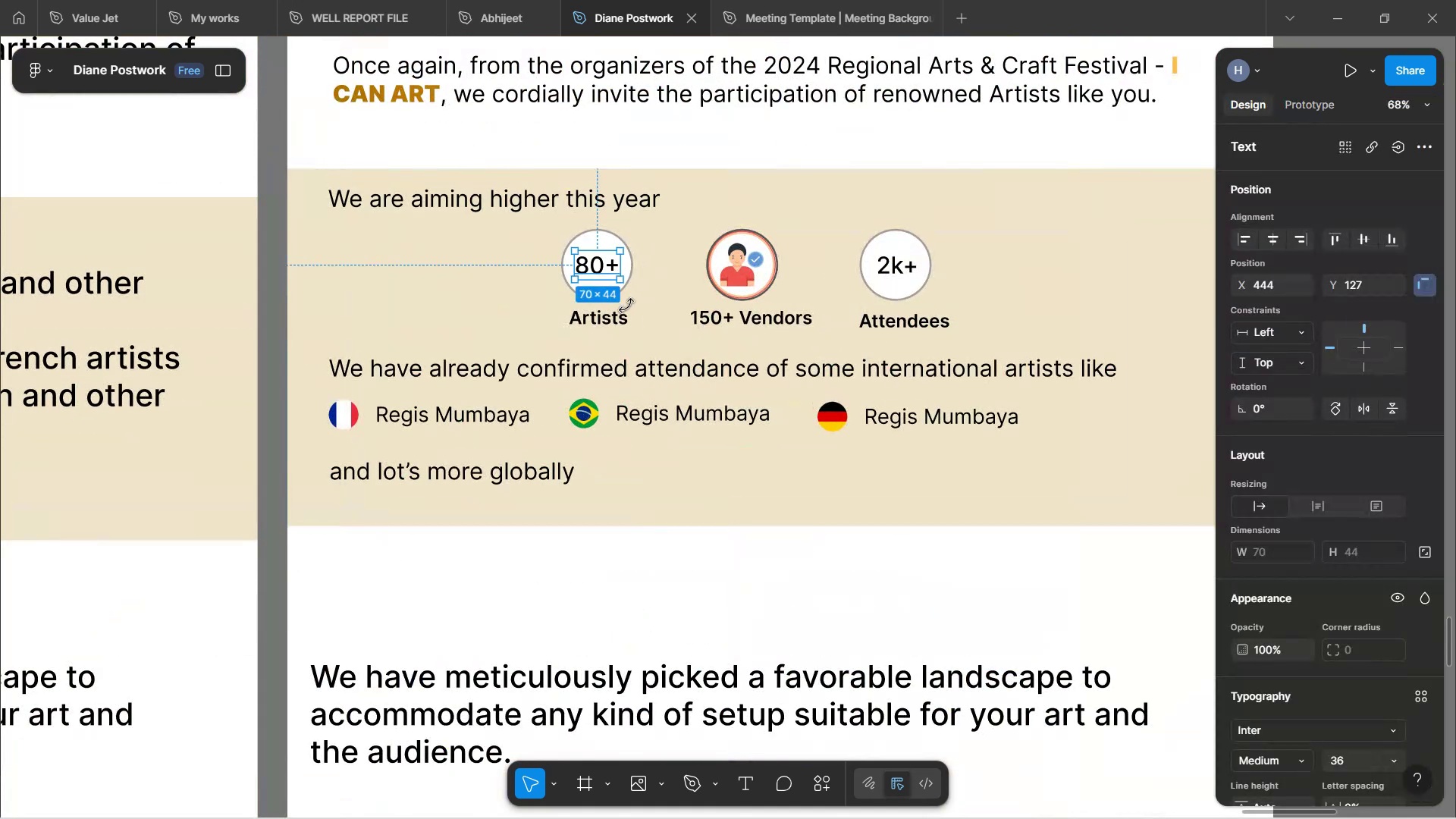 
left_click([637, 303])
 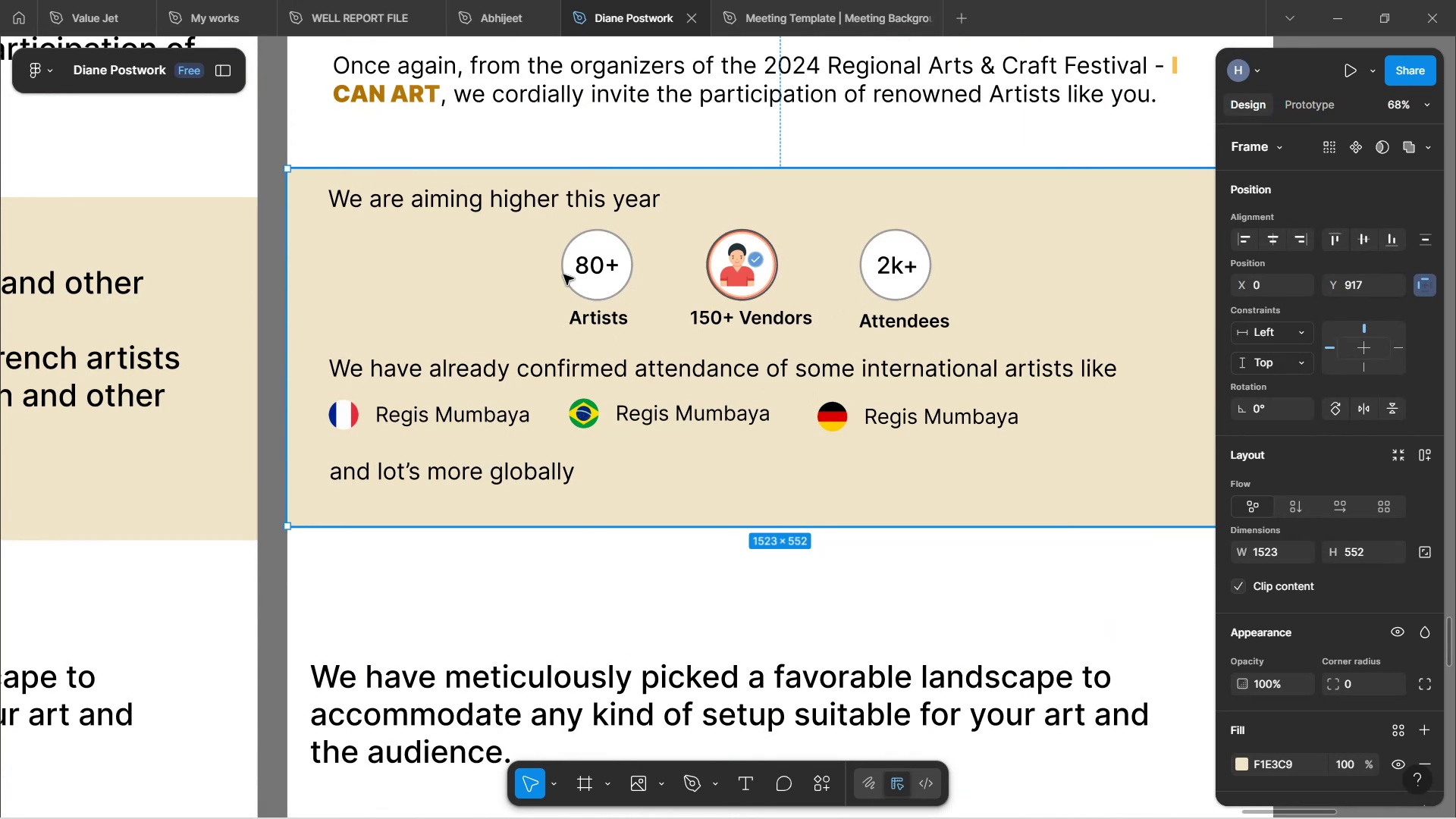 
double_click([563, 275])
 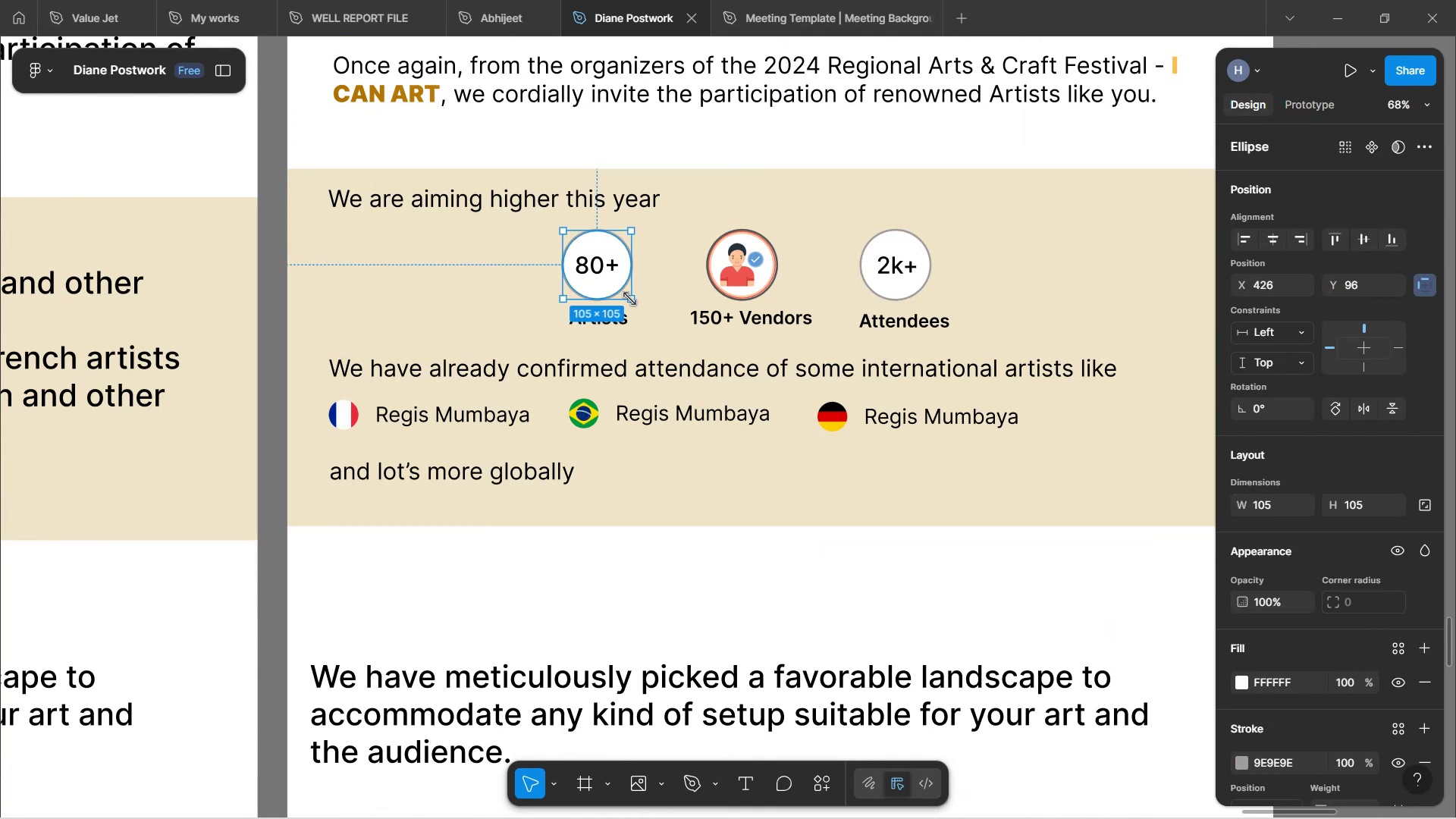 
hold_key(key=ShiftLeft, duration=1.52)
left_click_drag(start_coordinate=[632, 299], to_coordinate=[657, 323])
 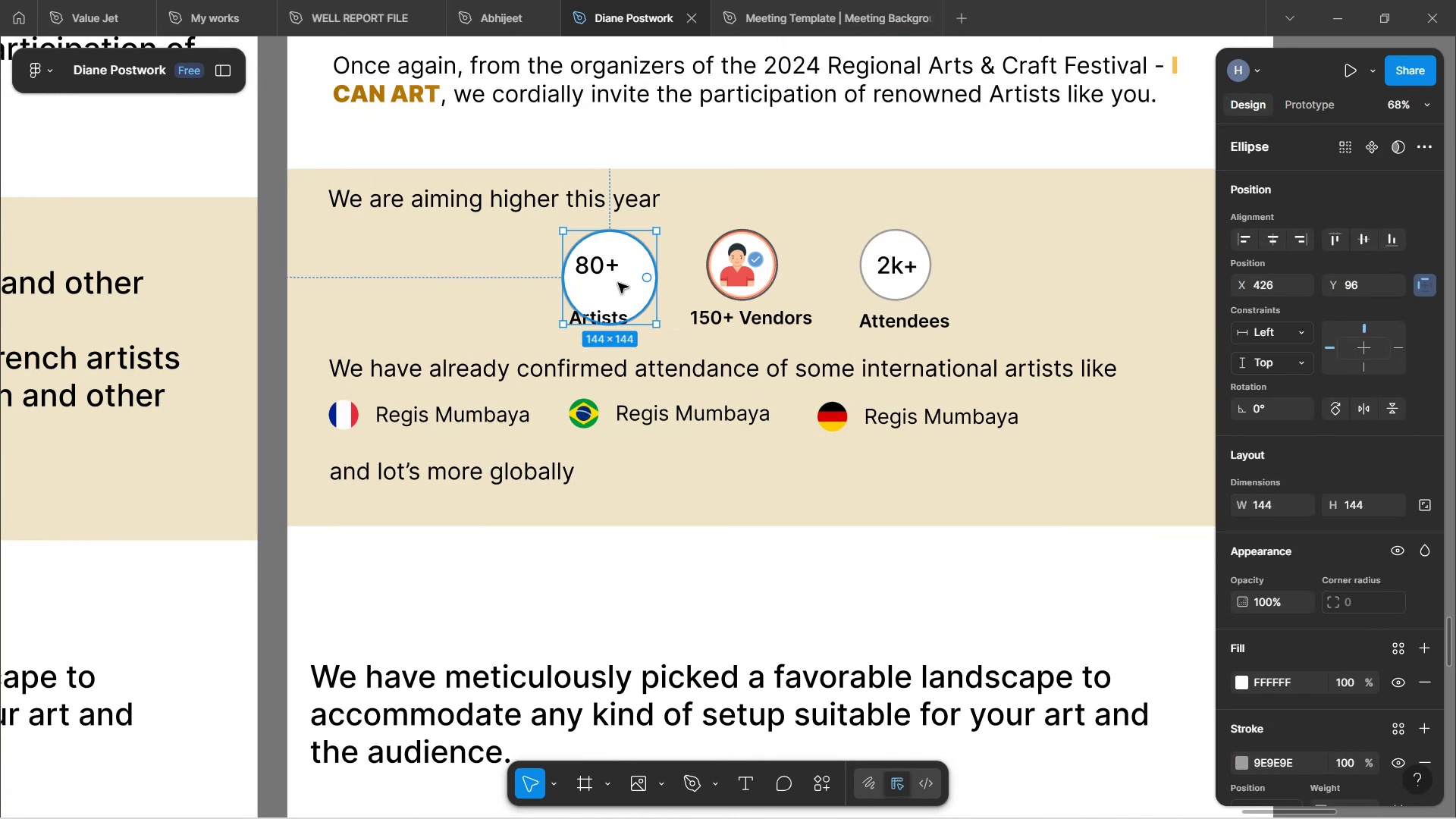 
key(Shift+ShiftLeft)
 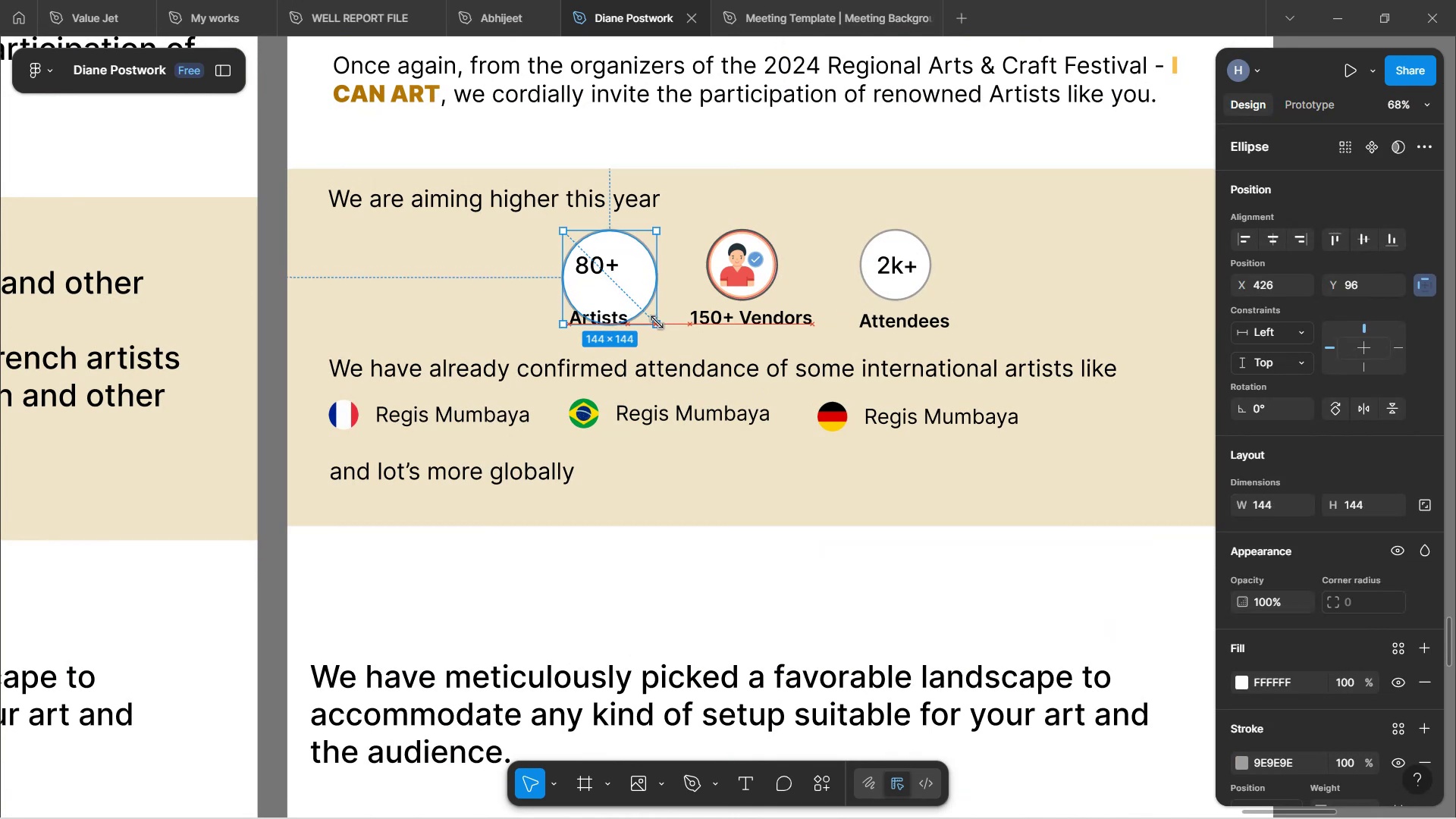 
key(Shift+ShiftLeft)
 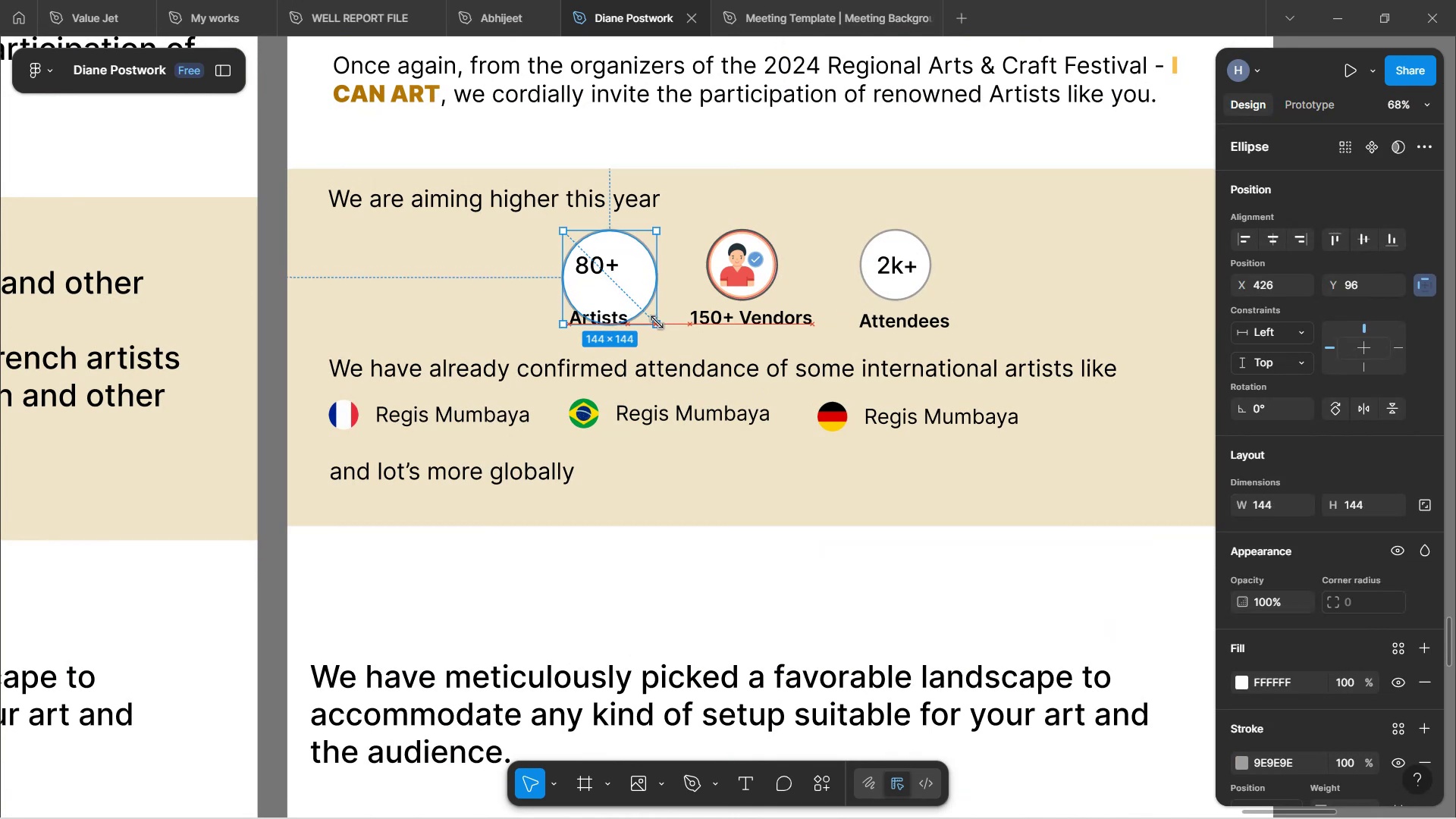 
key(Shift+ShiftLeft)
 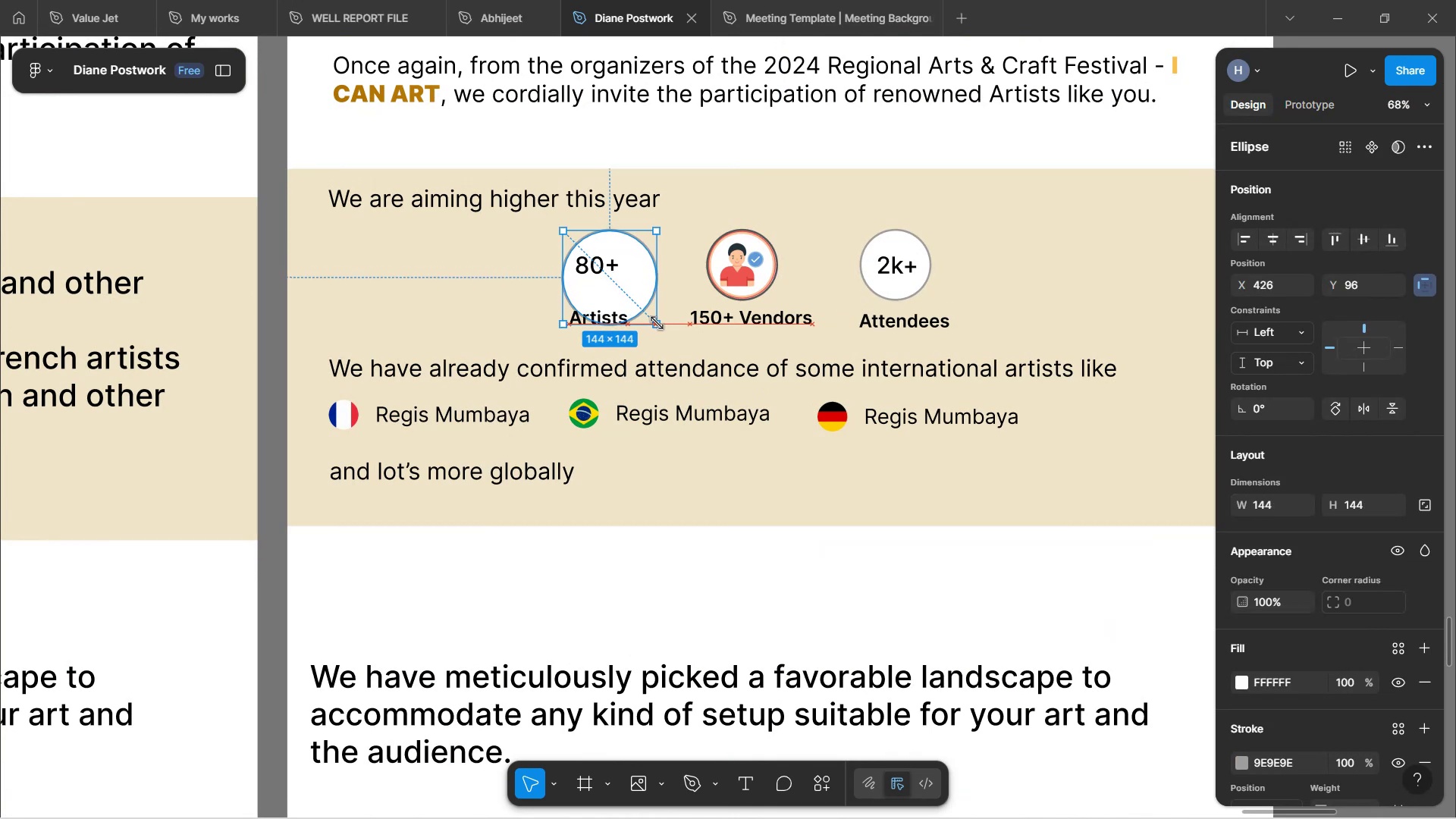 
key(Shift+ShiftLeft)
 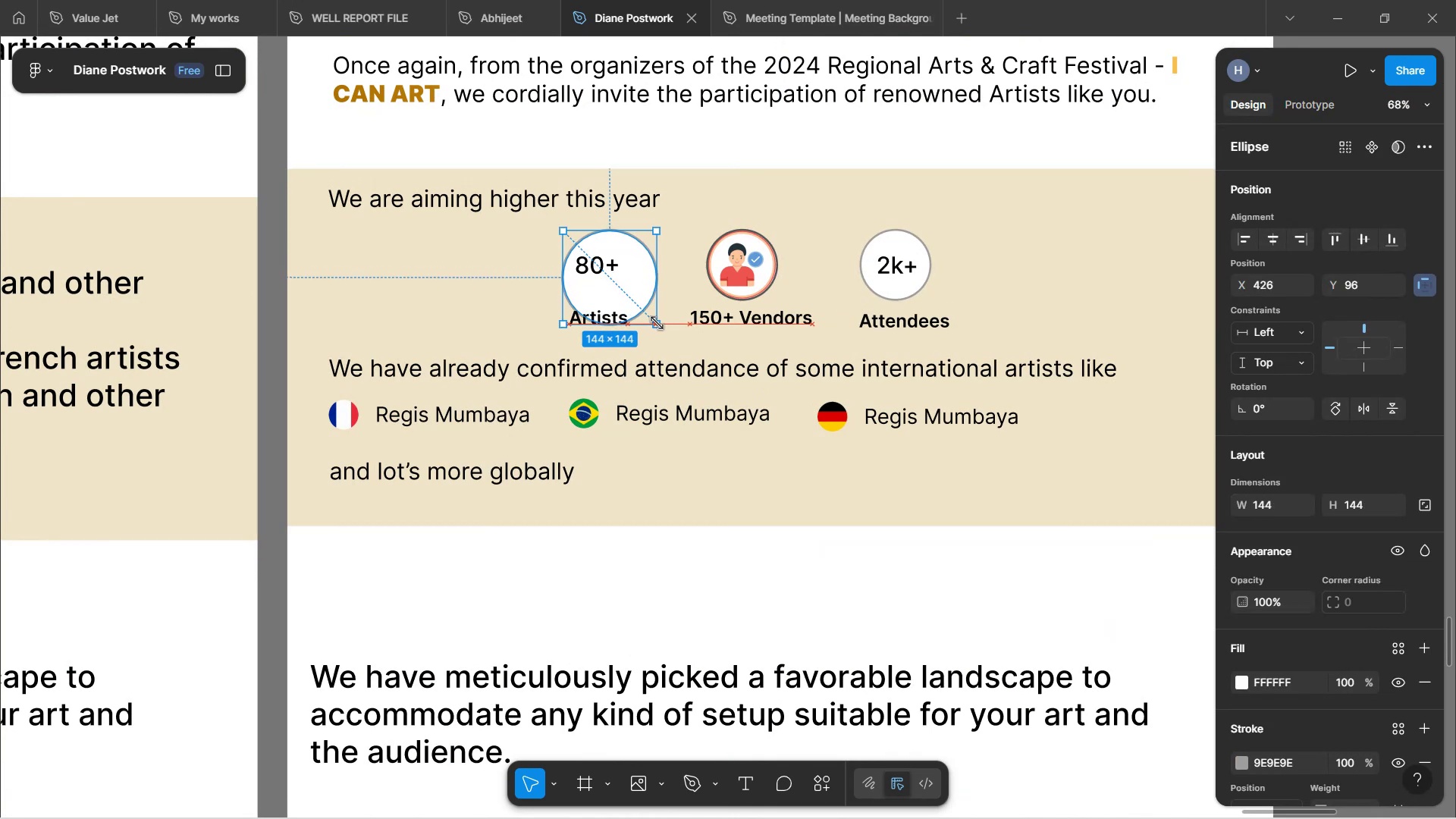 
key(Shift+ShiftLeft)
 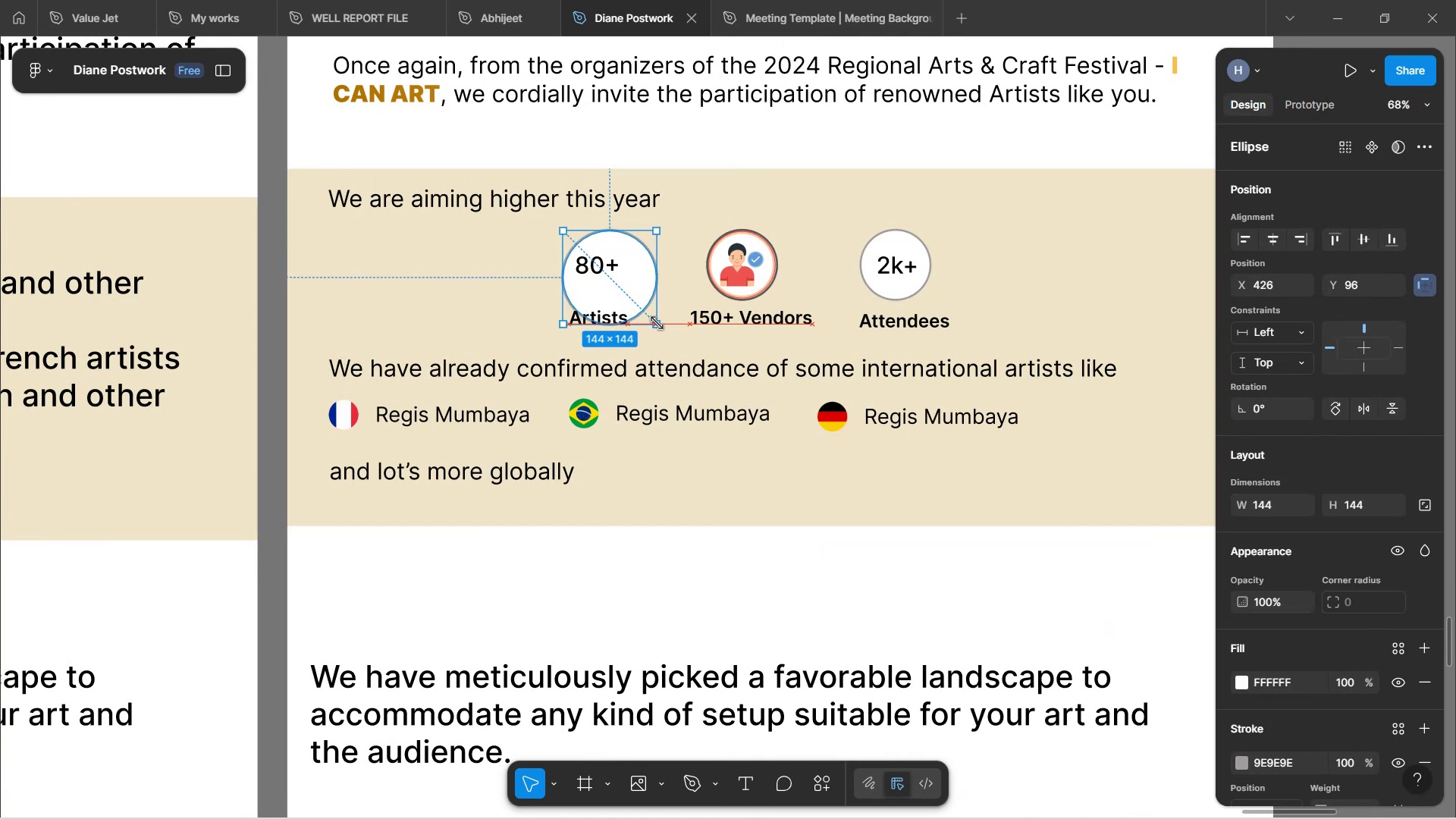 
key(Shift+ShiftLeft)
 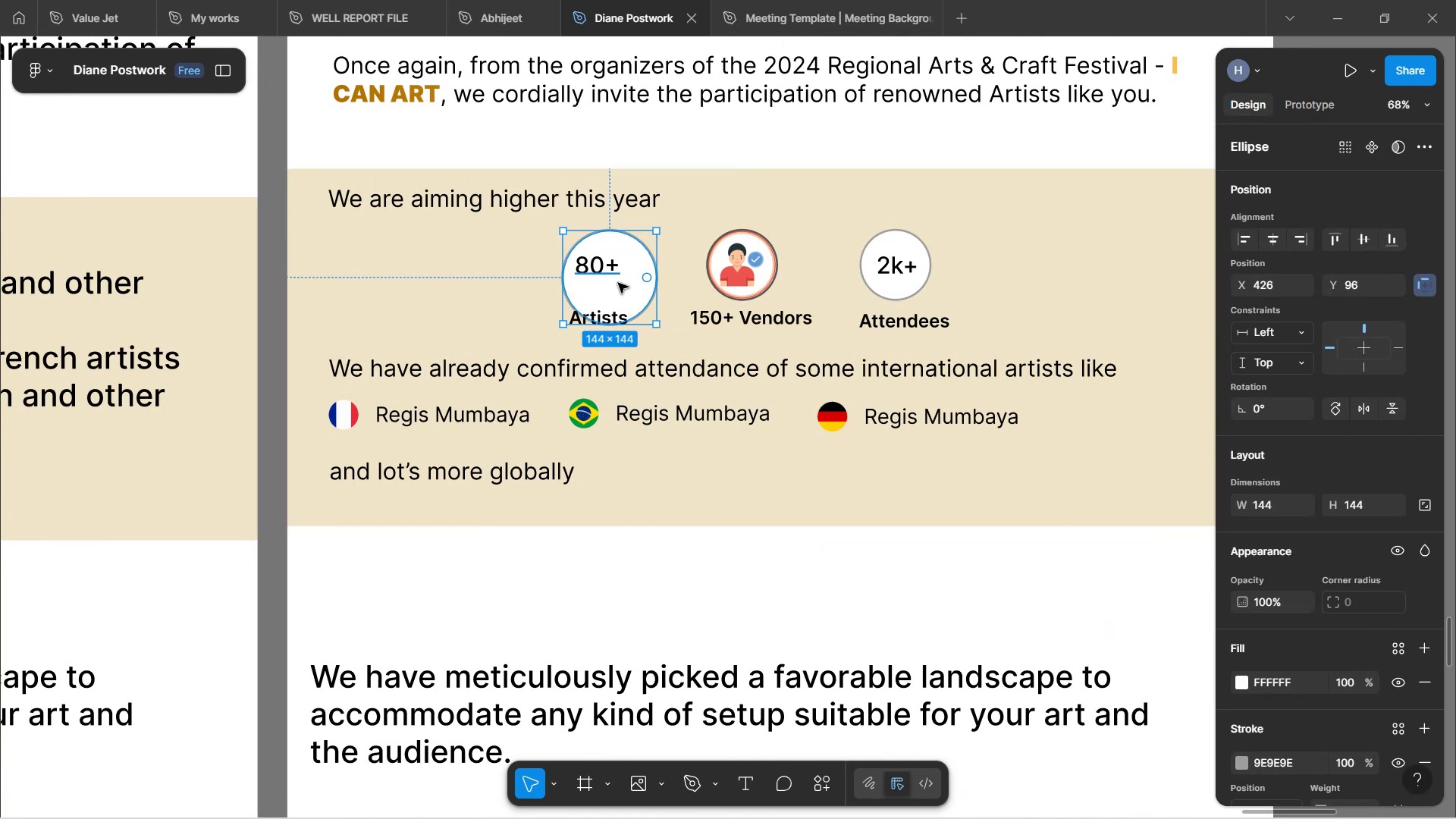 
left_click_drag(start_coordinate=[618, 283], to_coordinate=[447, 283])
 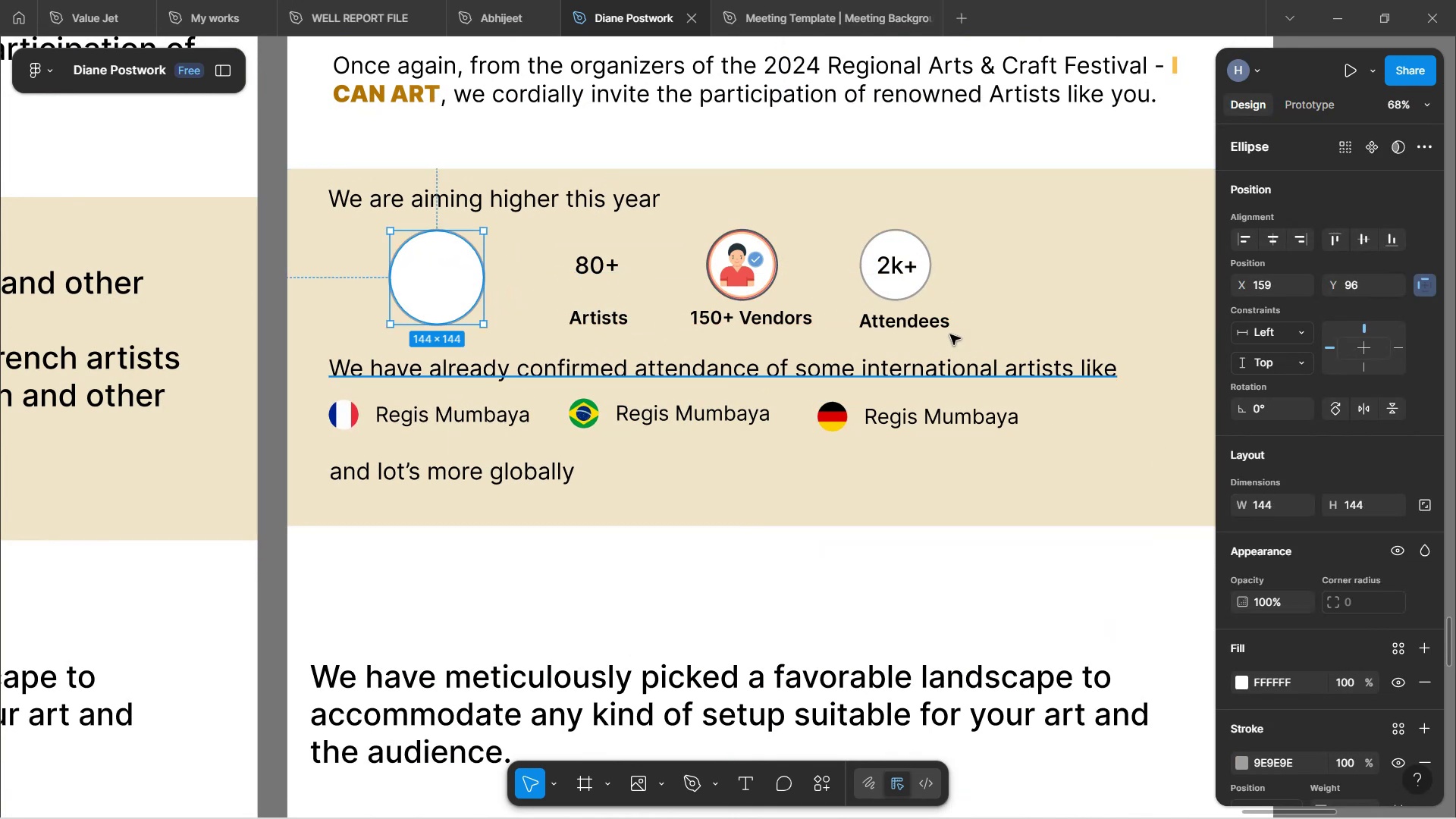 
left_click([765, 280])
 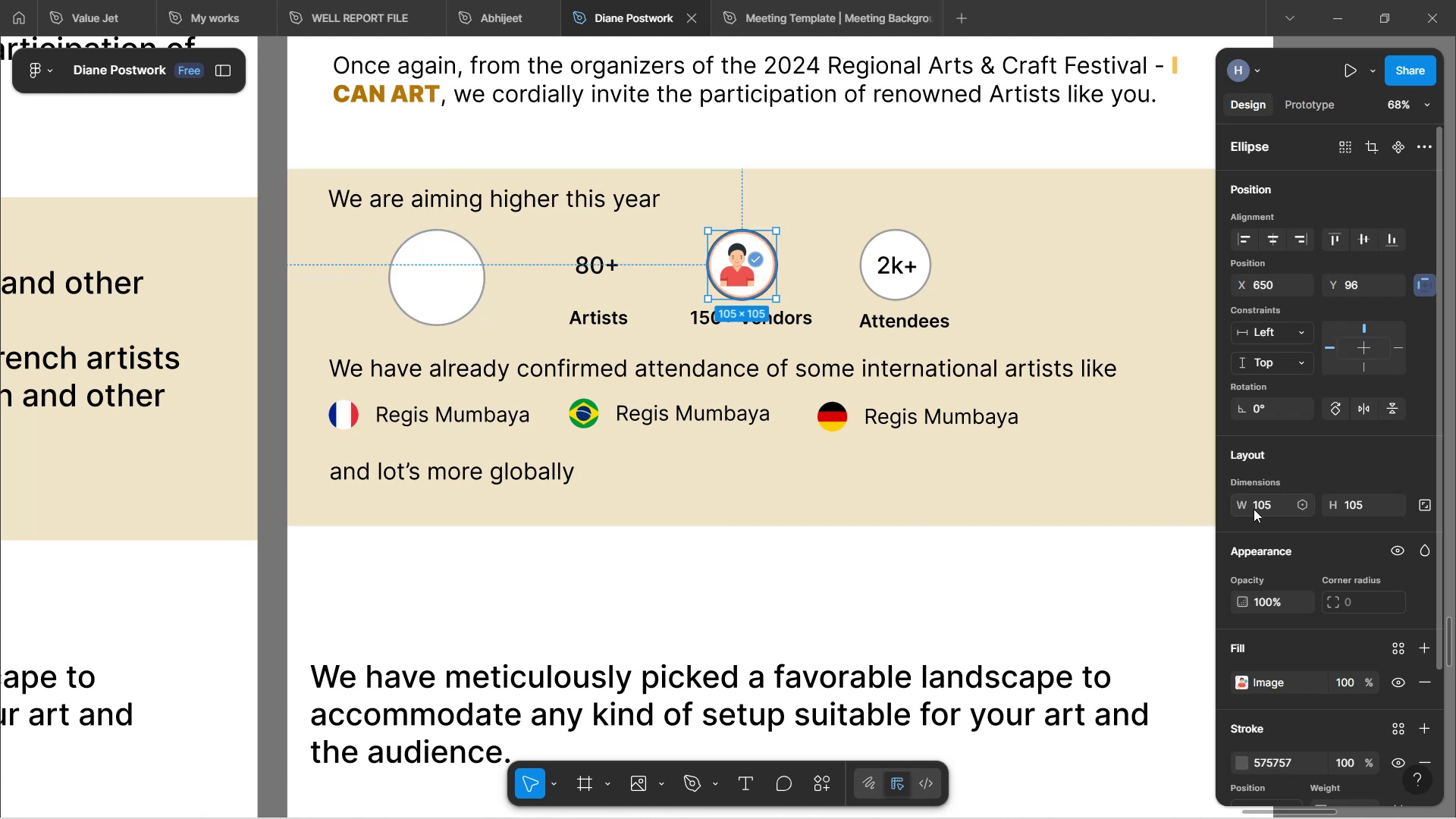 
left_click([1263, 509])
 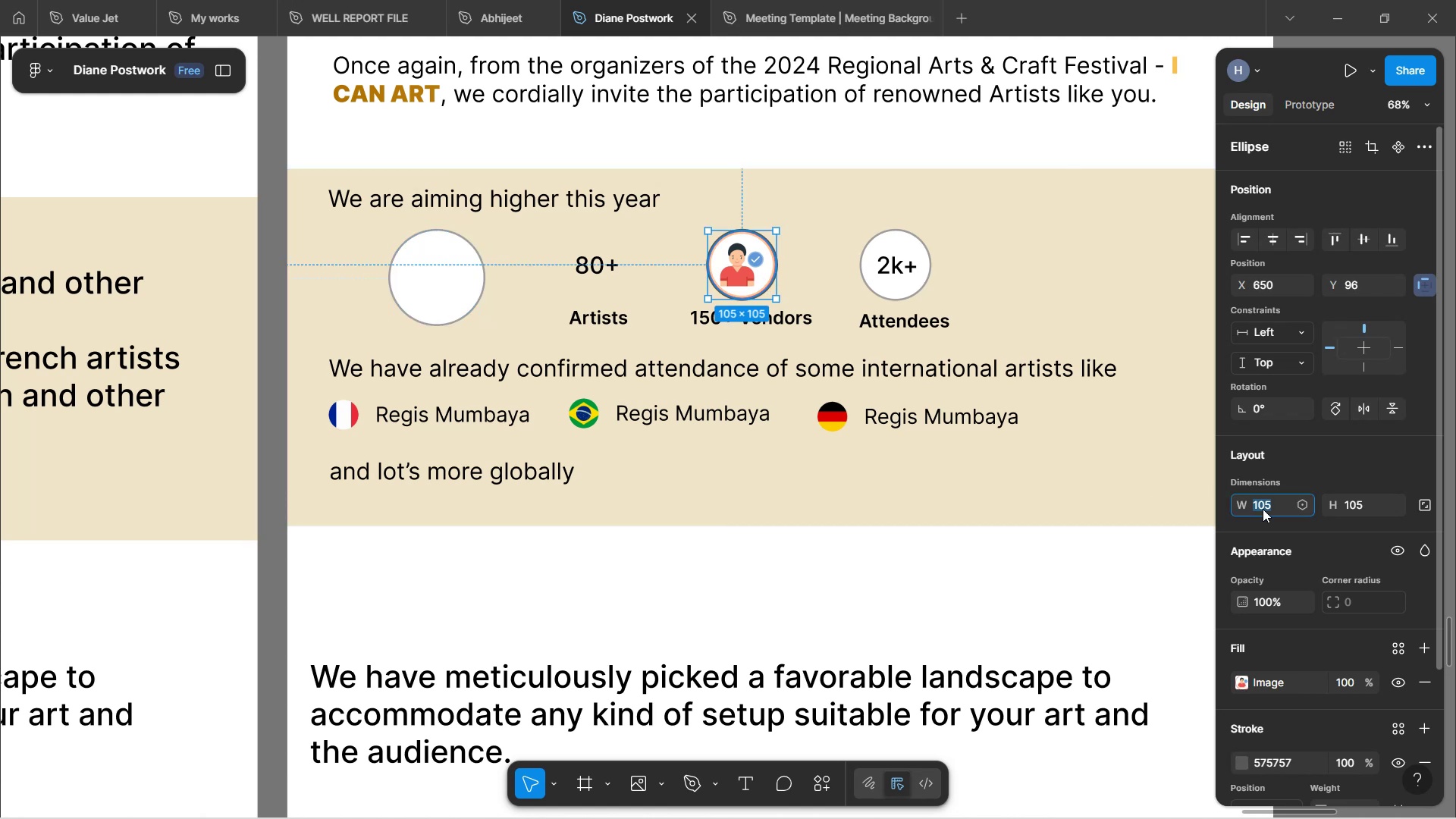 
type(144)
 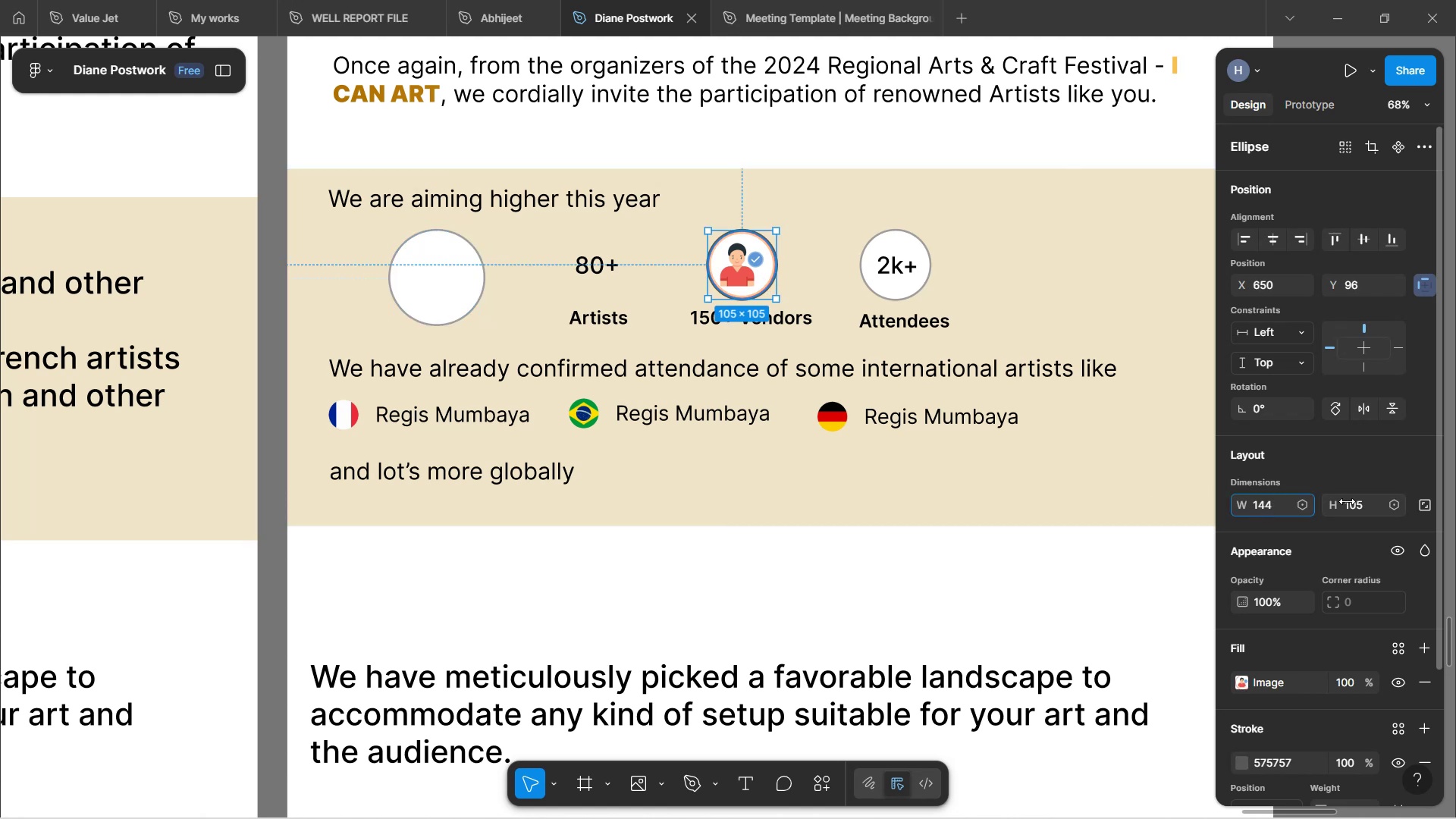 
left_click([1356, 506])
 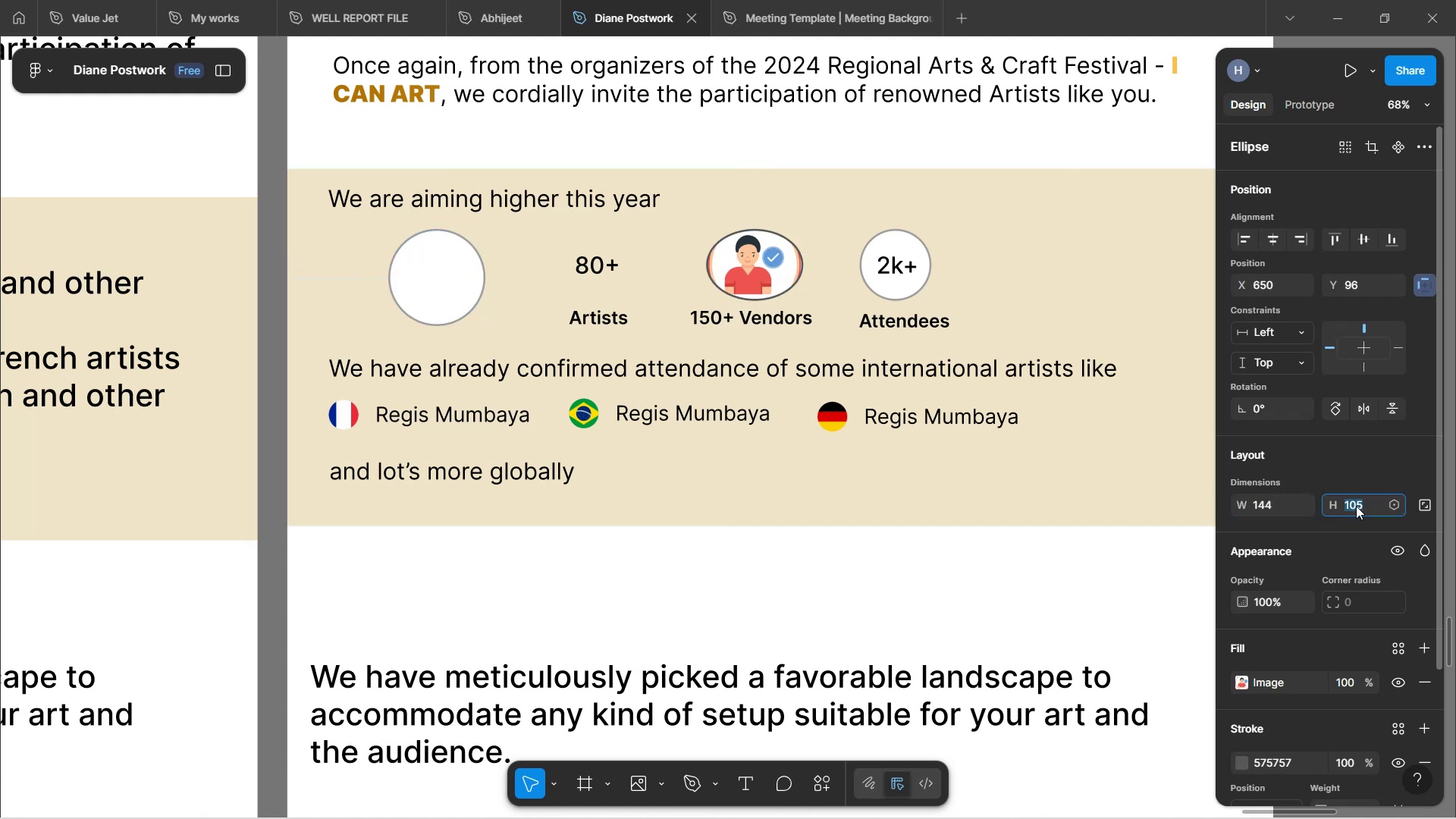 
type(144)
 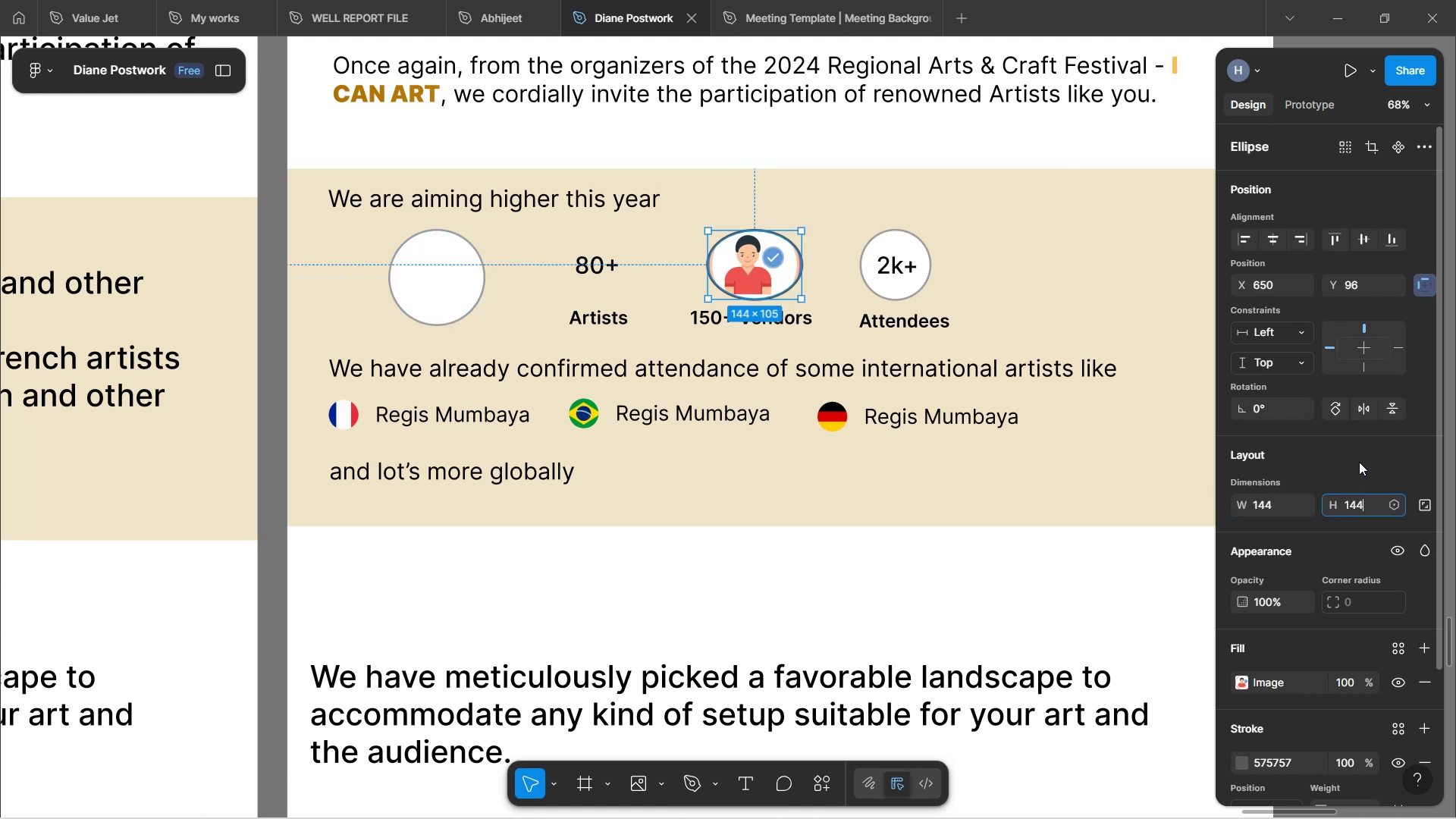 
left_click([1359, 459])
 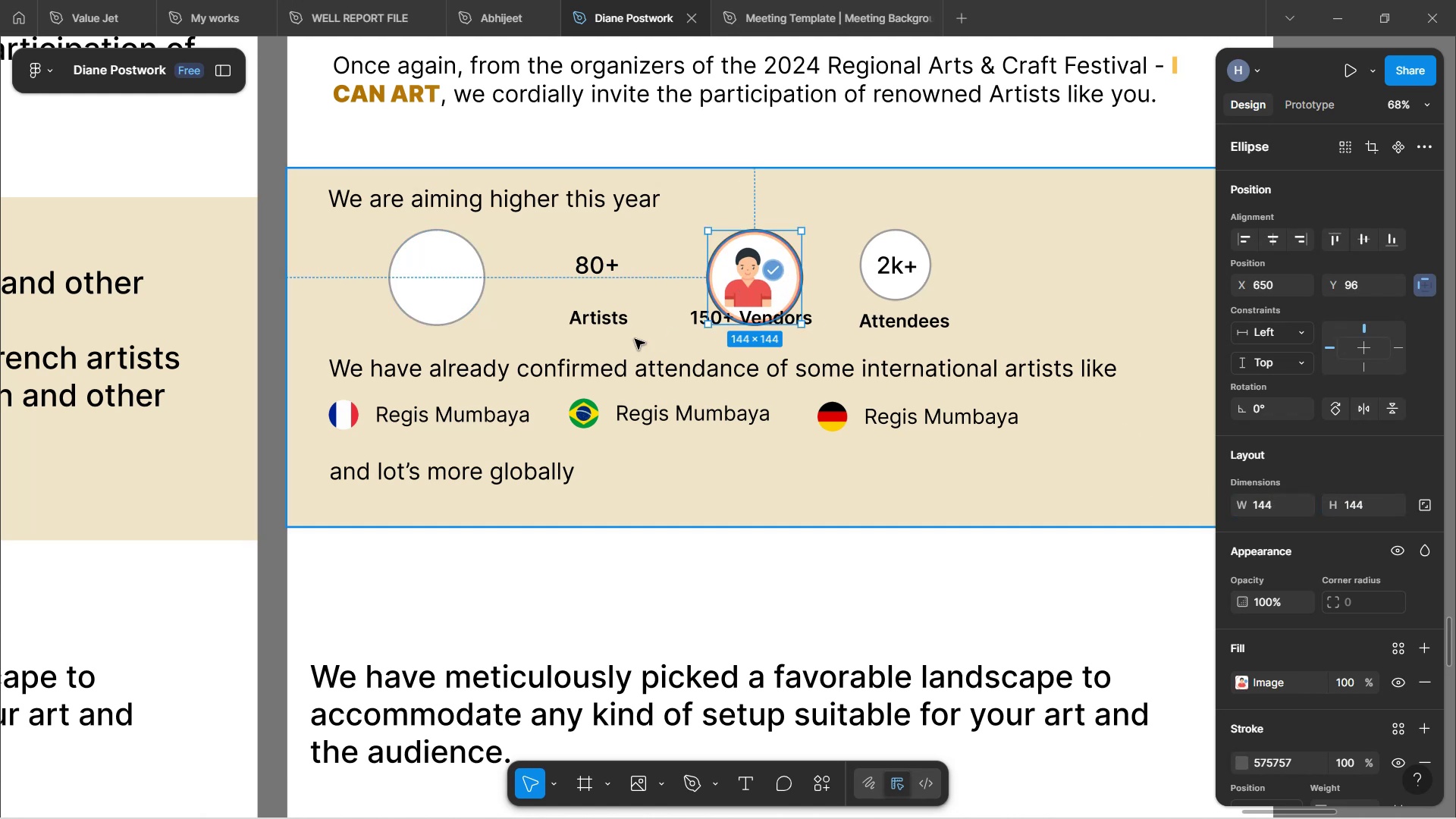 
left_click([610, 321])
 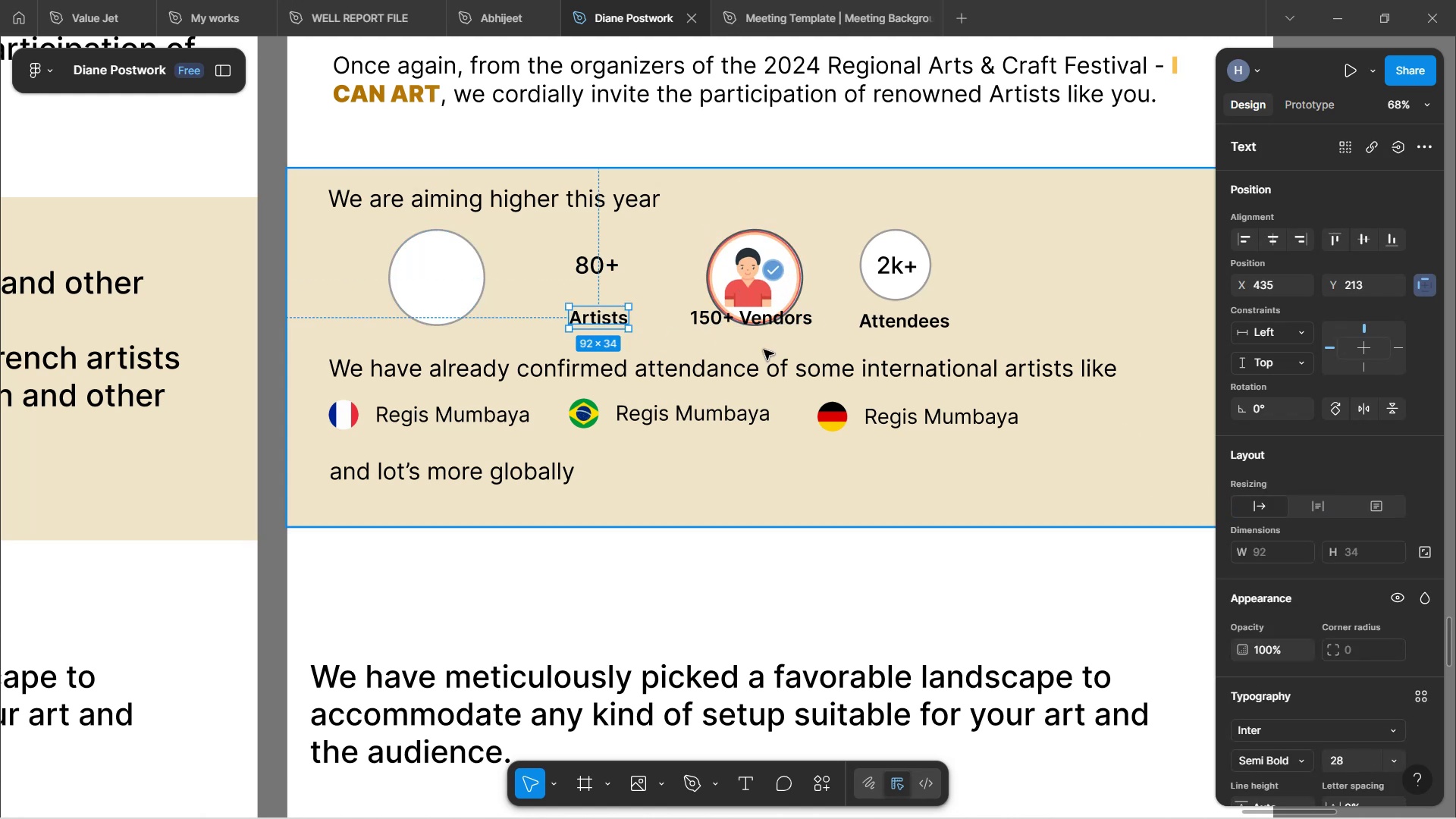 
hold_key(key=ShiftLeft, duration=1.51)
left_click([802, 322])
 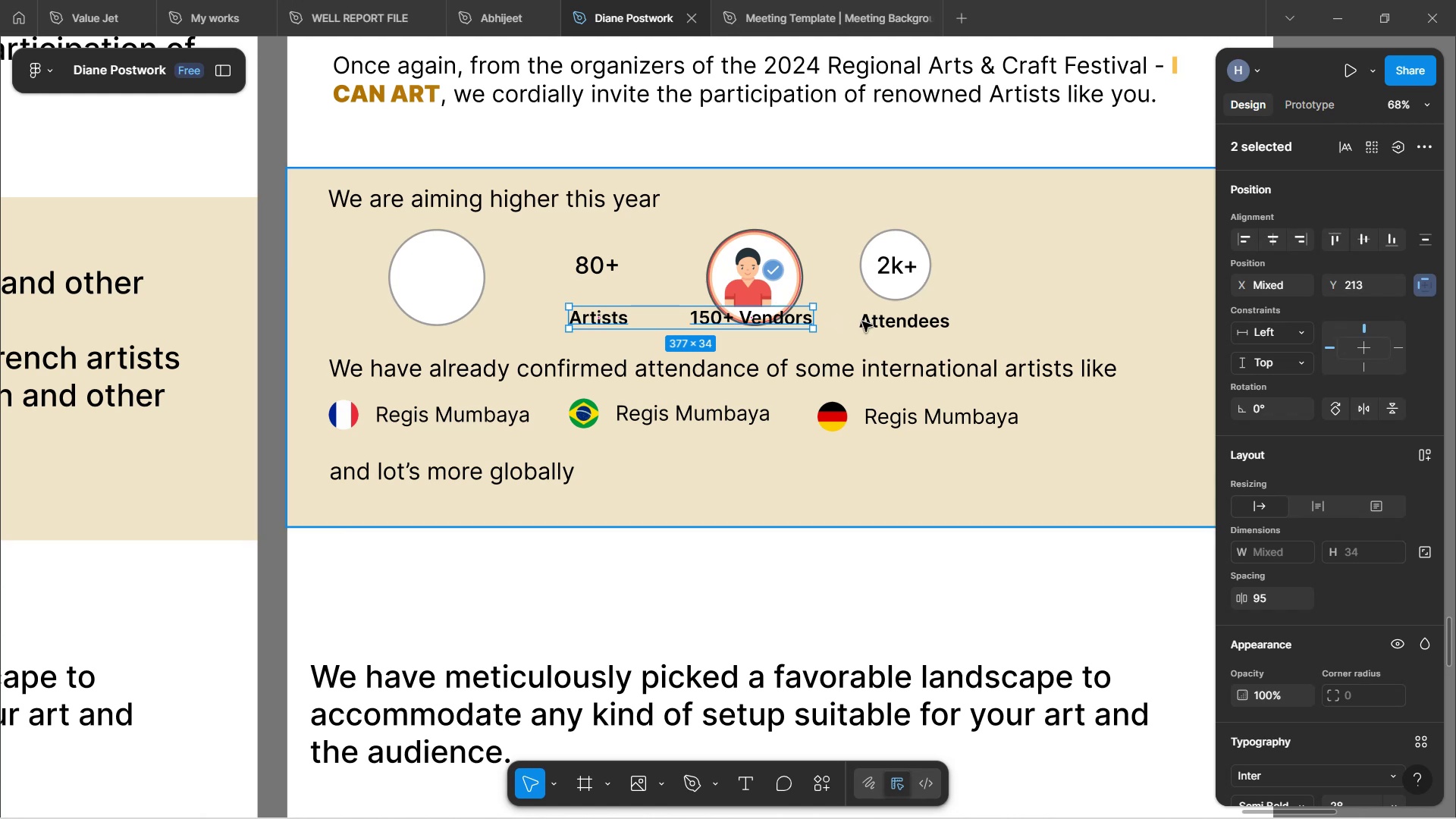 
hold_key(key=ShiftLeft, duration=0.65)
left_click([879, 325])
 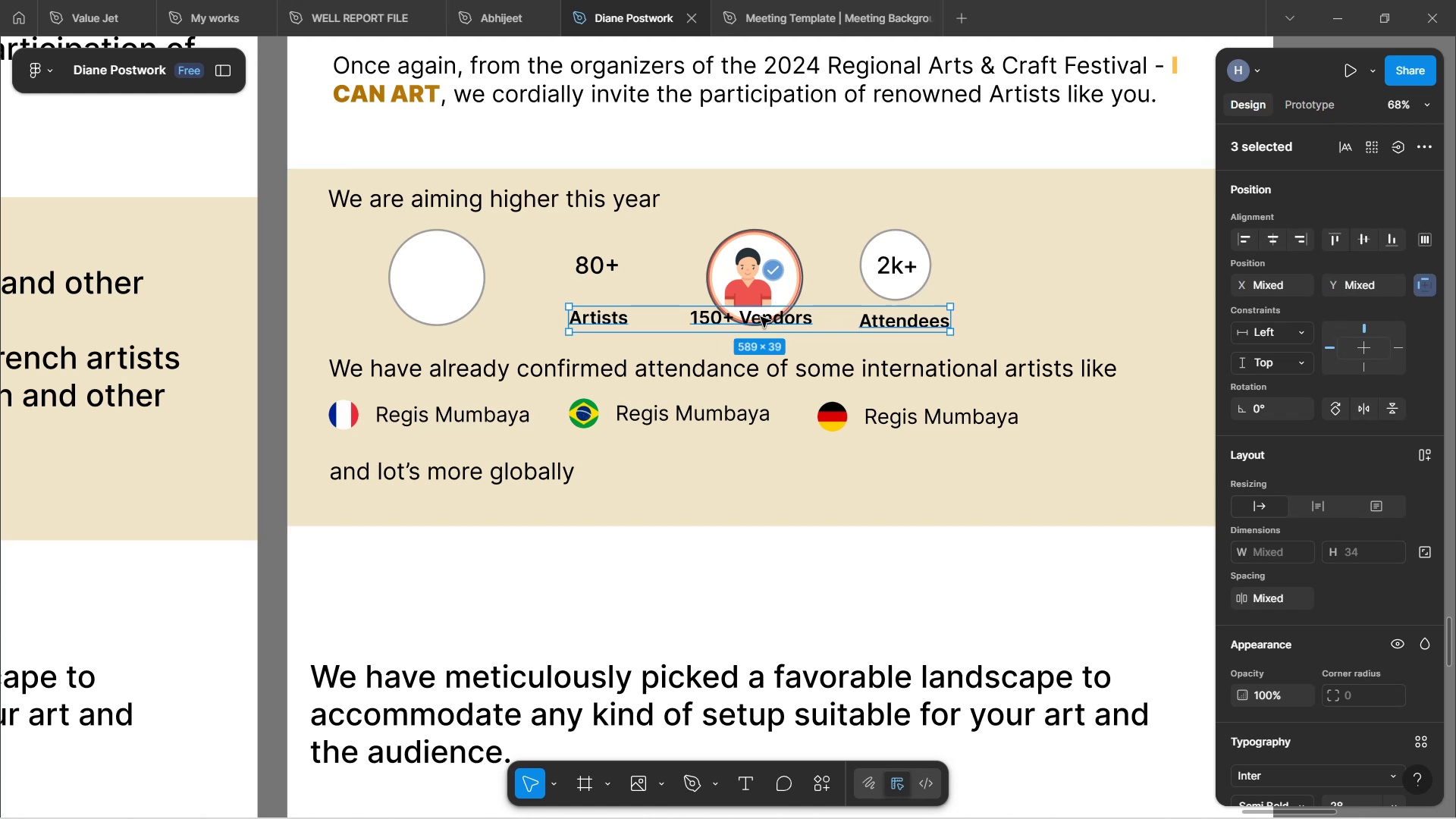 
left_click_drag(start_coordinate=[770, 319], to_coordinate=[772, 323])
 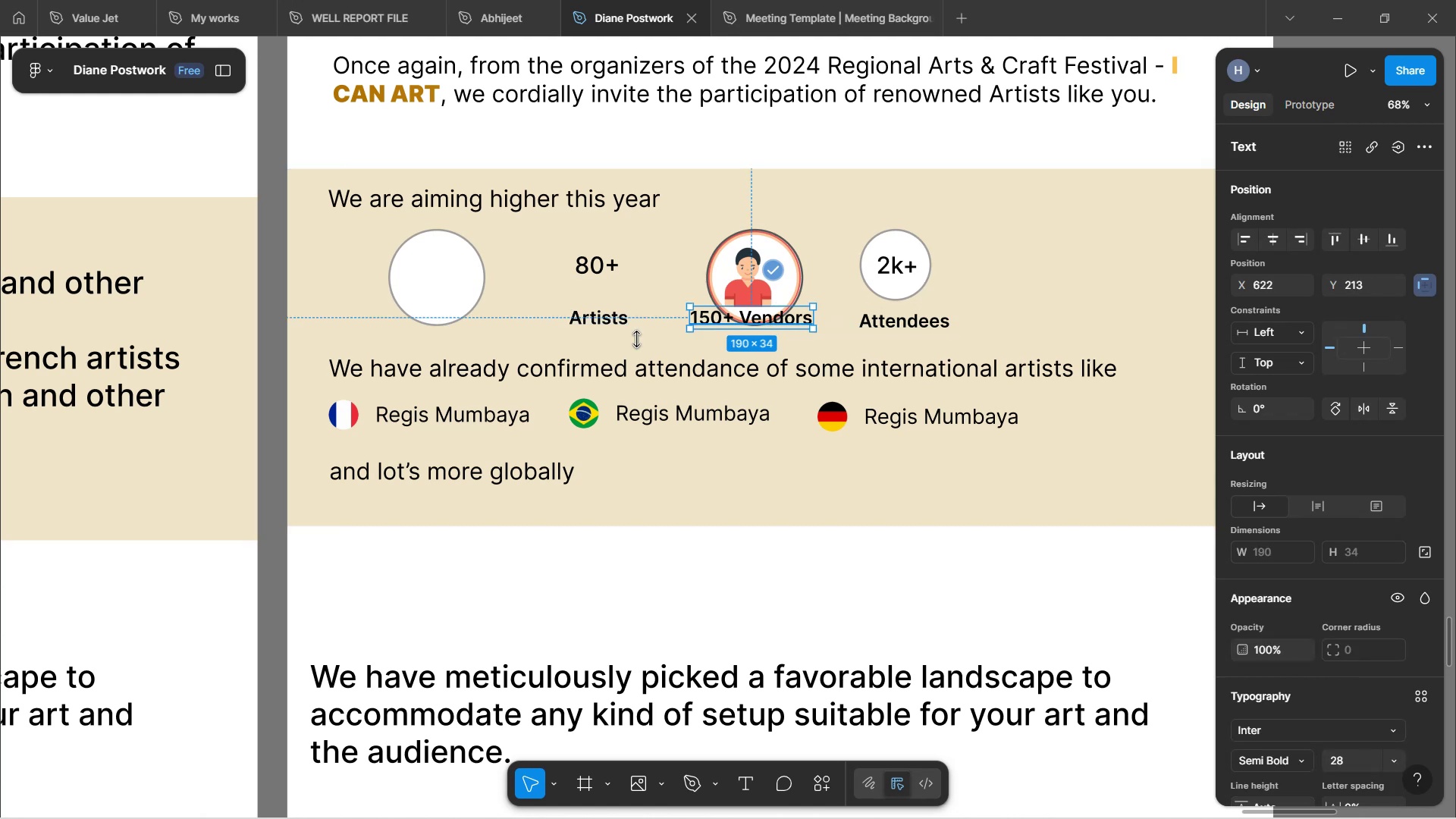 
hold_key(key=ShiftLeft, duration=1.51)
left_click([599, 314])
 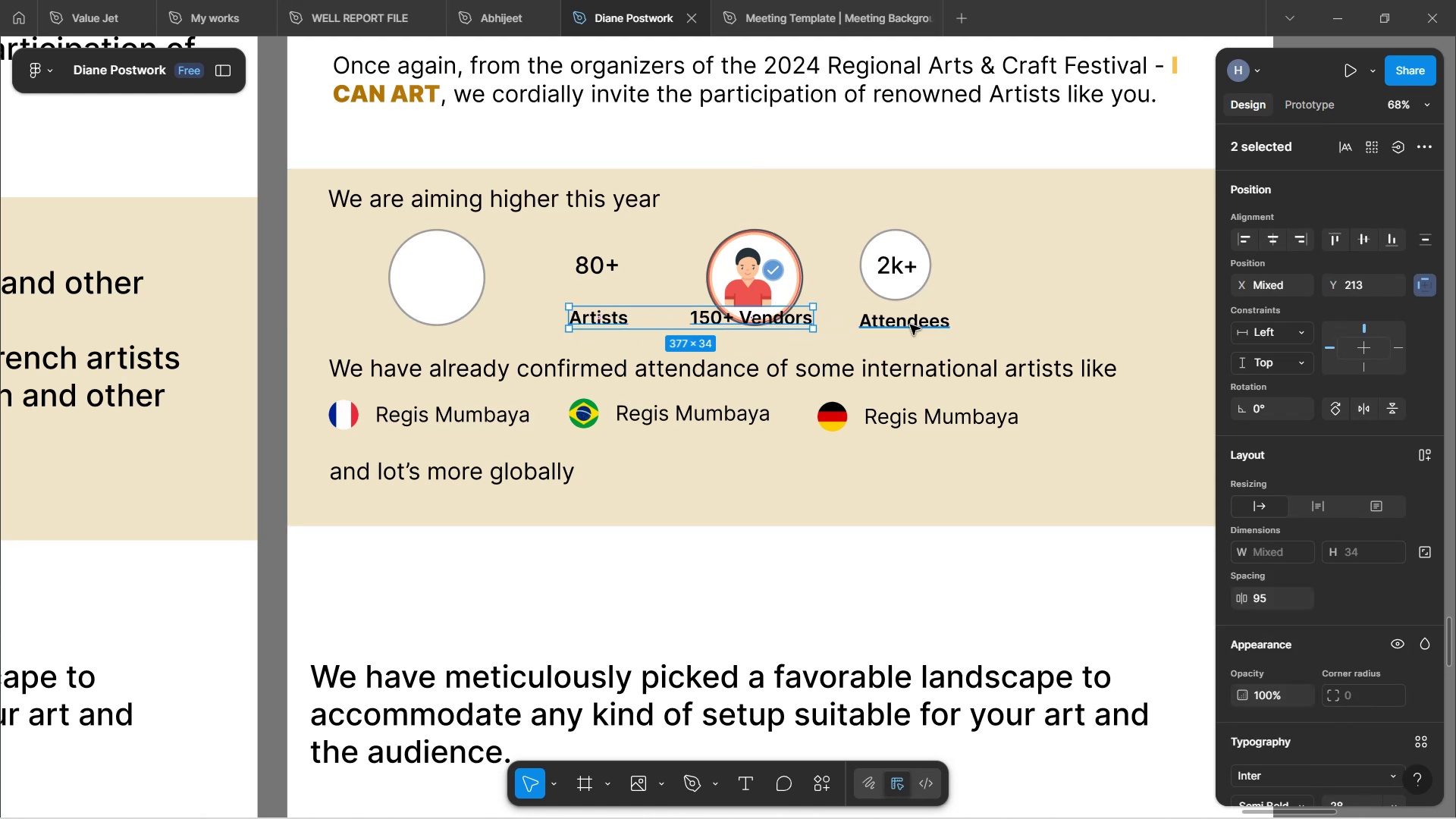 
left_click([910, 325])
 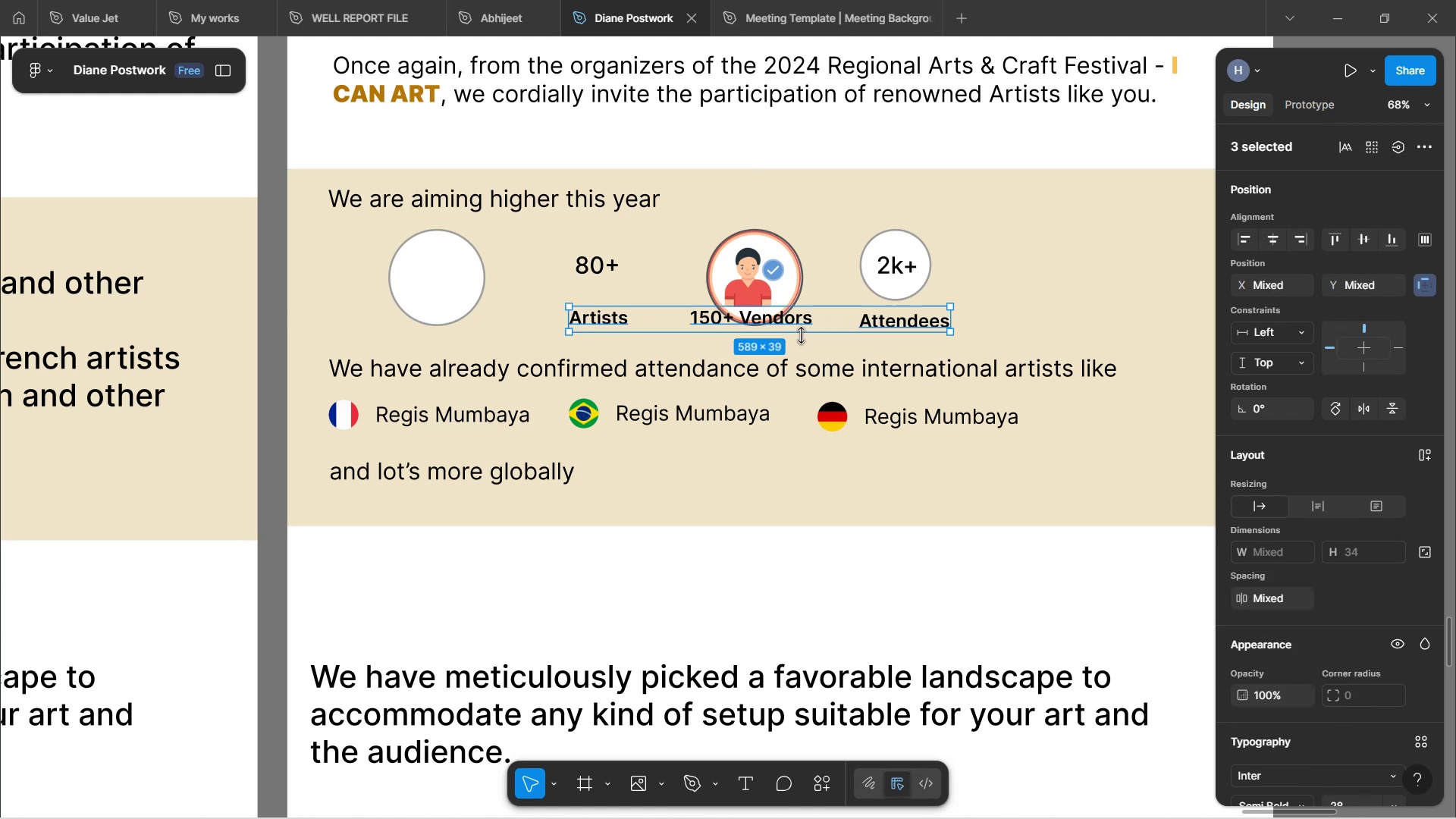 
key(Shift+ShiftLeft)
 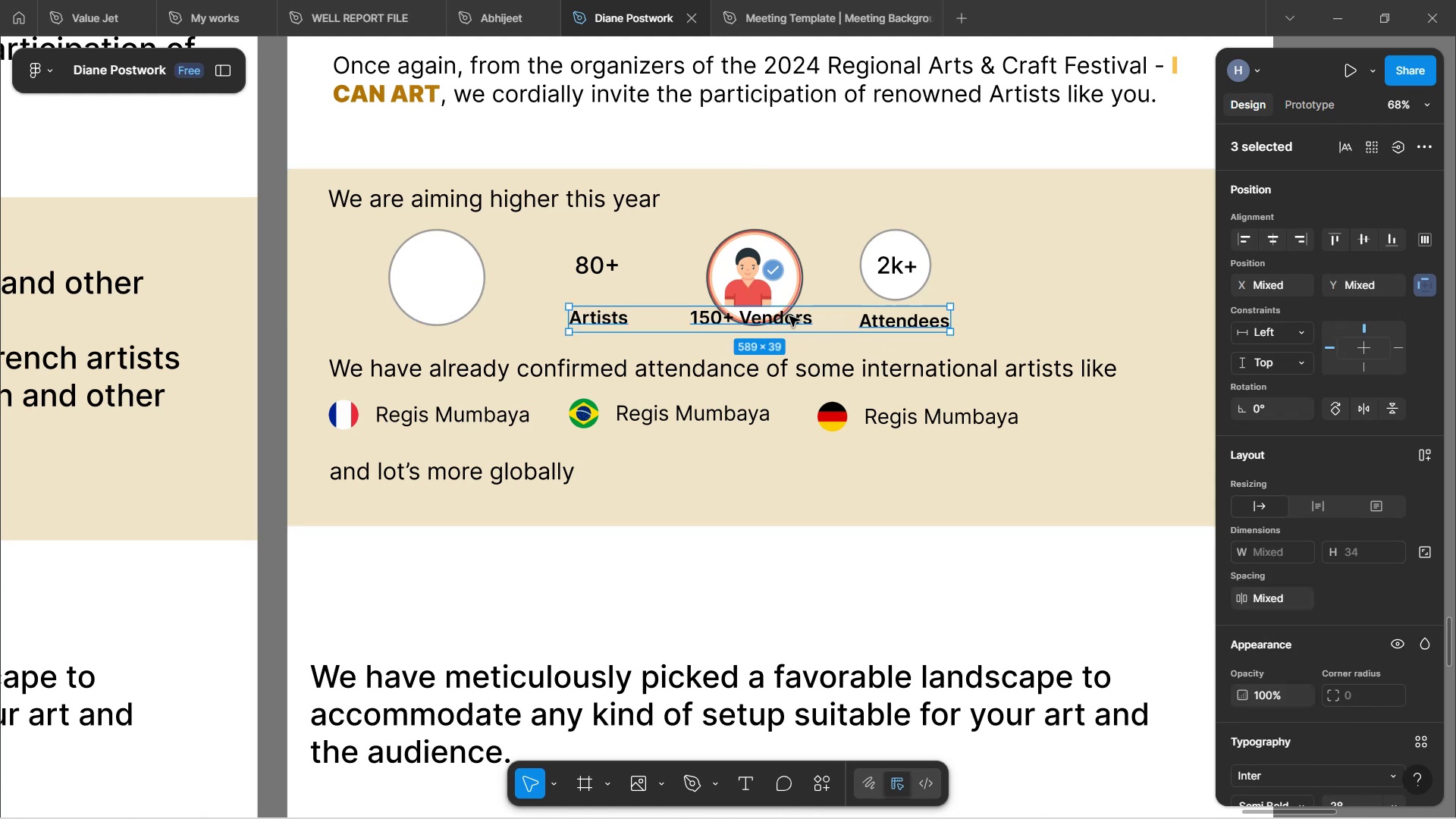 
left_click_drag(start_coordinate=[789, 316], to_coordinate=[784, 339])
 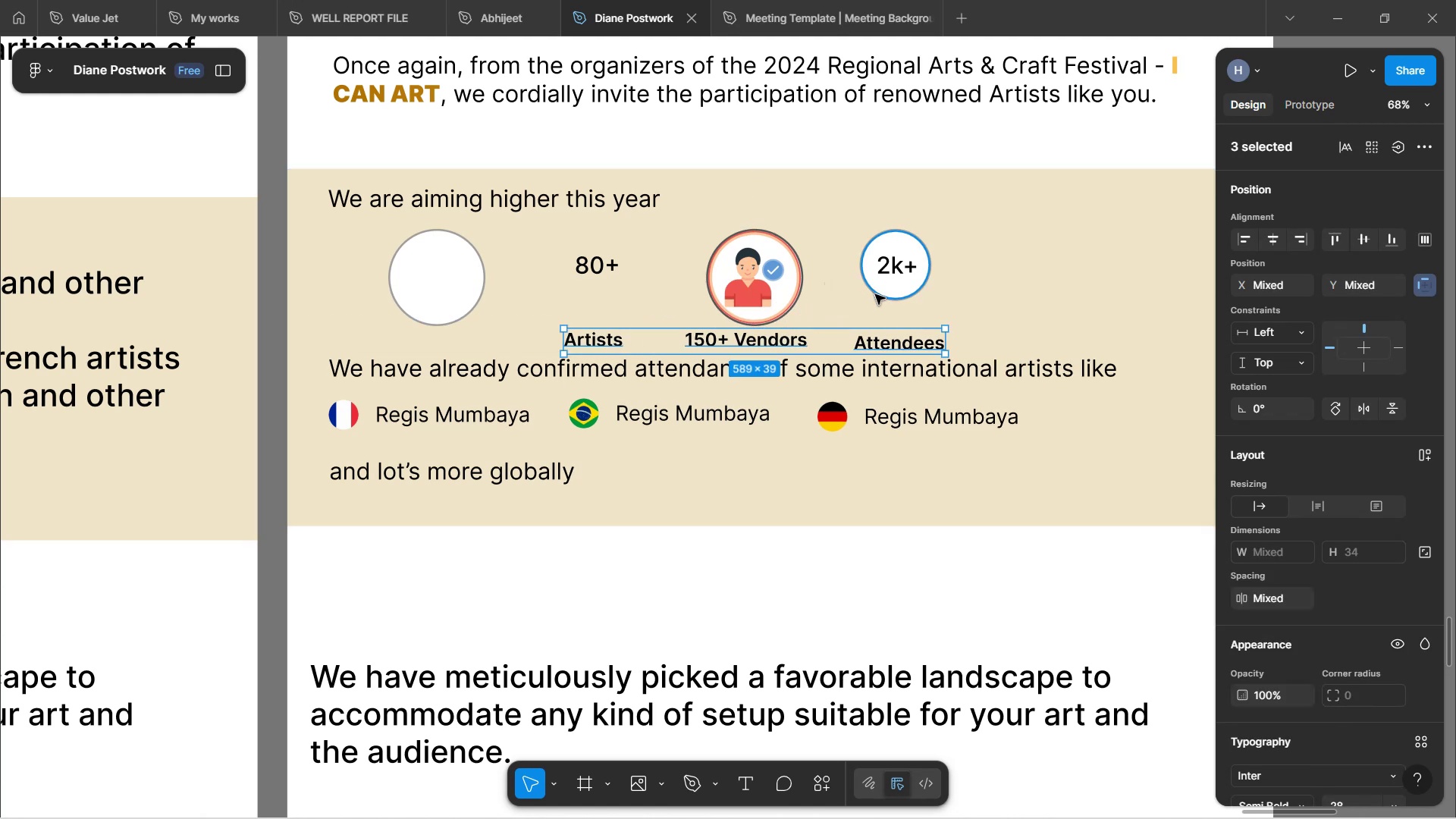 
left_click([877, 296])
 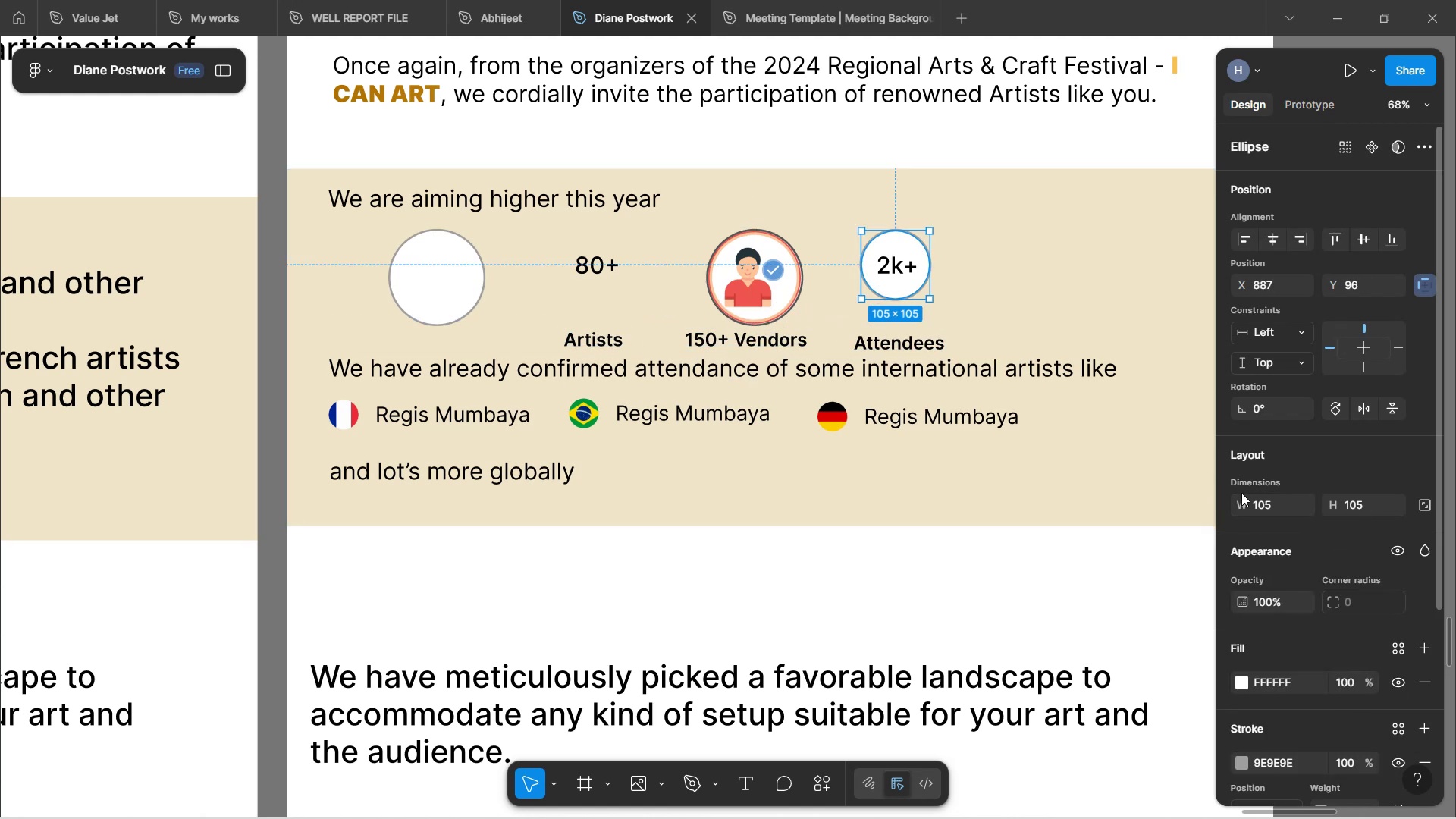 
left_click([1260, 500])
 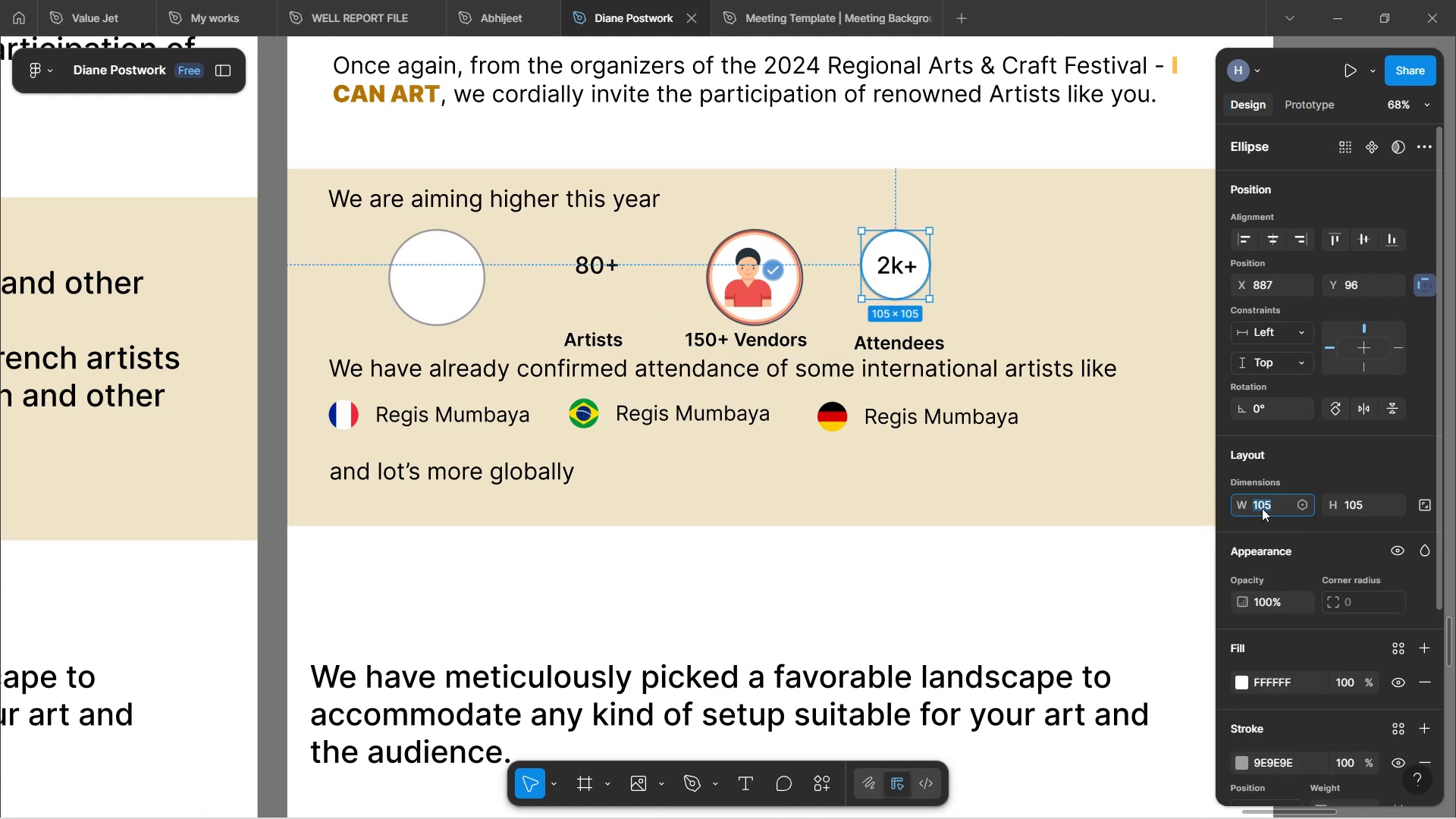 
type(144)
 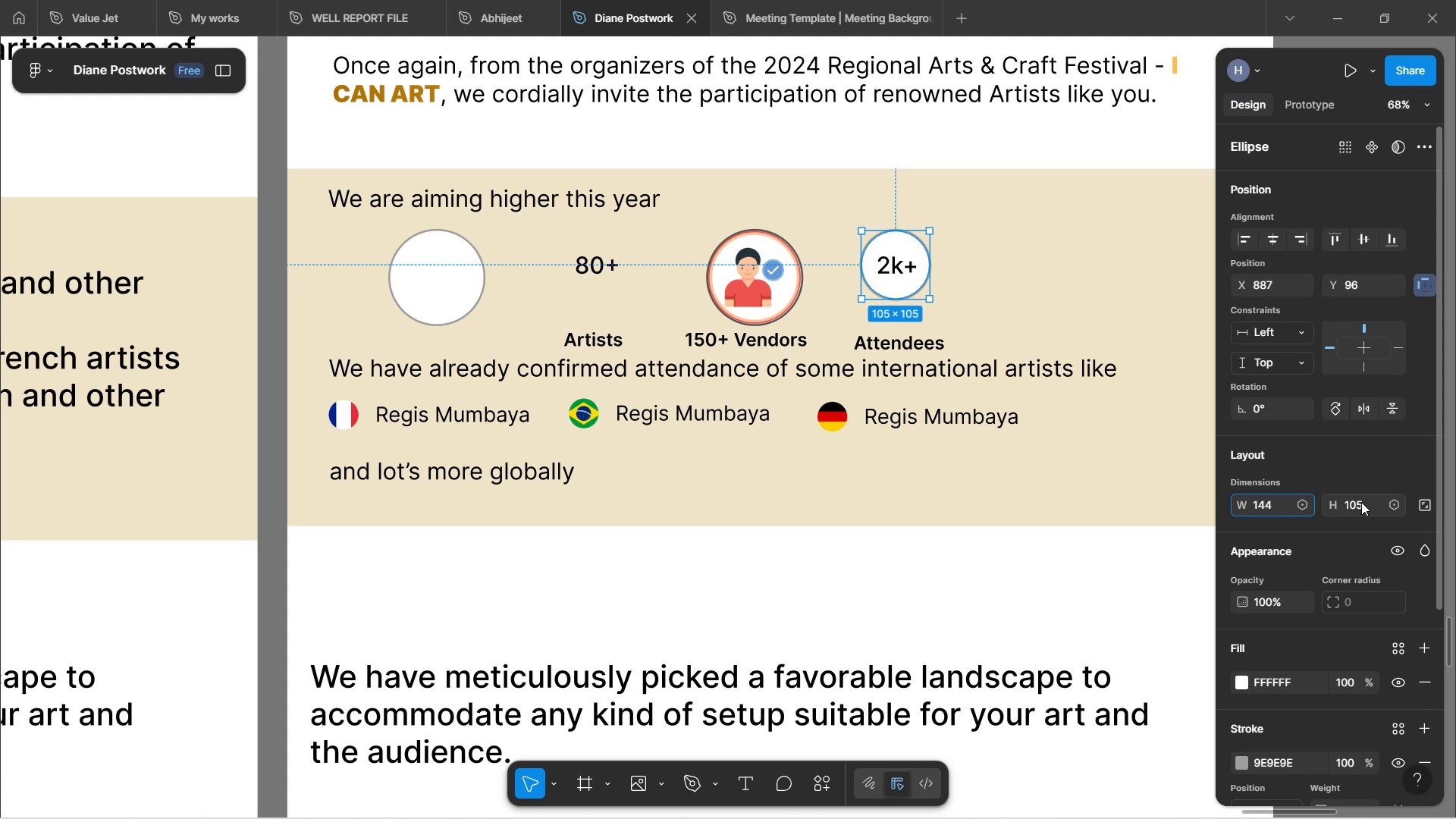 
left_click([1363, 499])
 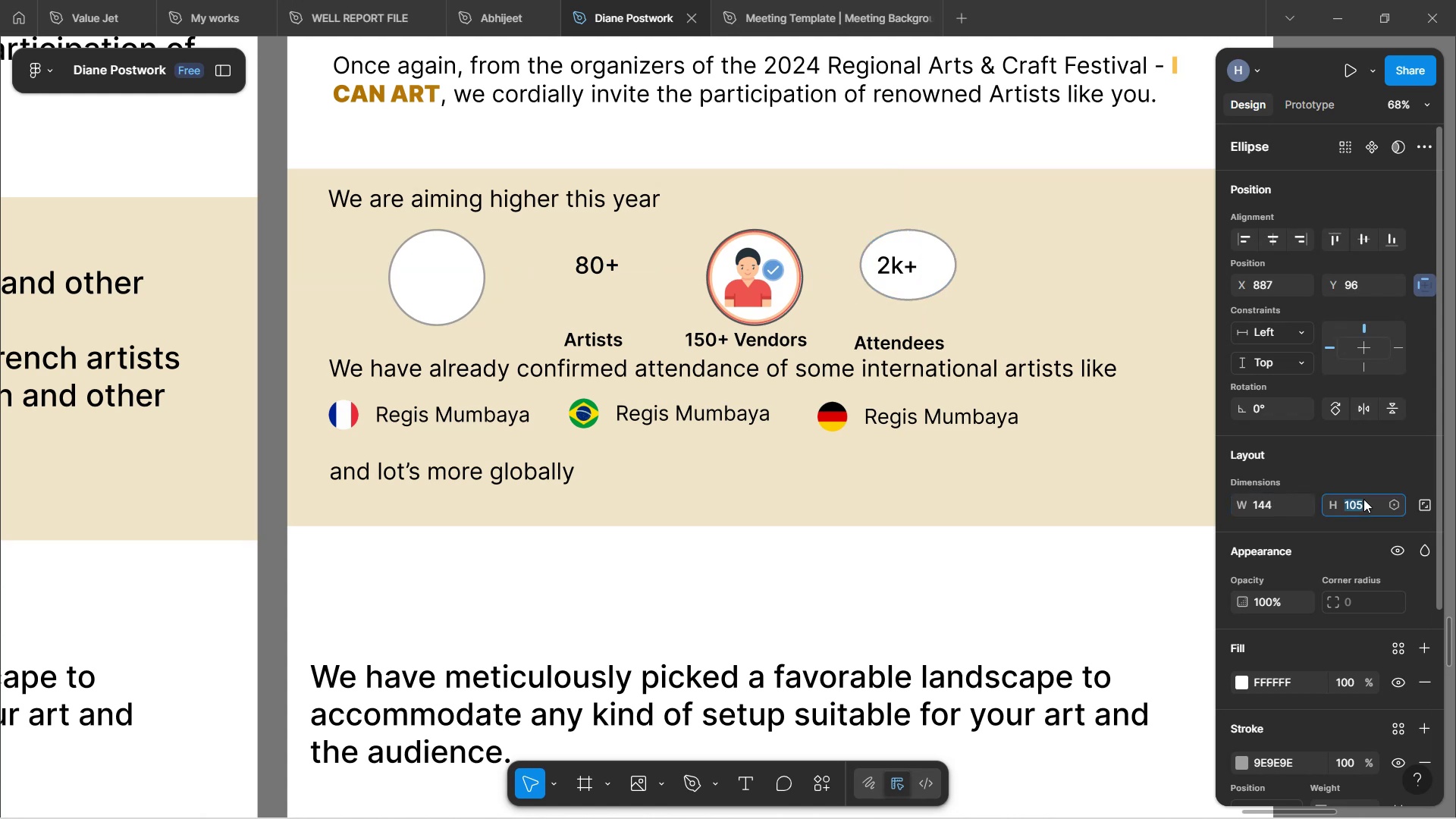 
type(144)
 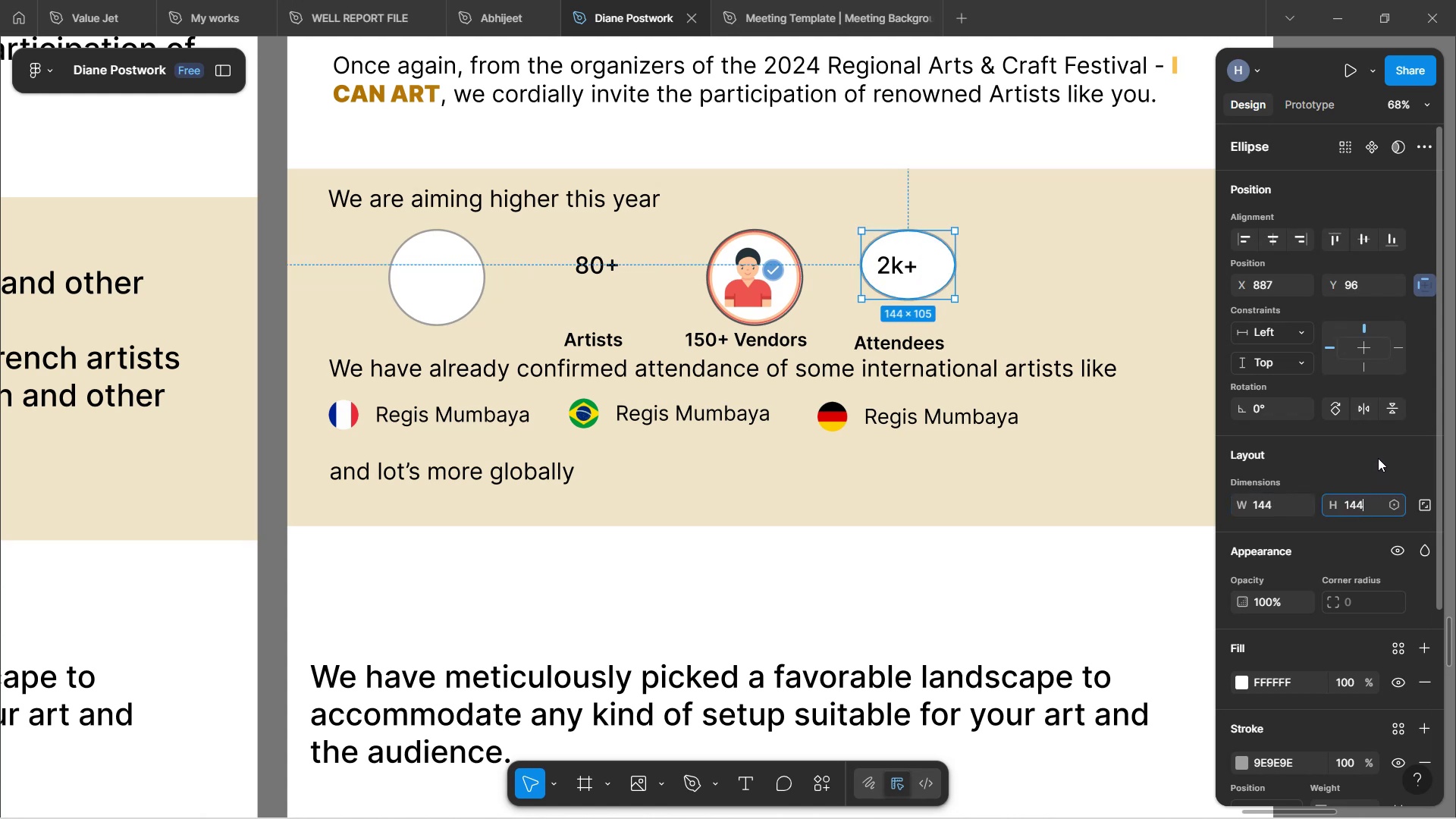 
left_click([1378, 451])
 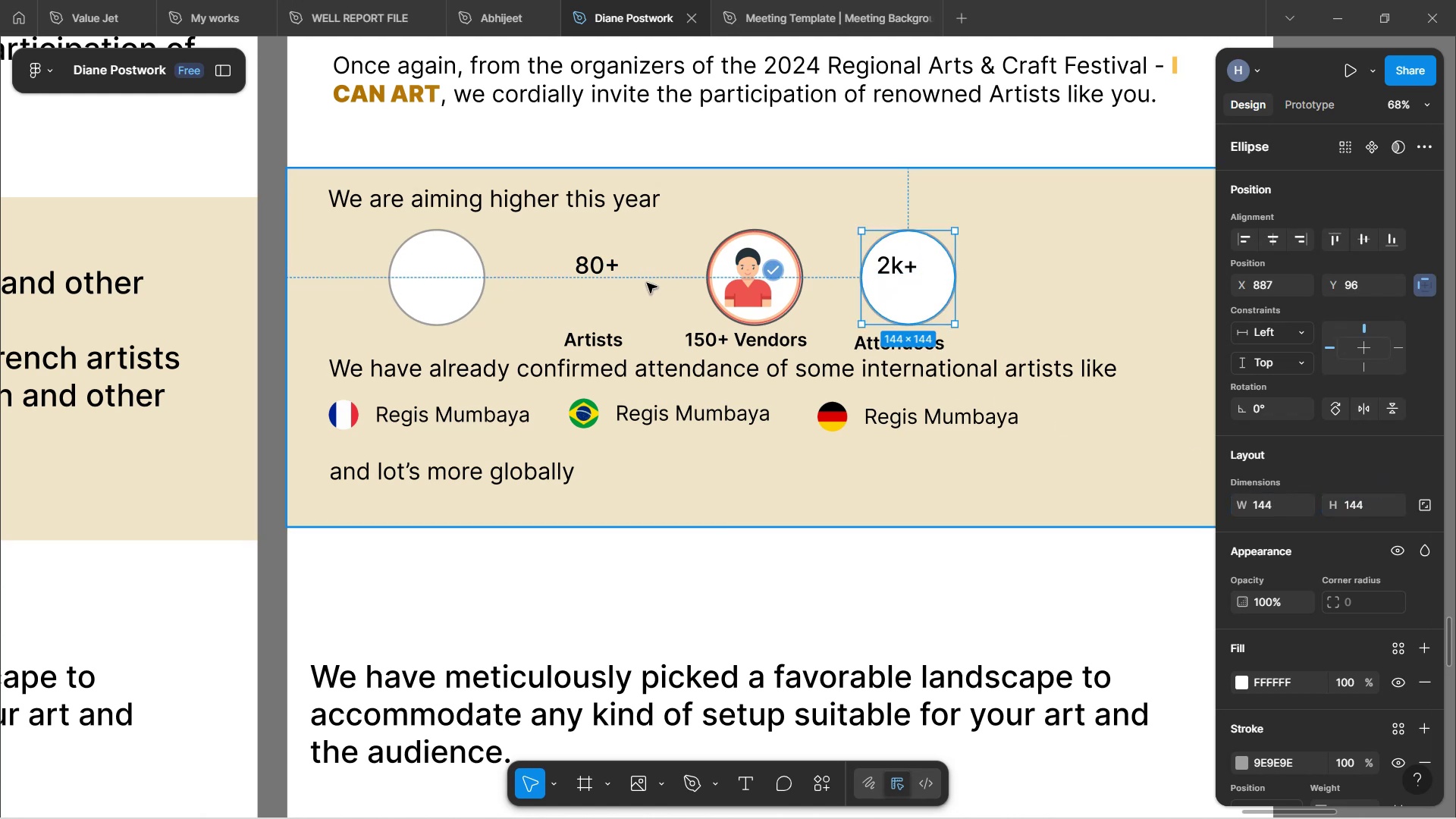 
left_click_drag(start_coordinate=[598, 272], to_coordinate=[438, 284])
 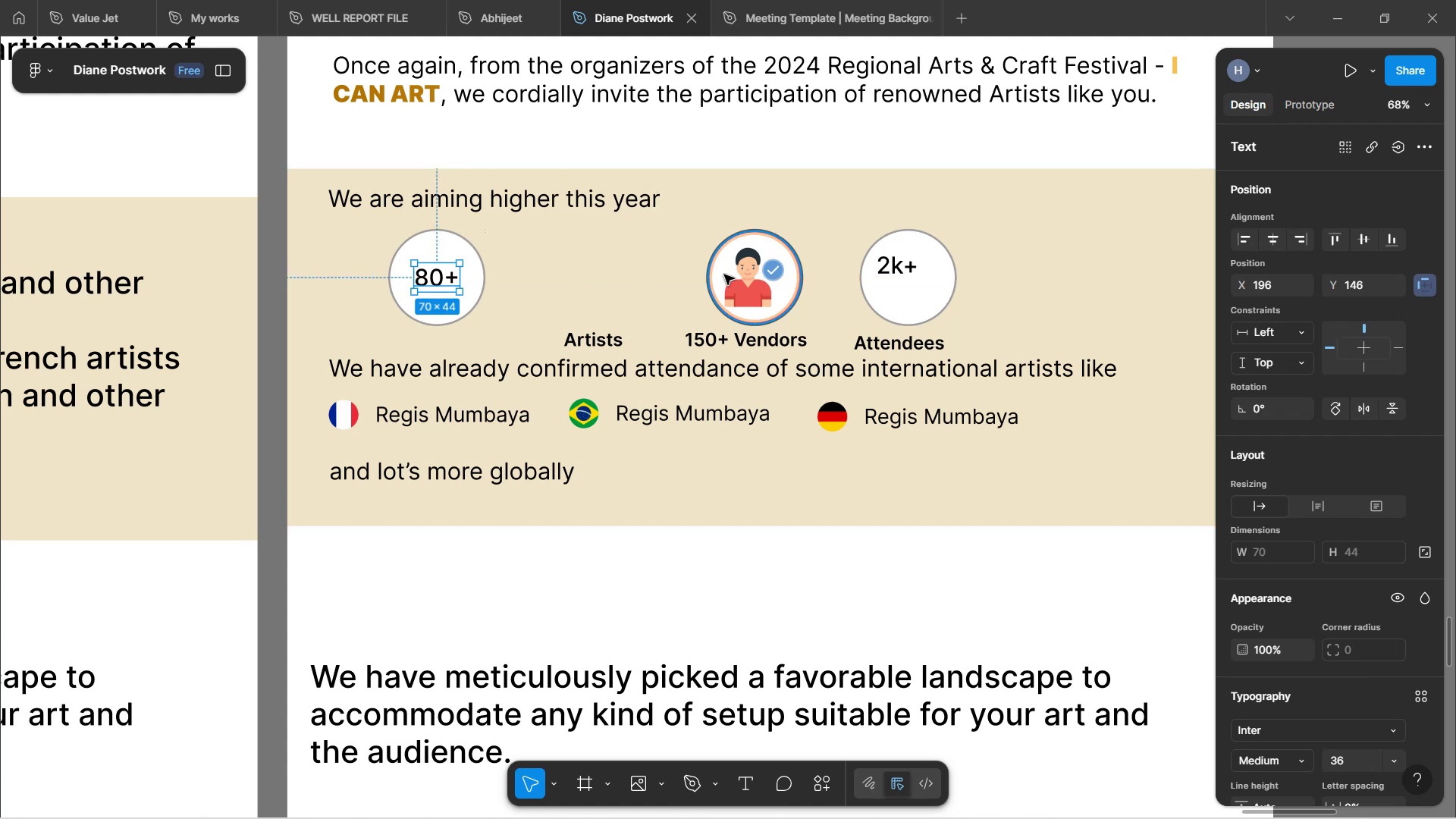 
left_click([724, 275])
 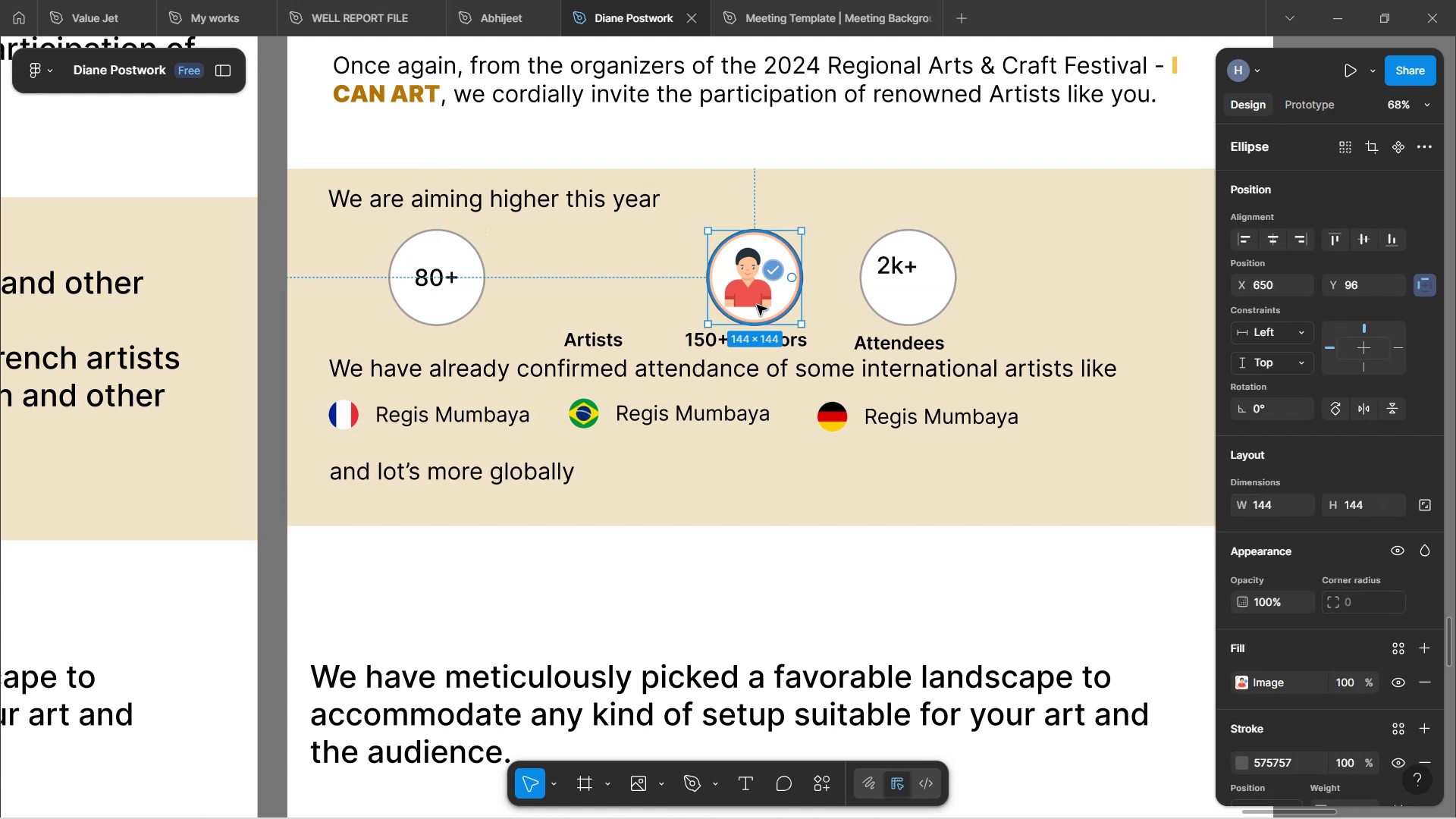 
left_click_drag(start_coordinate=[759, 307], to_coordinate=[726, 309])
 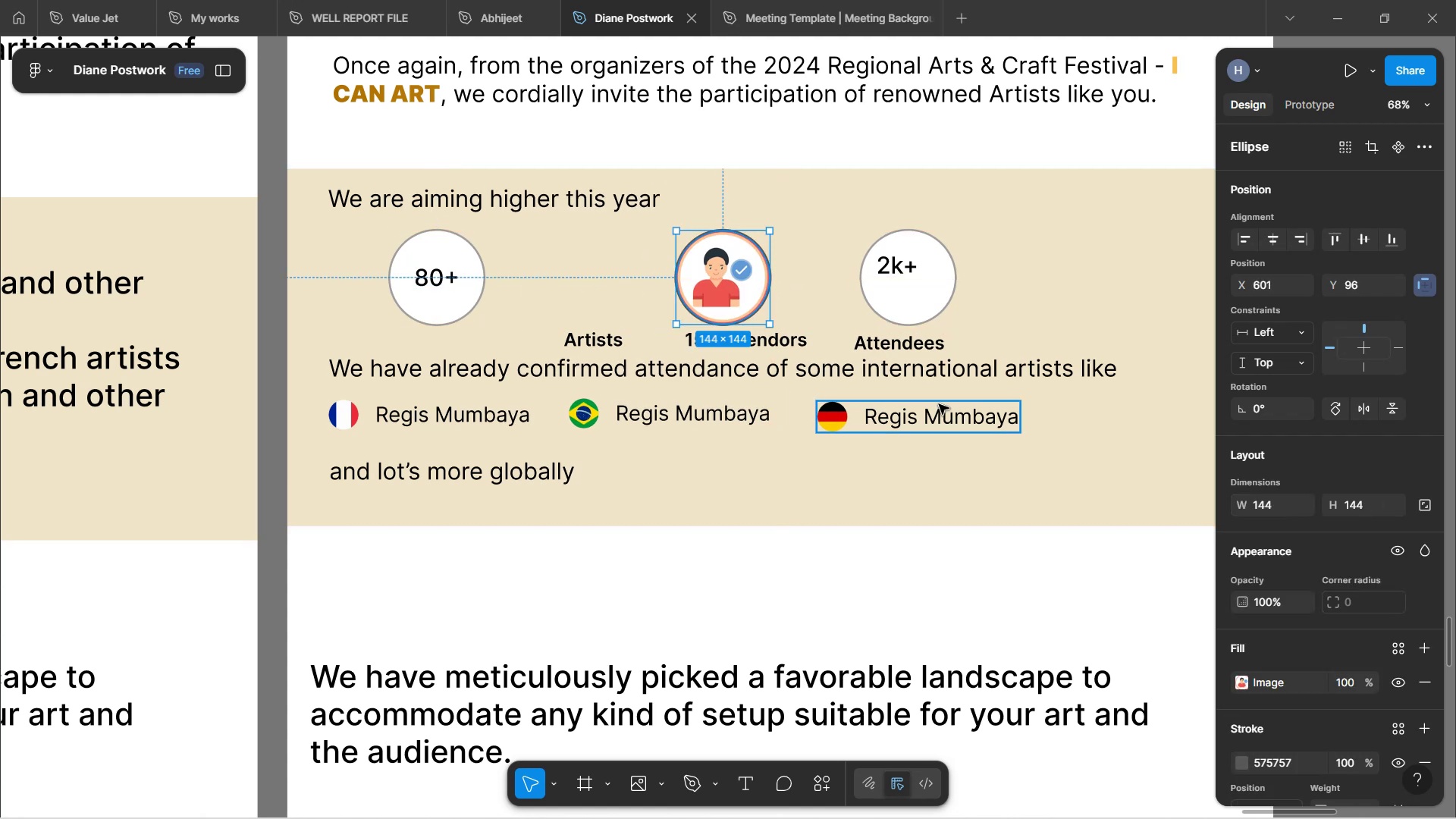 
hold_key(key=Space, duration=1.31)
 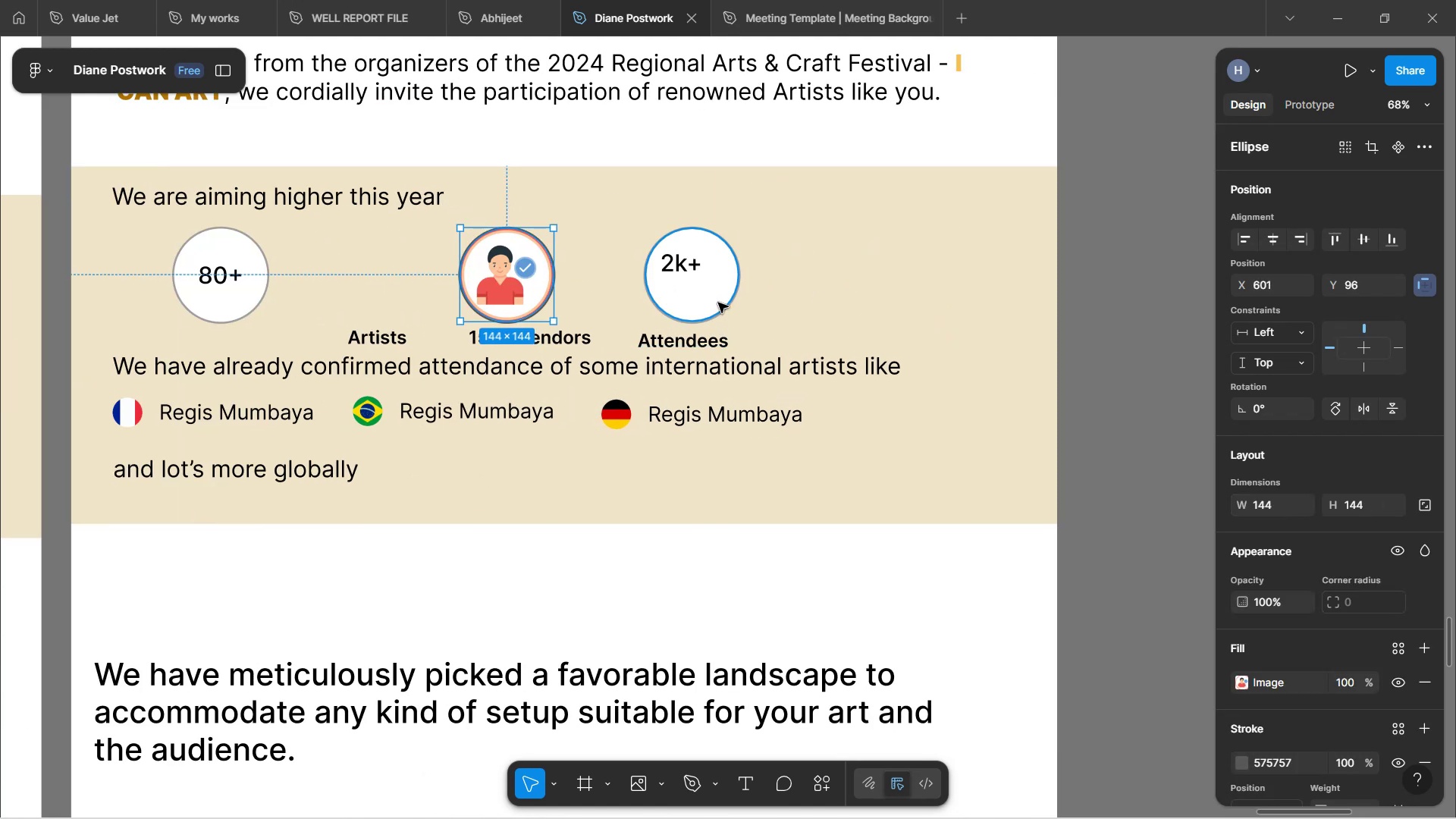 
left_click_drag(start_coordinate=[975, 389], to_coordinate=[759, 386])
 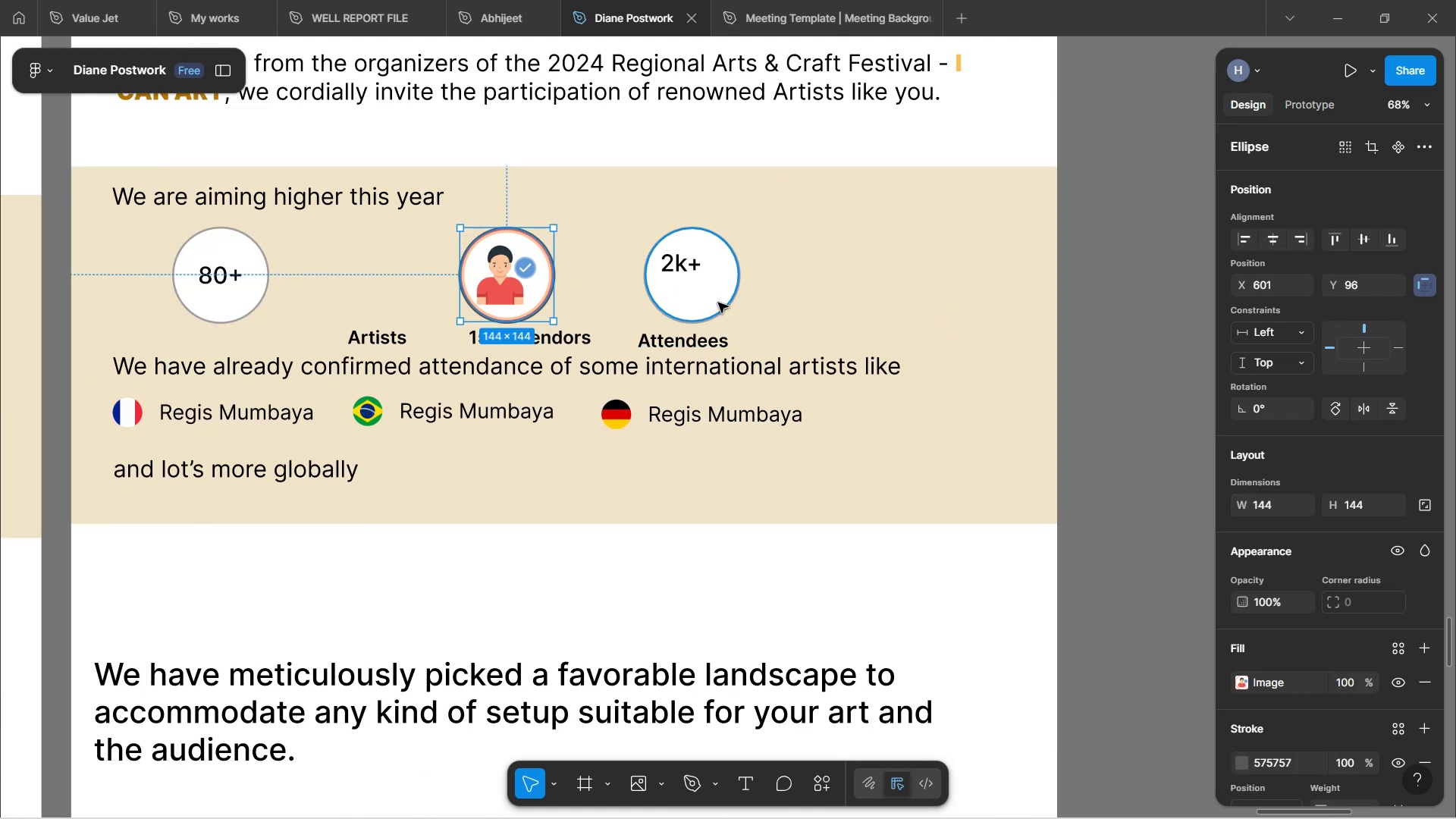 
left_click([718, 303])
 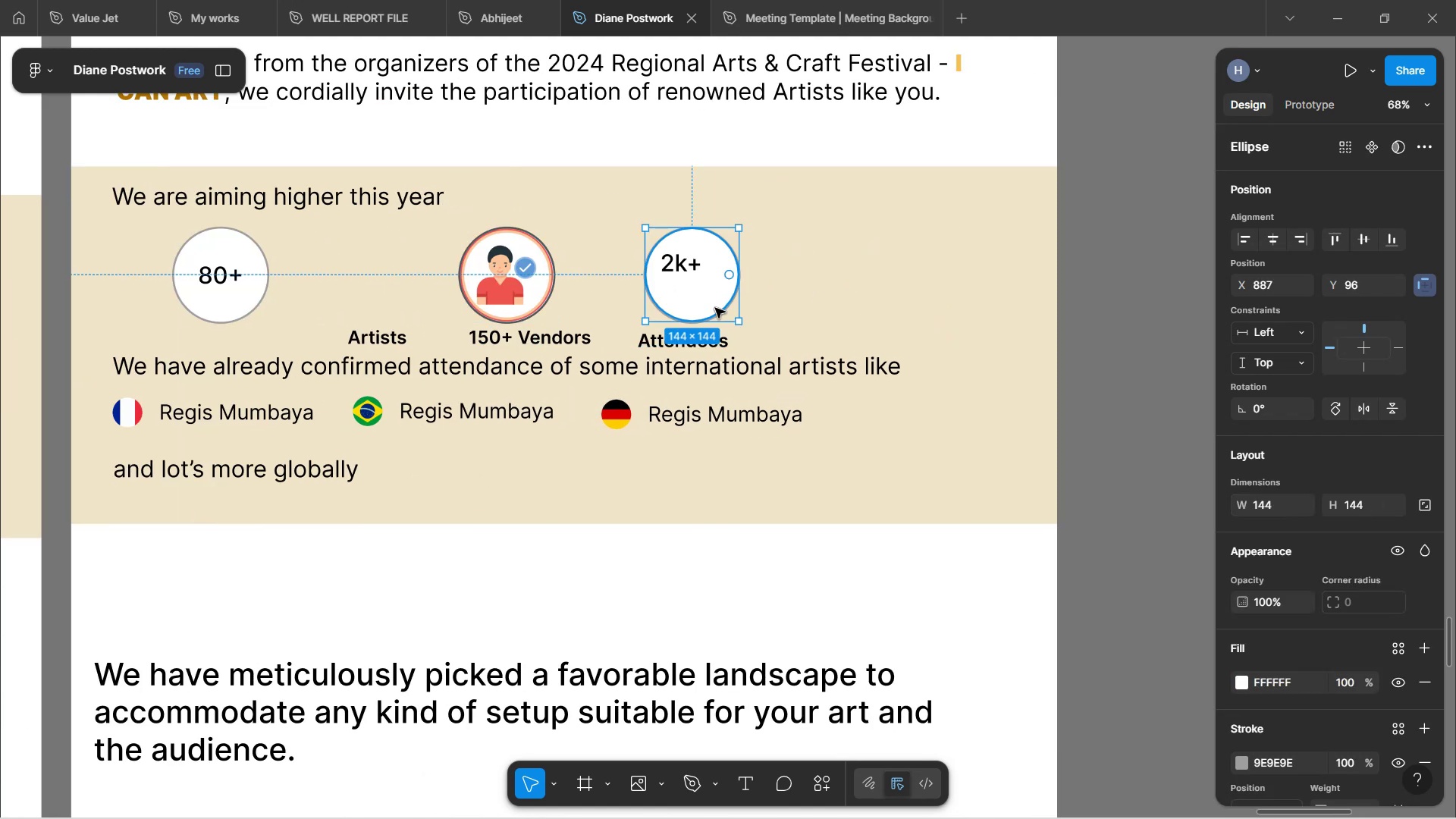 
left_click_drag(start_coordinate=[715, 308], to_coordinate=[864, 309])
 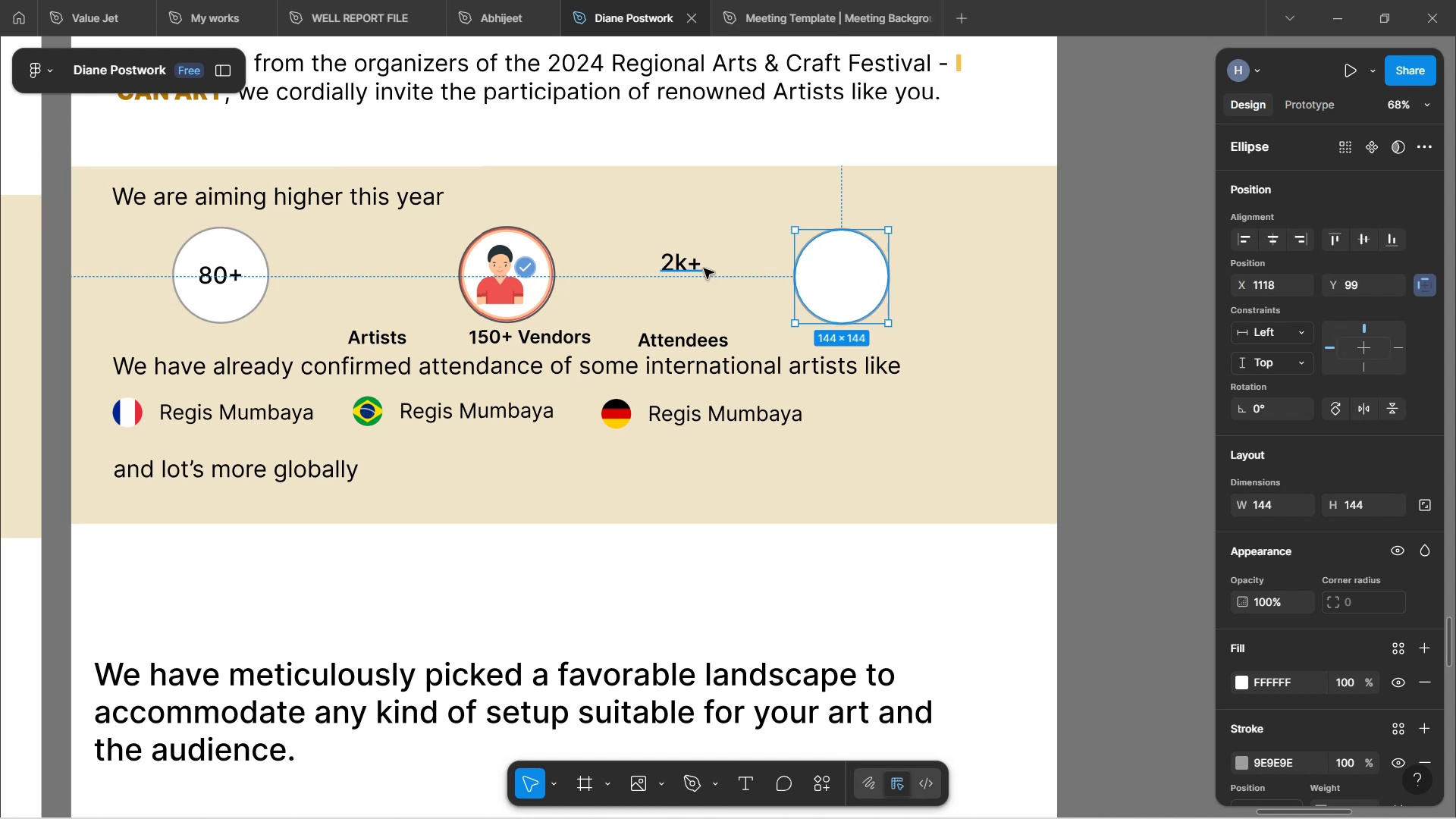 
left_click_drag(start_coordinate=[680, 263], to_coordinate=[842, 273])
 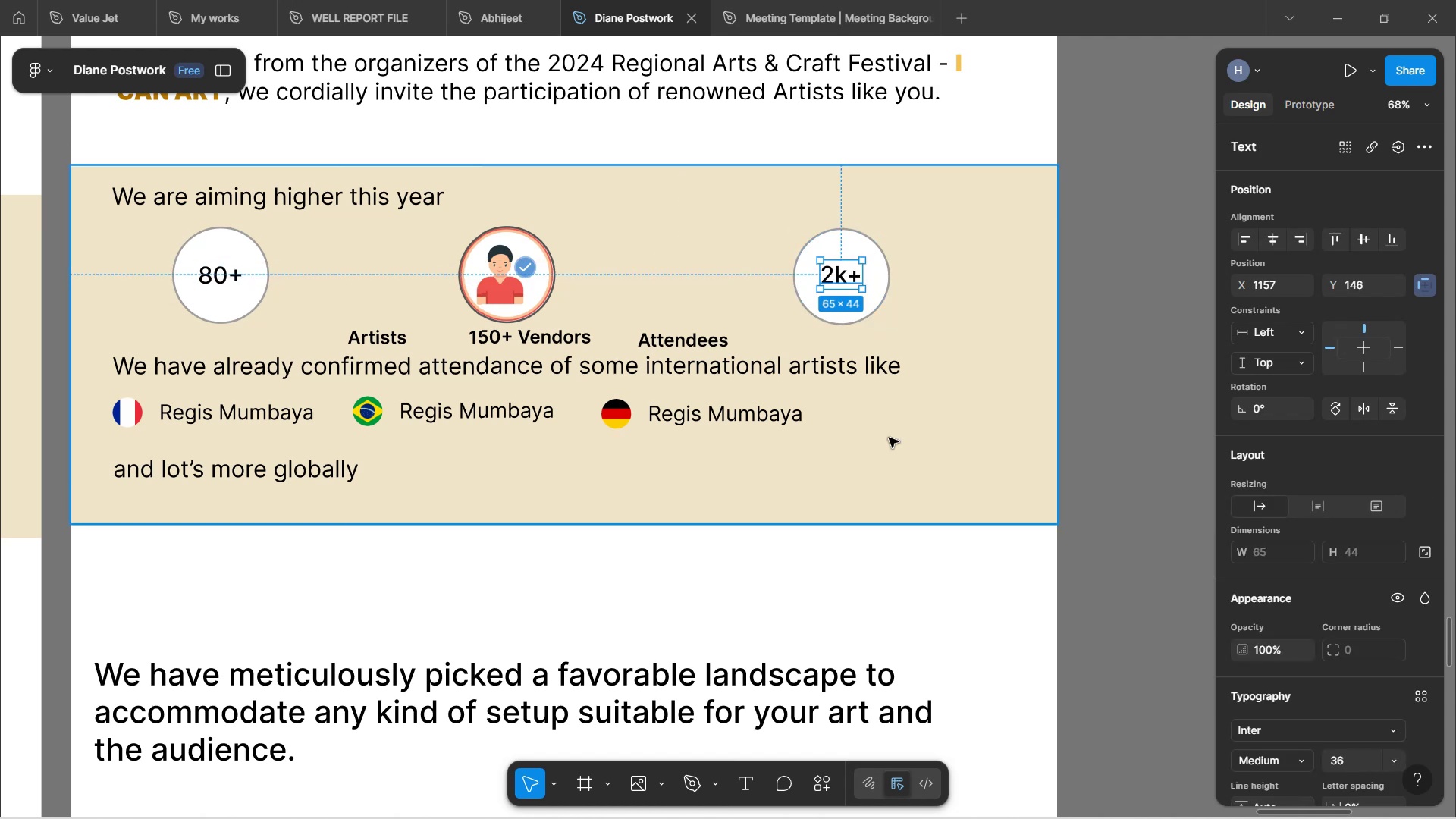 
left_click([893, 444])
 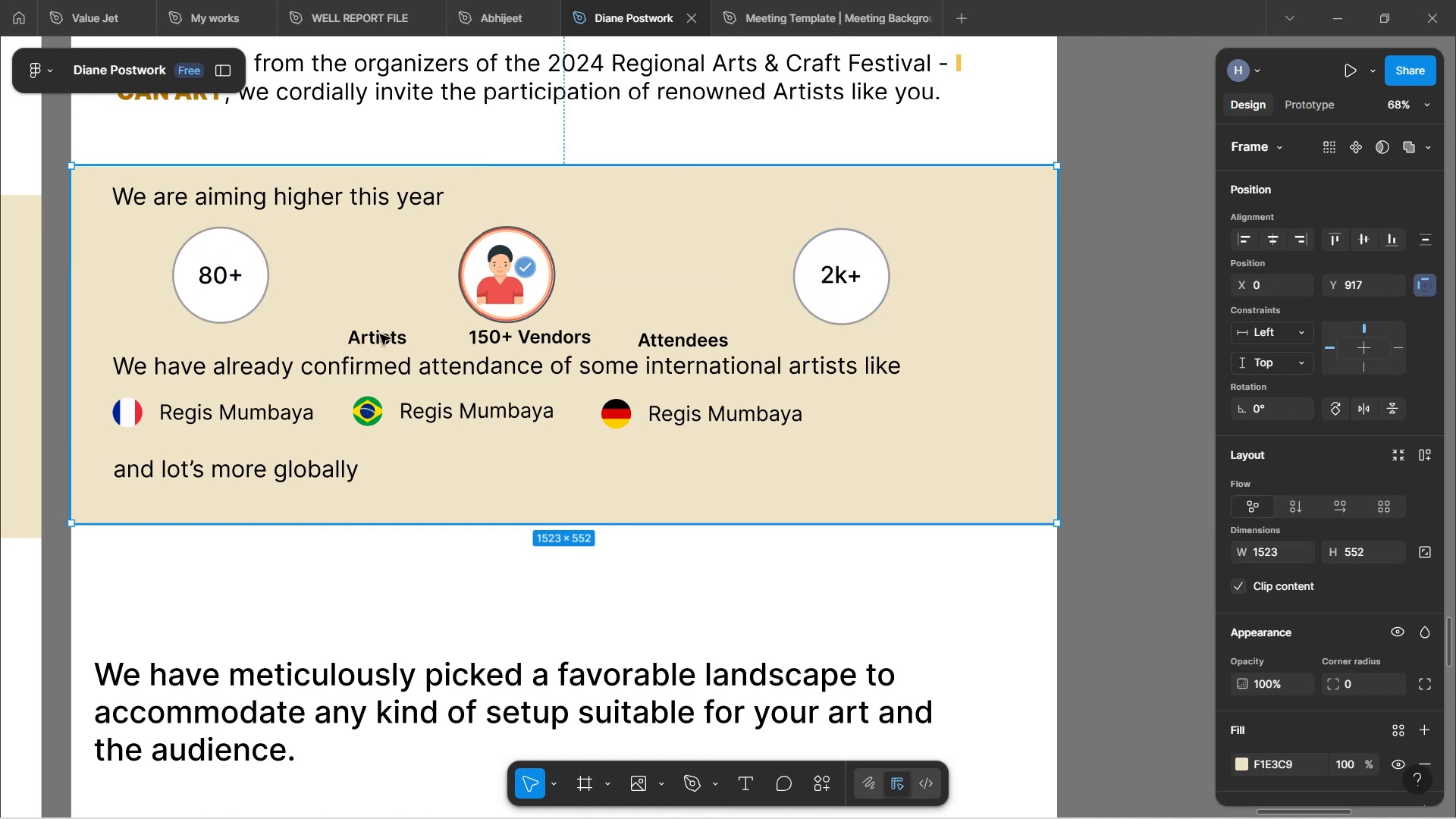 
double_click([381, 343])
 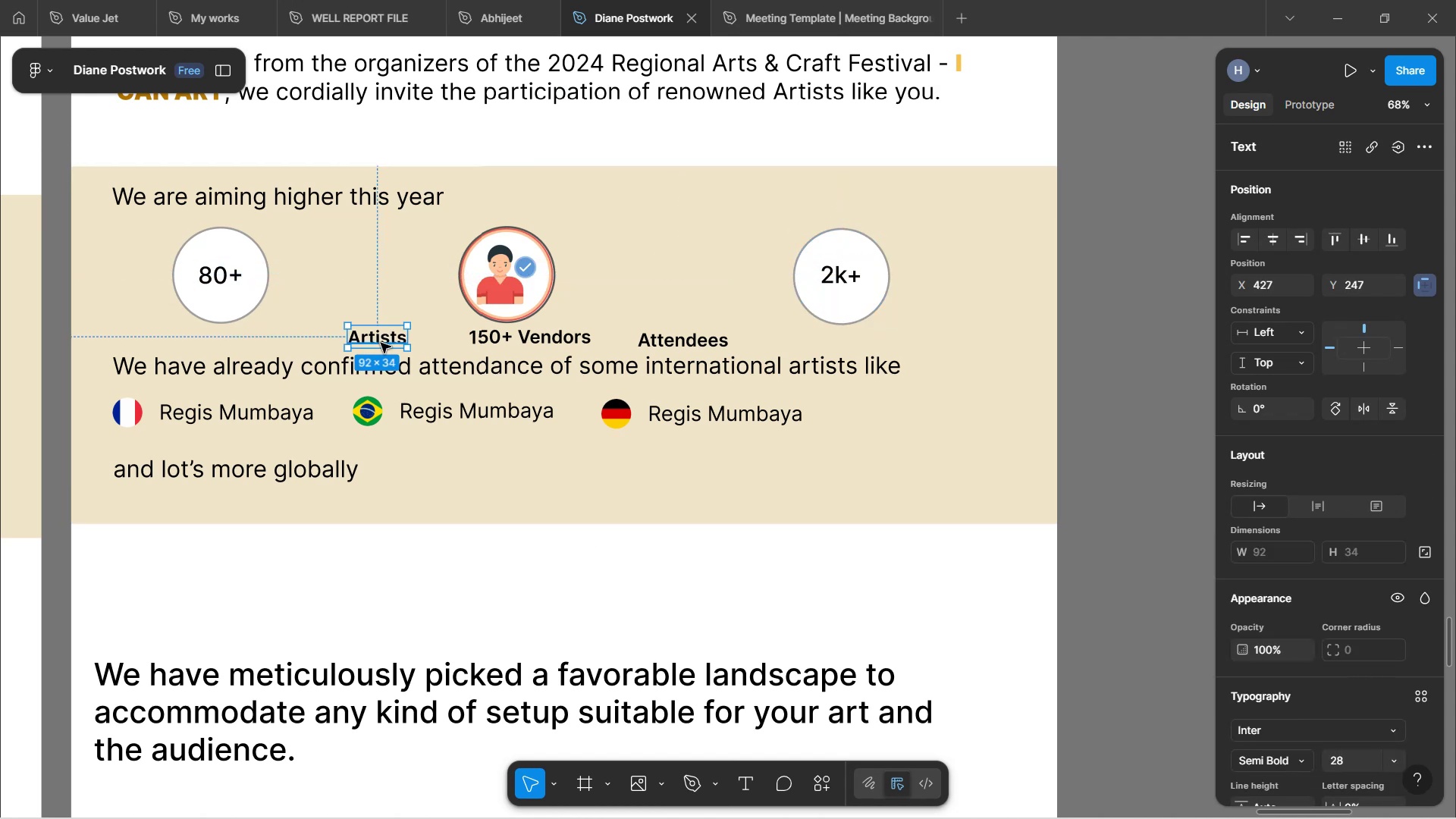 
left_click_drag(start_coordinate=[381, 343], to_coordinate=[223, 342])
 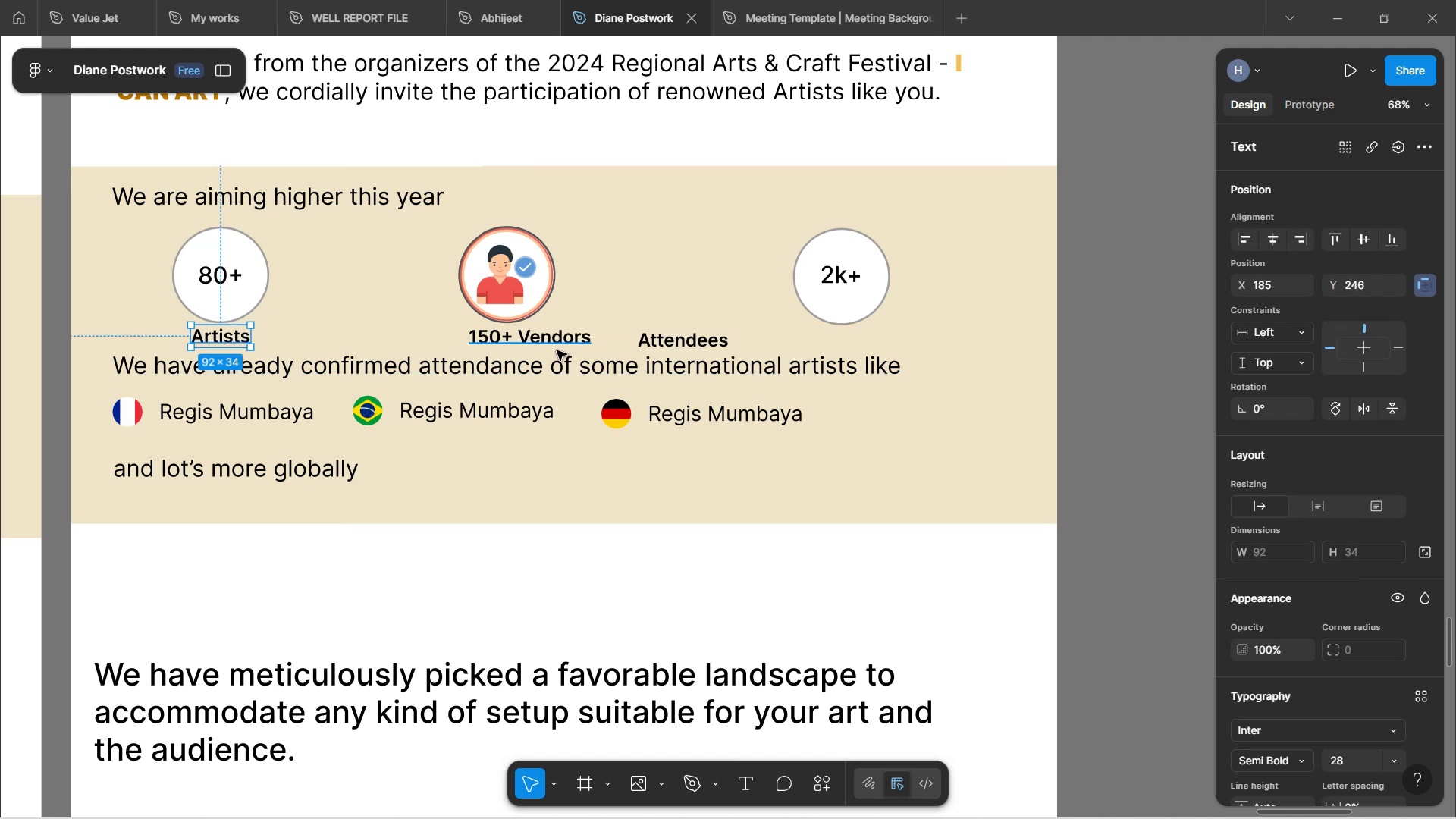 
left_click_drag(start_coordinate=[545, 345], to_coordinate=[522, 340])
 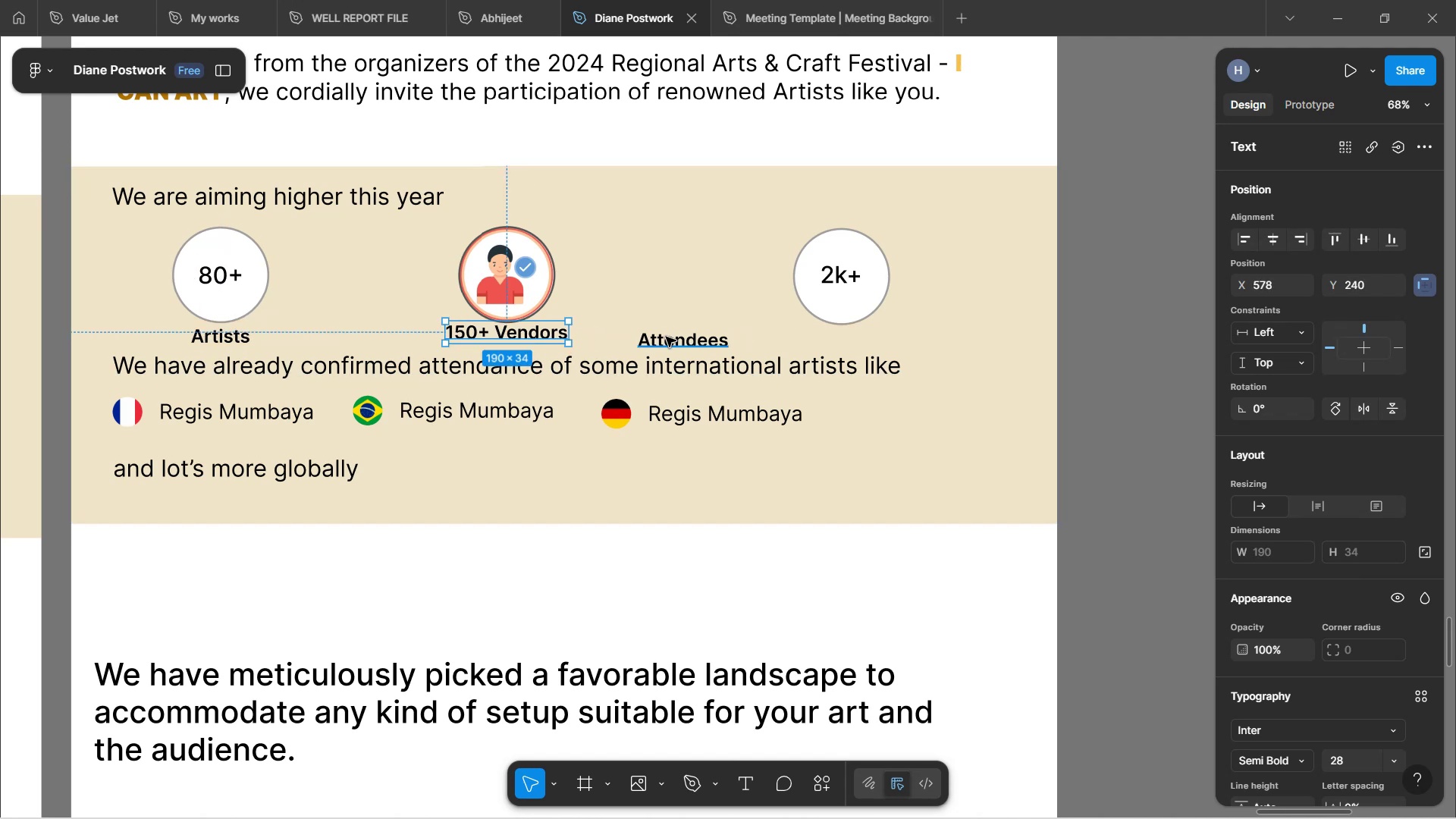 
left_click_drag(start_coordinate=[666, 337], to_coordinate=[830, 337])
 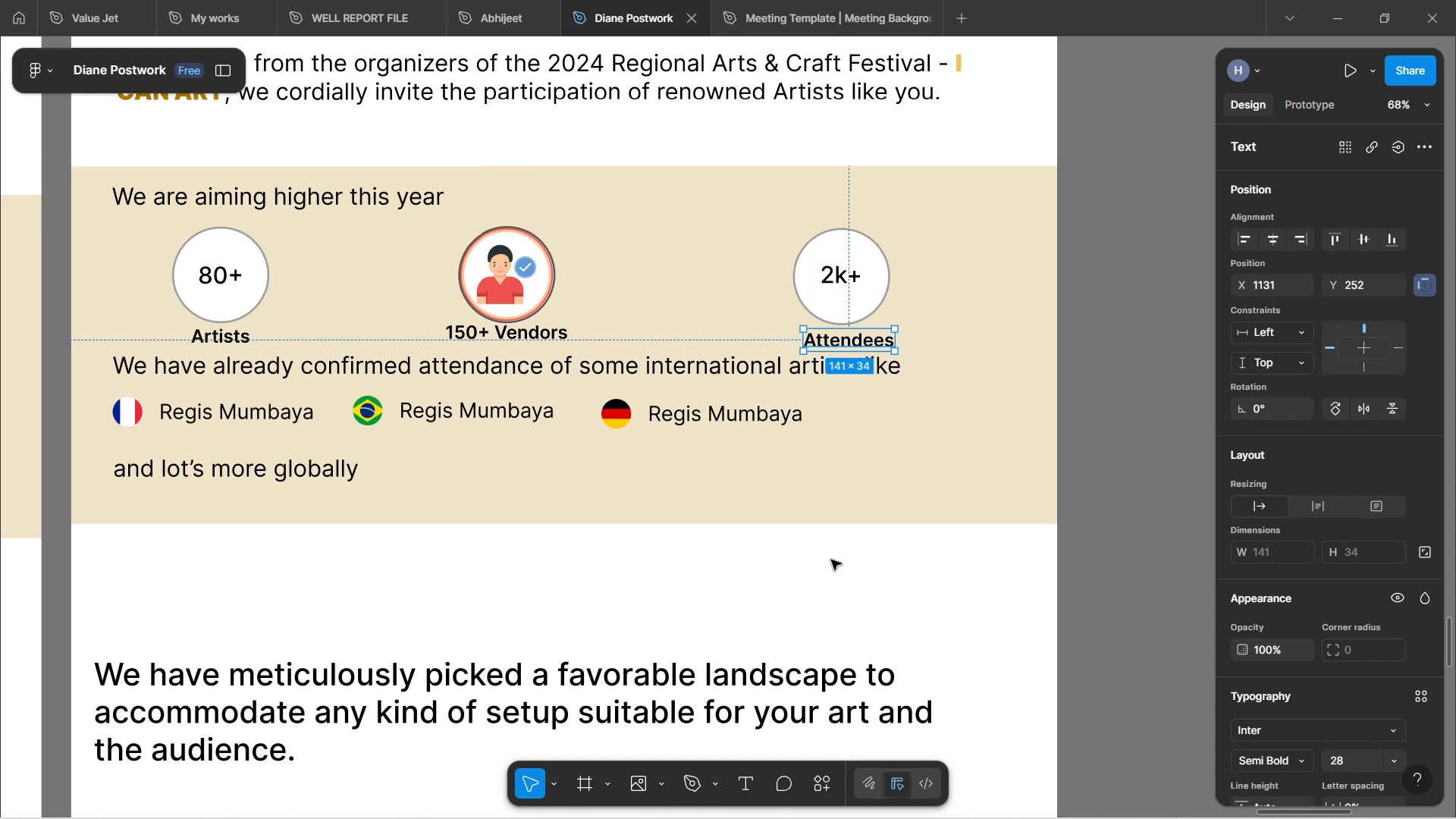 
left_click([831, 602])
 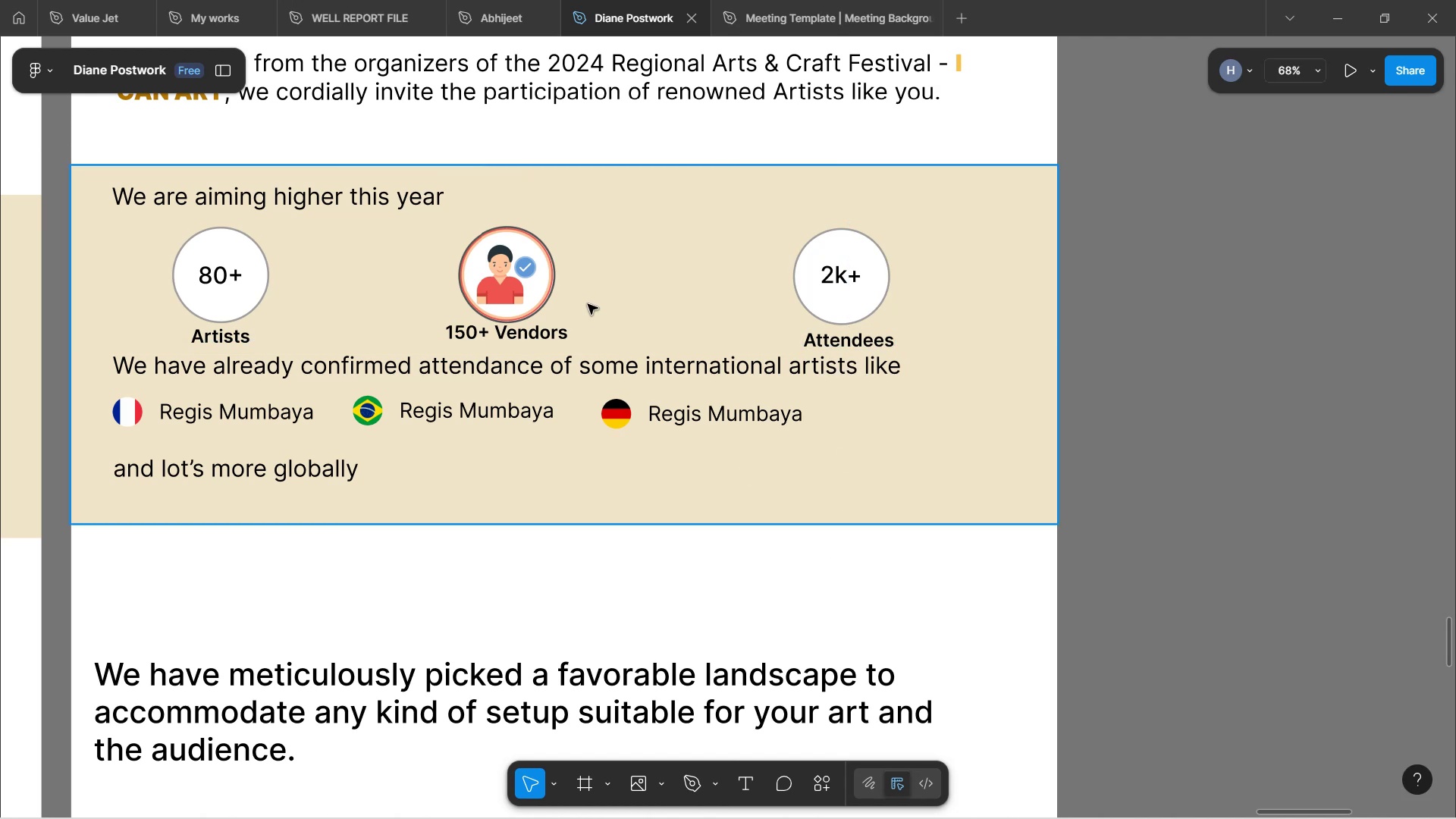 
scroll: coordinate [588, 304], scroll_direction: up, amount: 2.0
 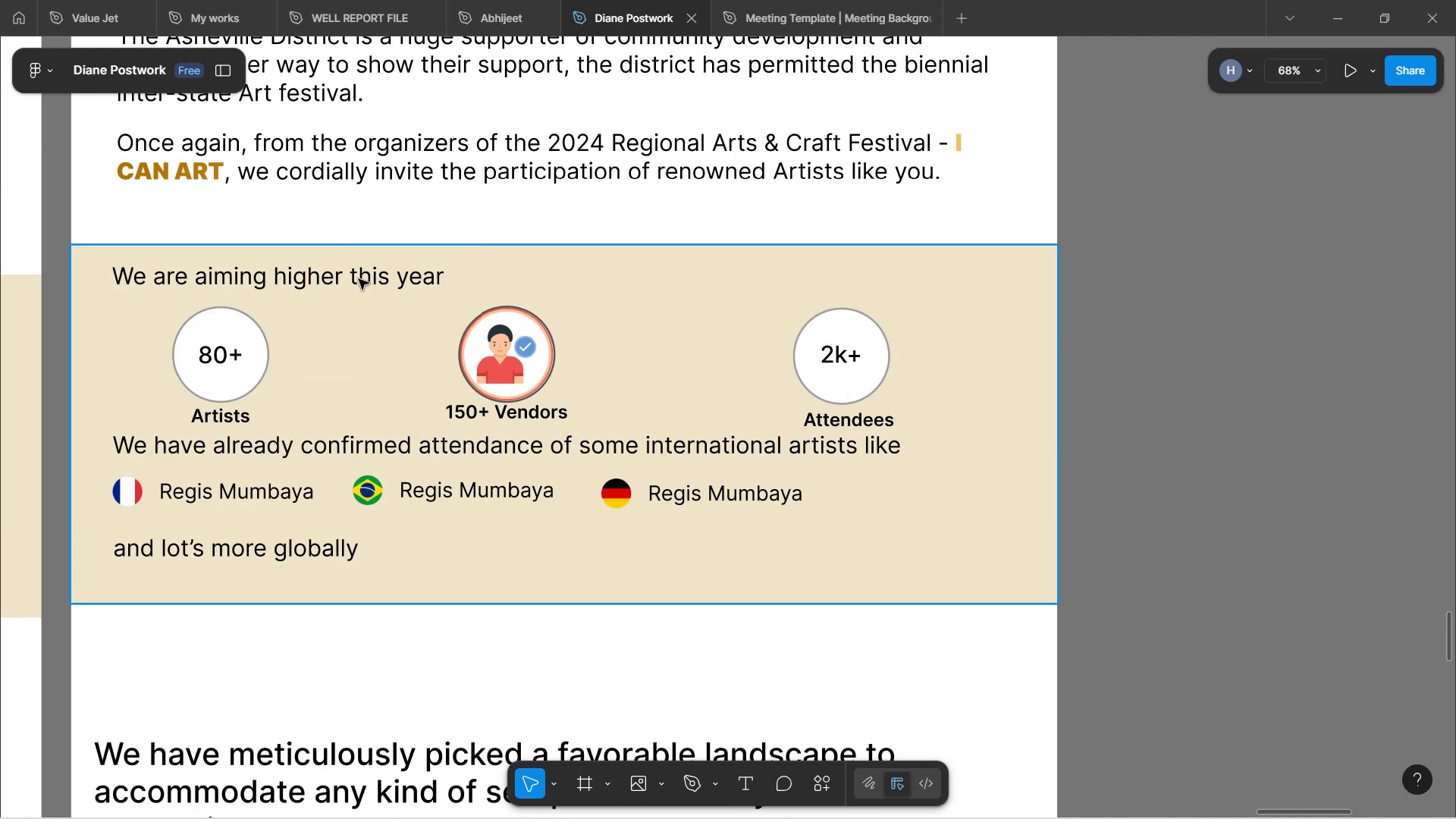 
double_click([359, 279])
 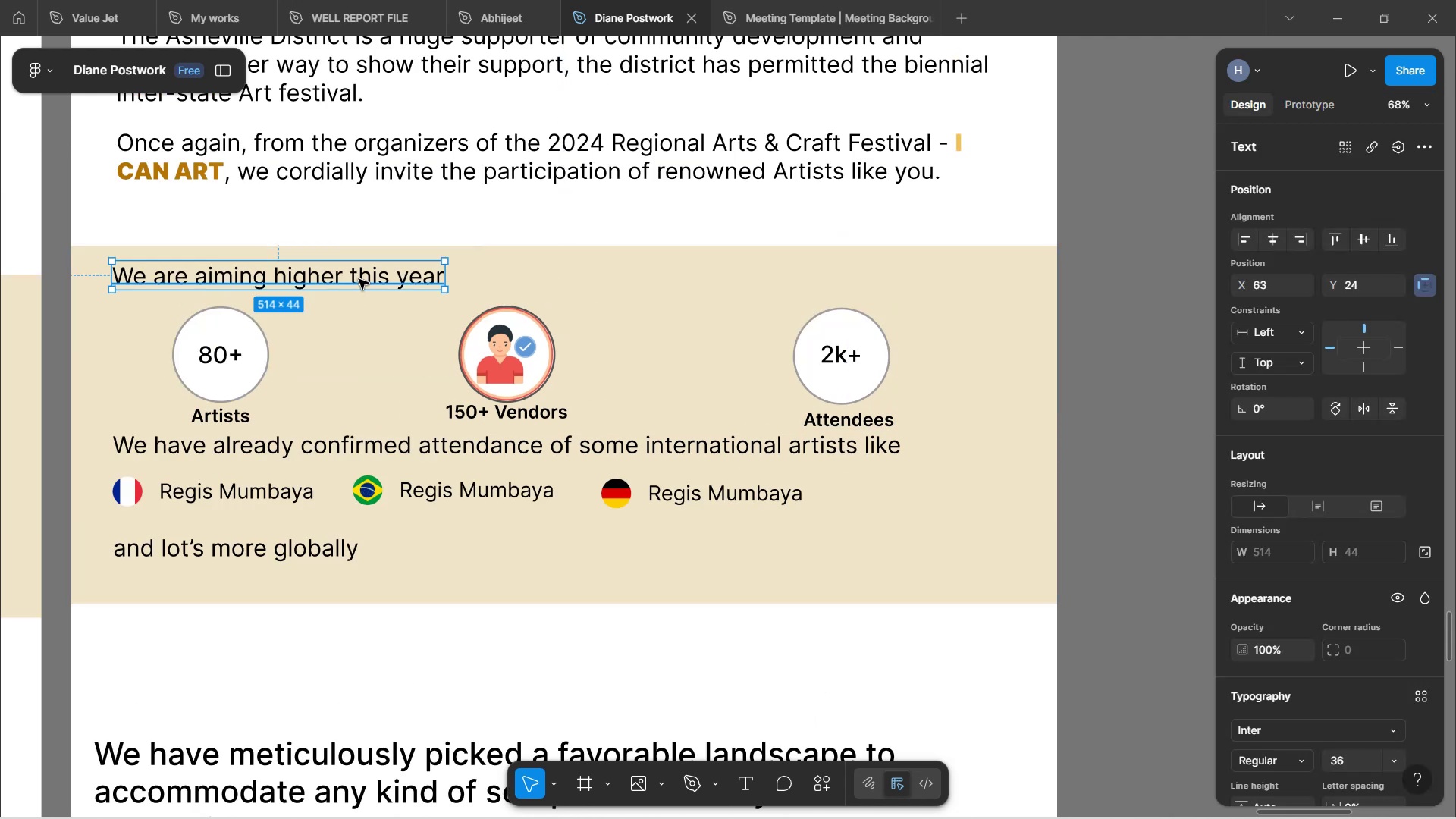 
scroll: coordinate [359, 279], scroll_direction: up, amount: 3.0
 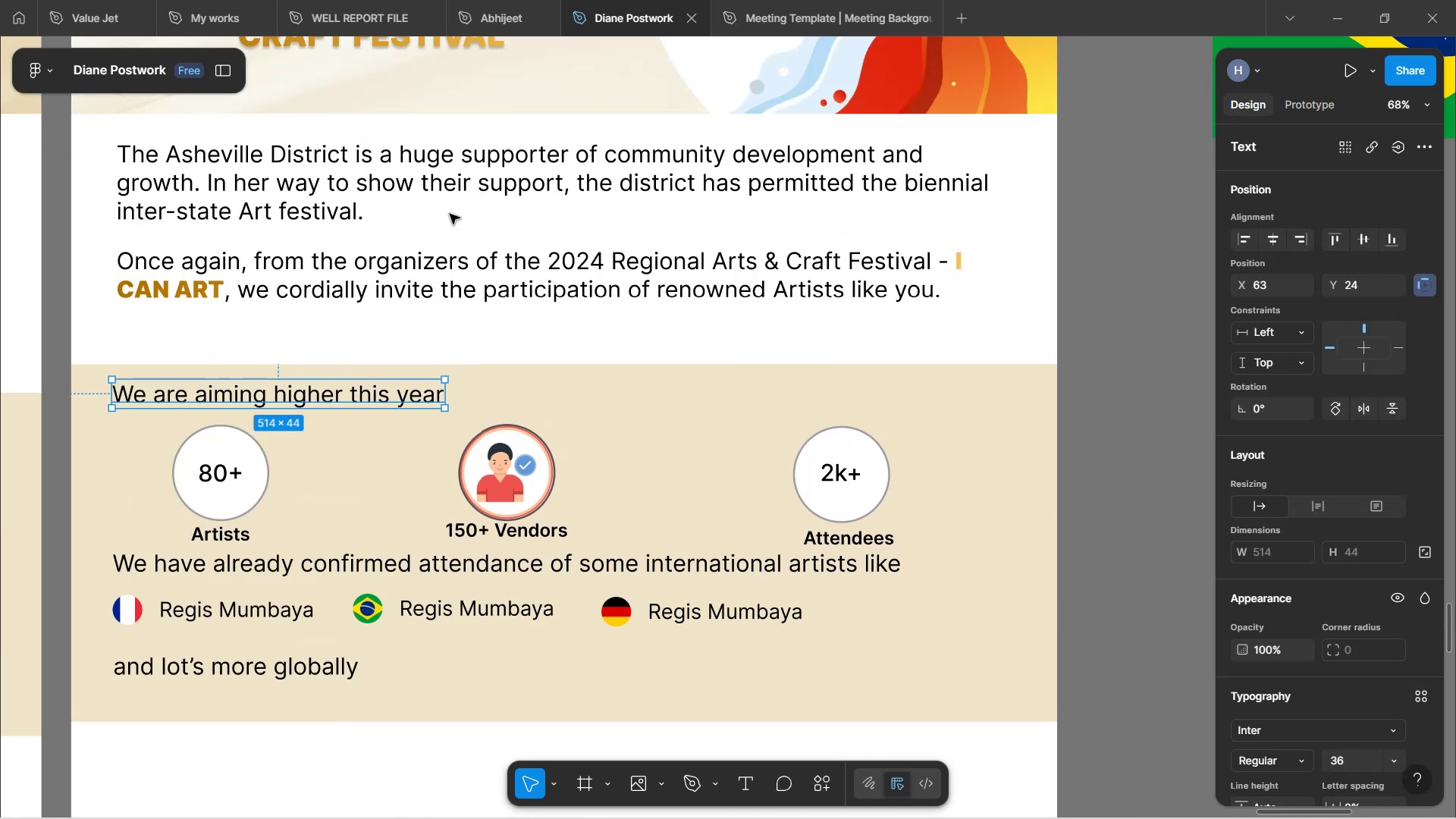 
left_click([457, 191])
 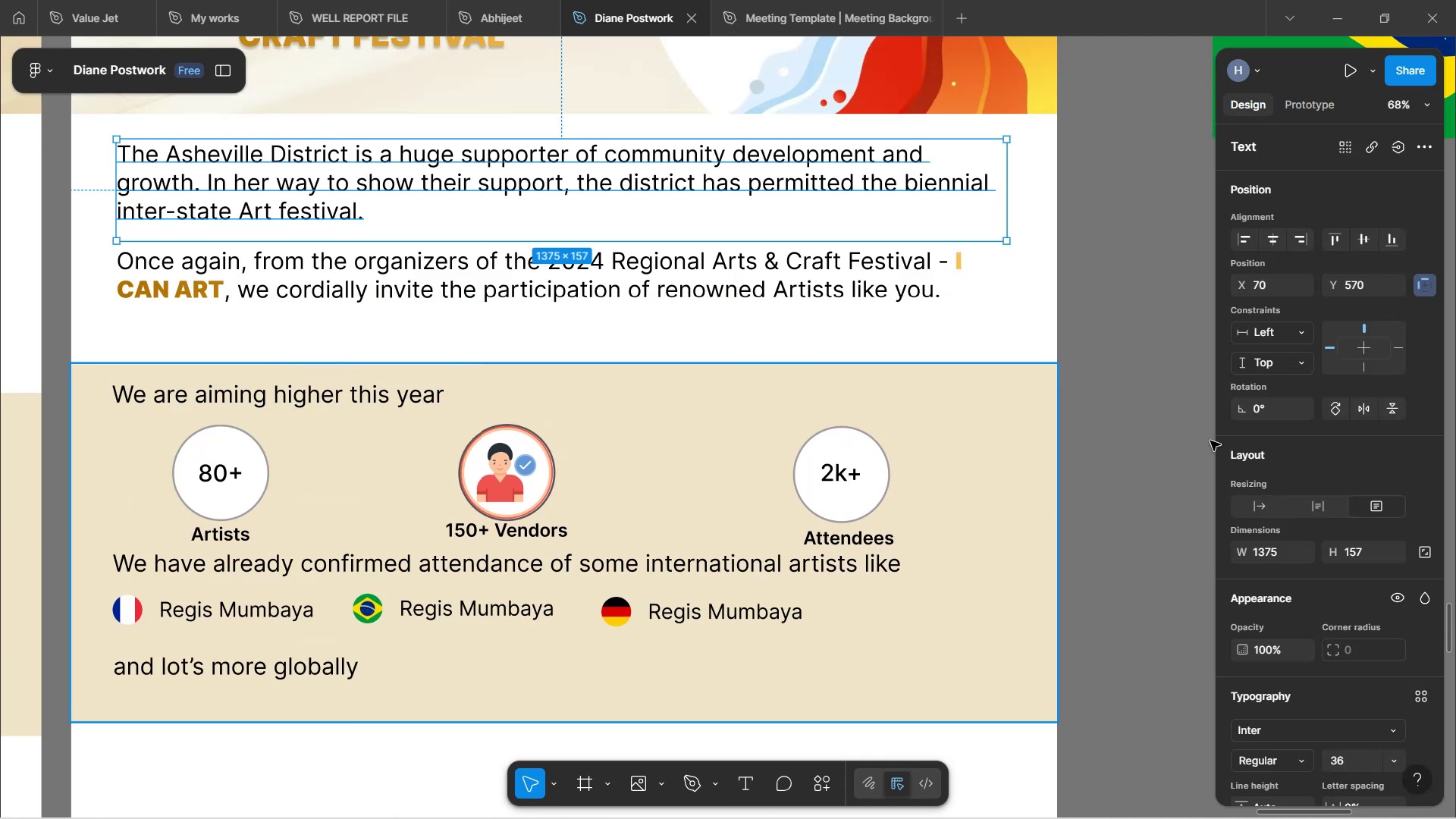 
hold_key(key=ShiftLeft, duration=1.26)
left_click([729, 284])
 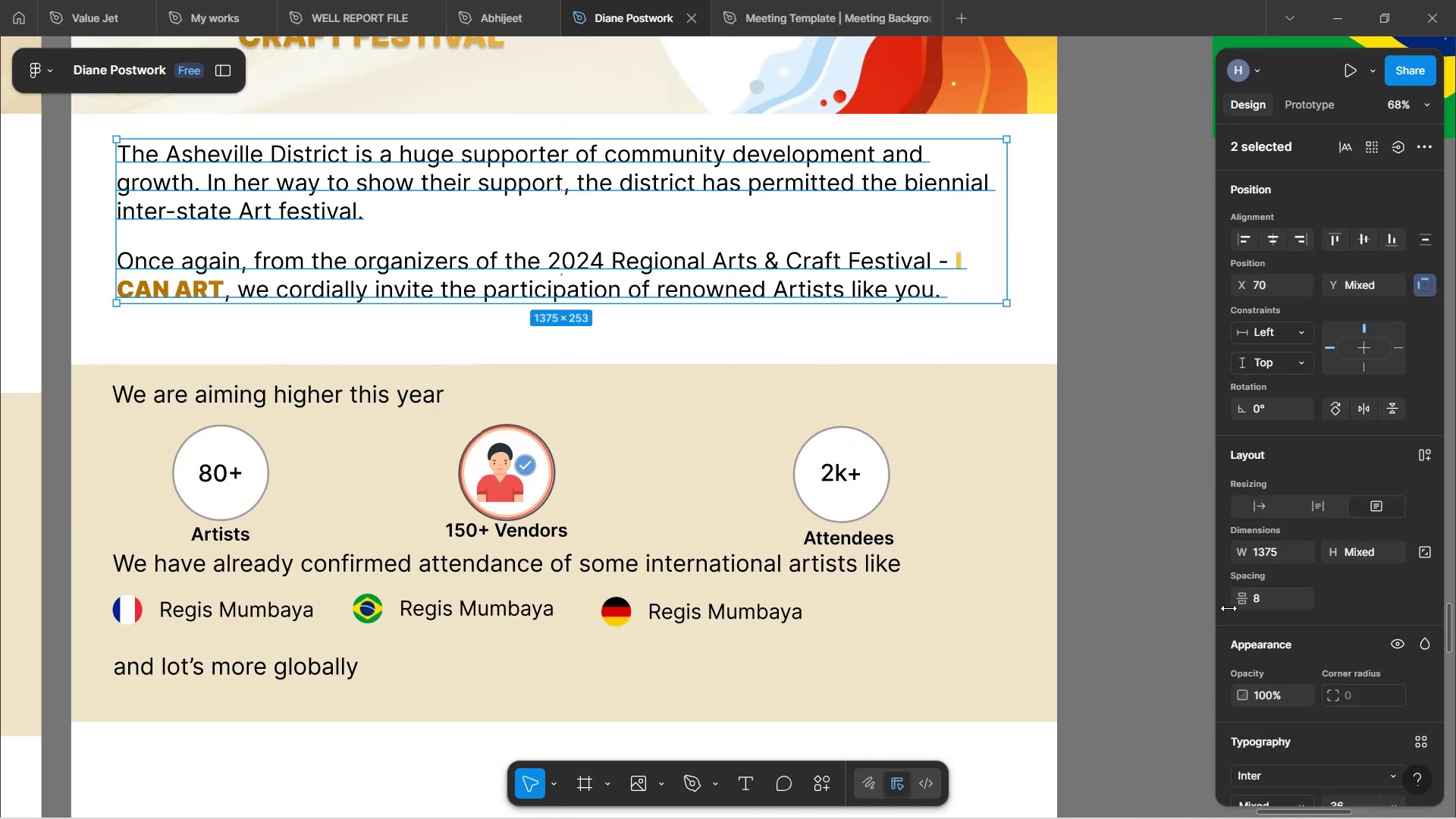 
scroll: coordinate [1300, 620], scroll_direction: down, amount: 6.0
 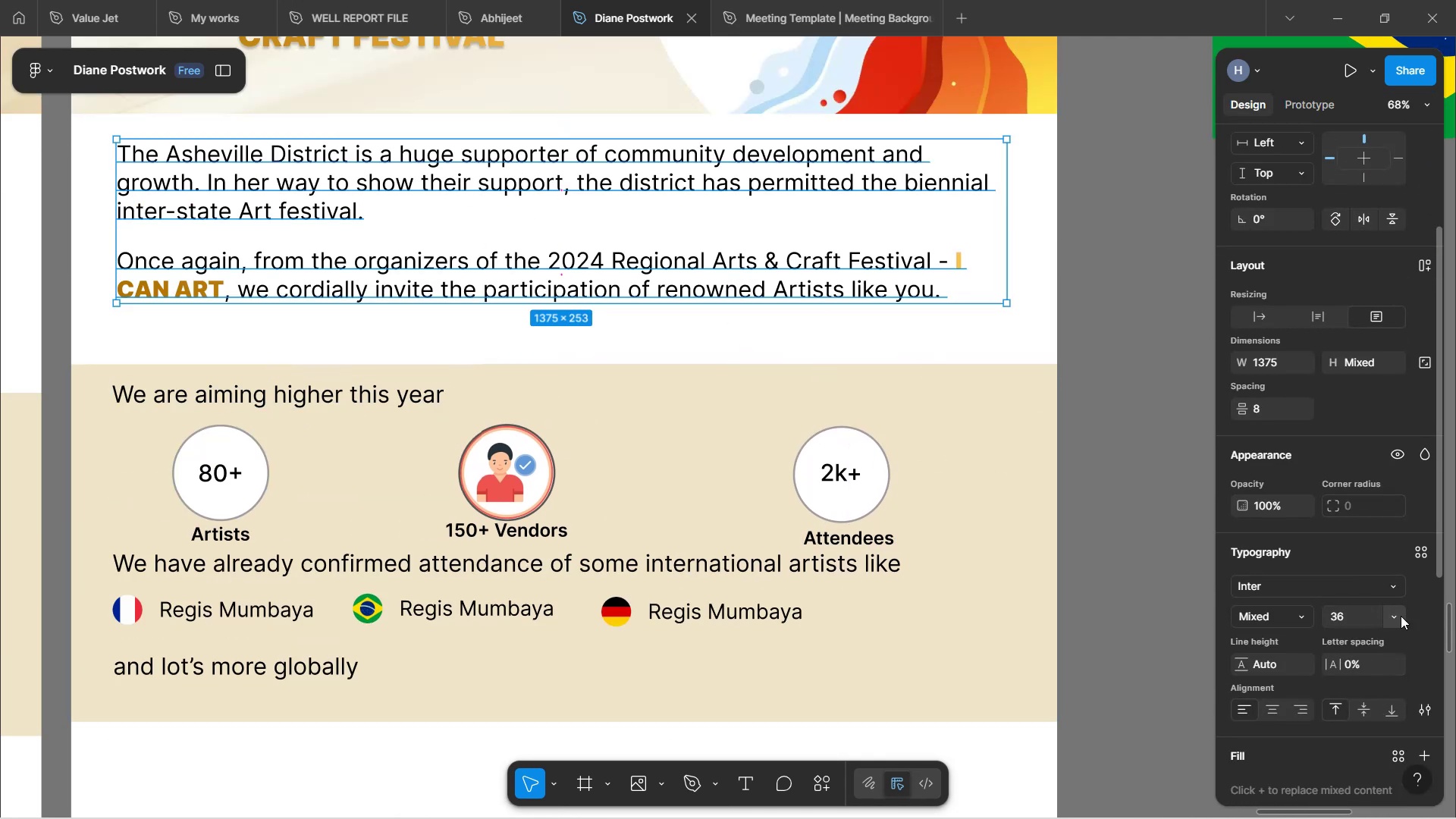 
left_click([1397, 617])
 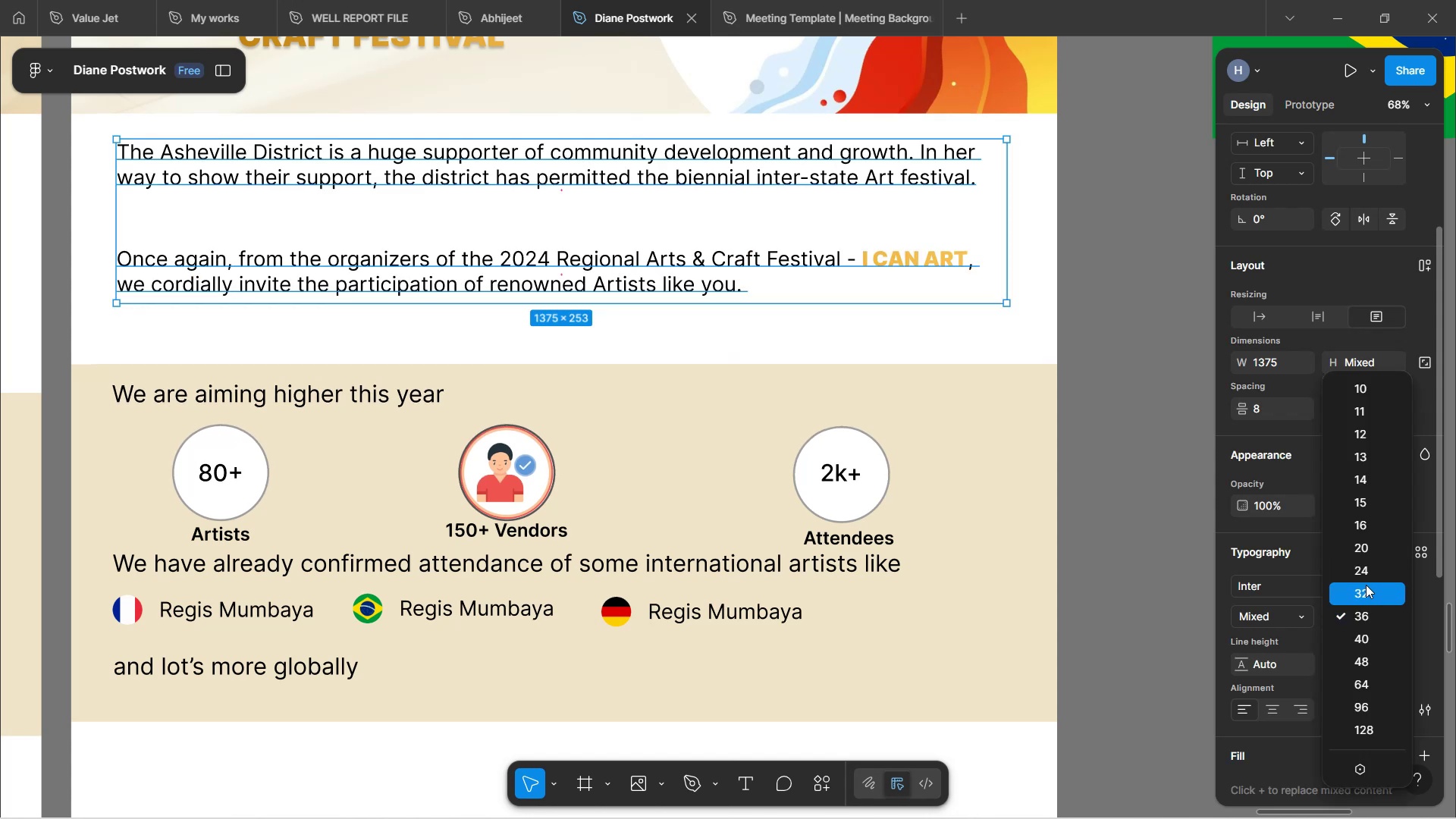 
wait(6.98)
 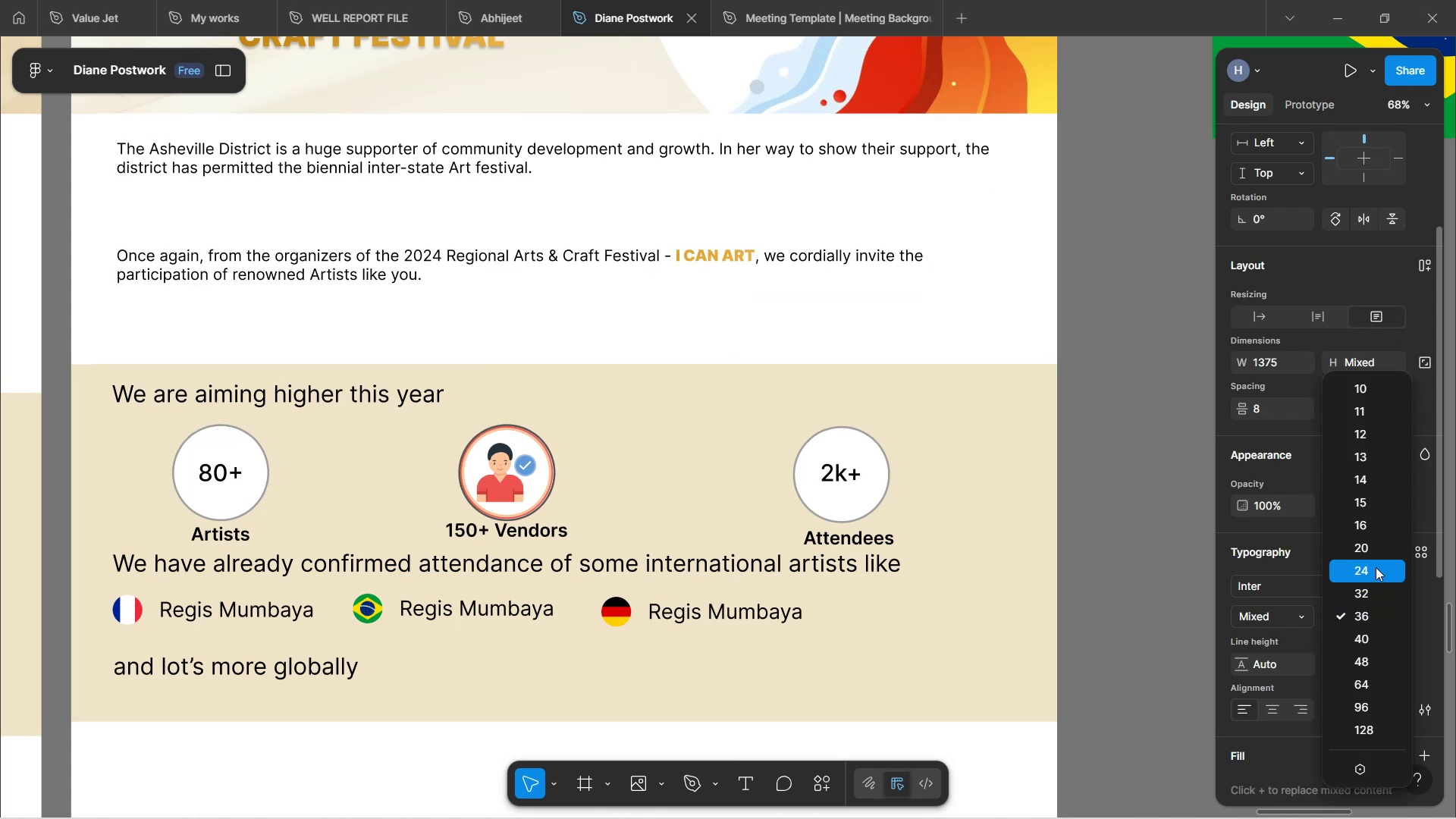 
left_click([1366, 588])
 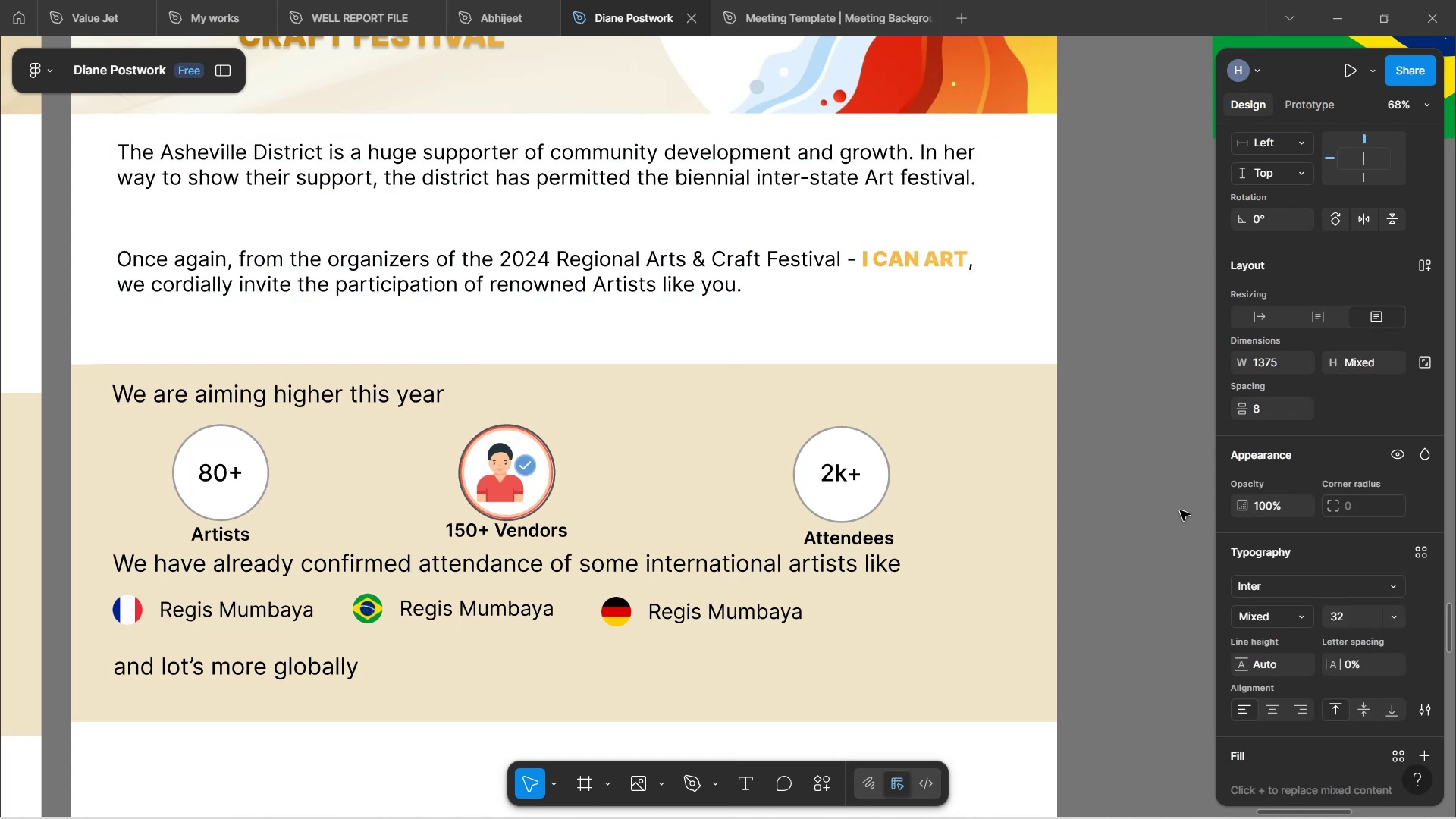 
left_click([1162, 493])
 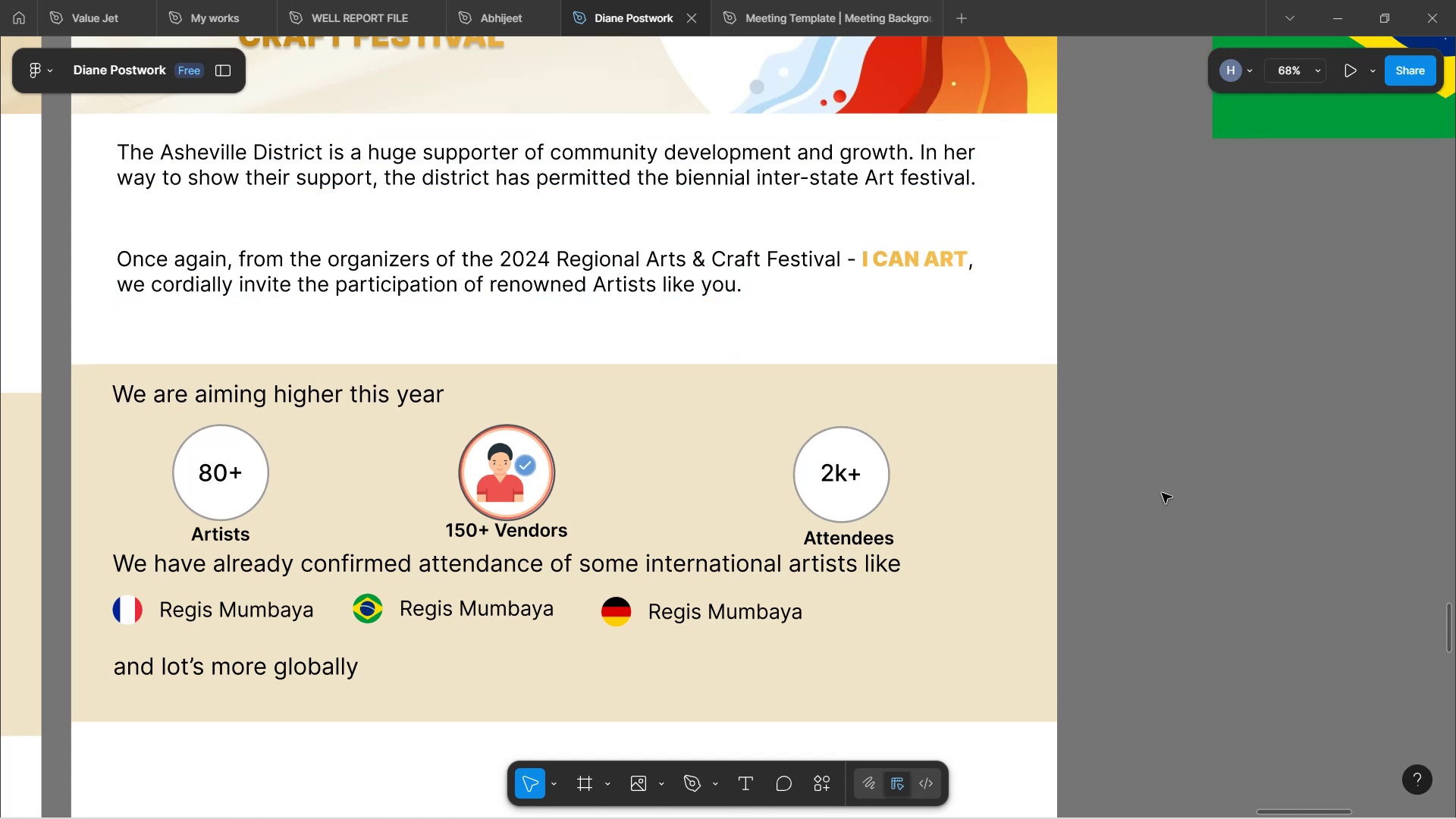 
hold_key(key=ControlLeft, duration=0.64)
scroll: coordinate [1161, 493], scroll_direction: down, amount: 3.0
 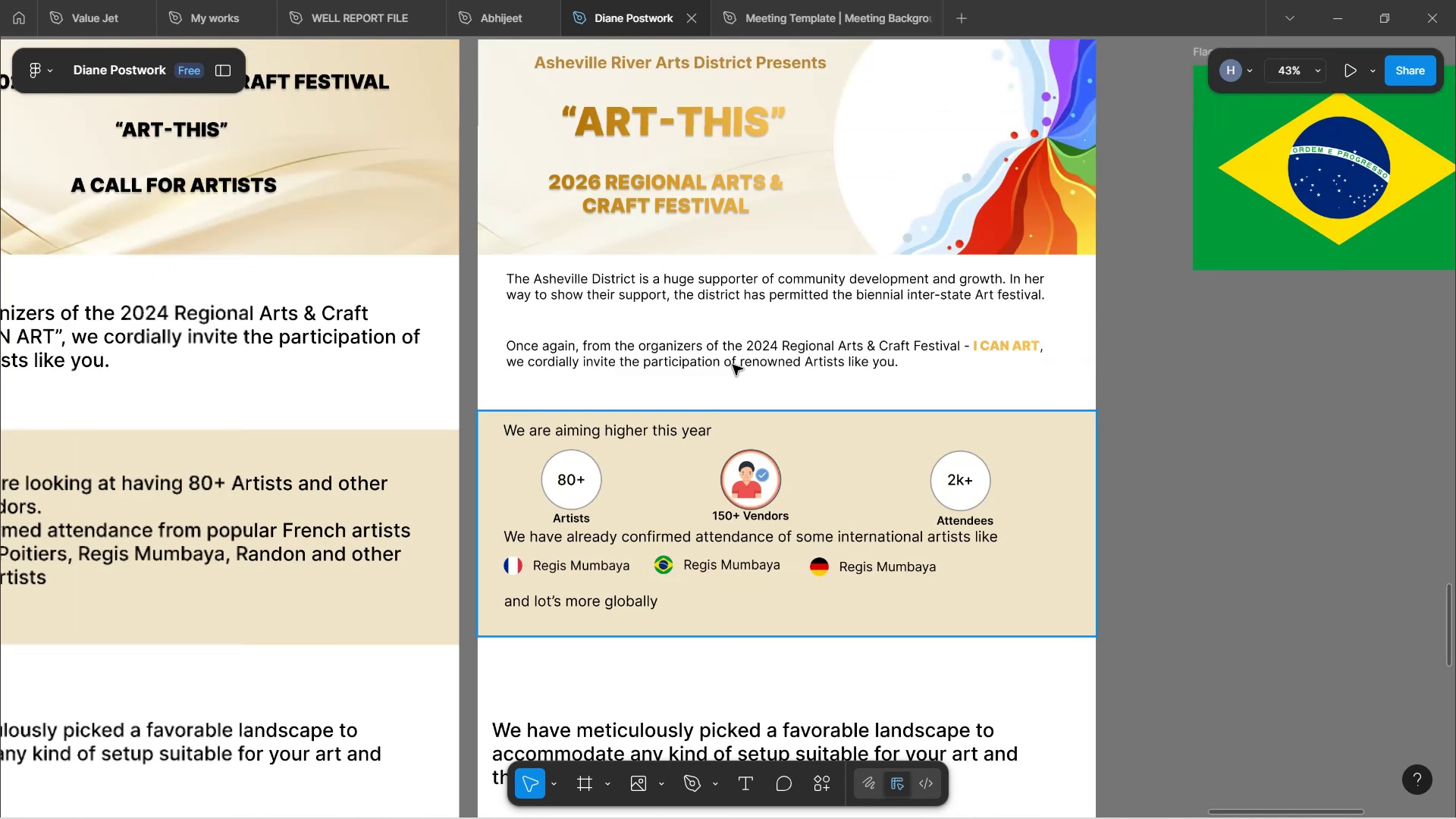 
left_click([597, 287])
 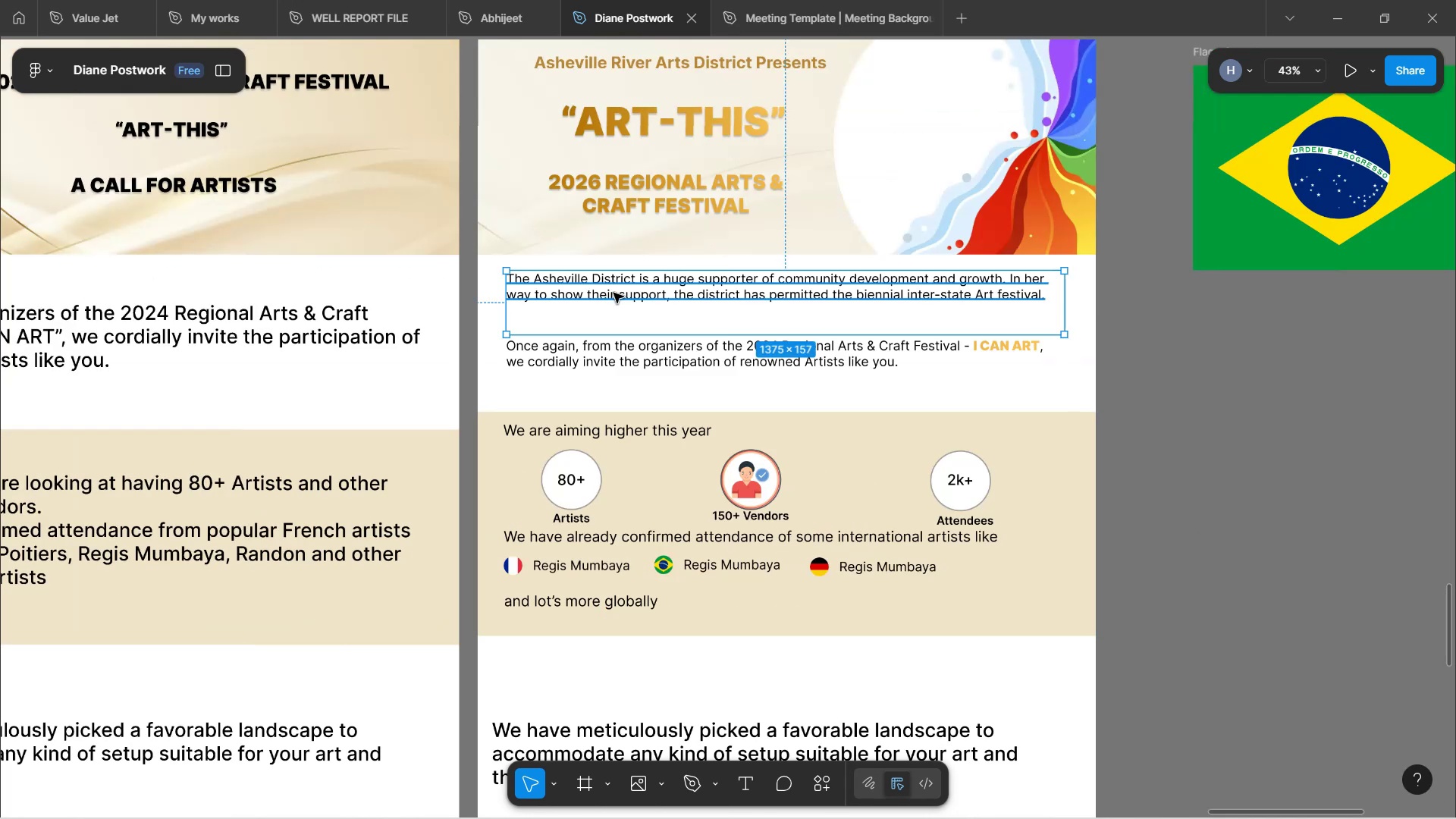 
left_click_drag(start_coordinate=[617, 290], to_coordinate=[613, 299])
 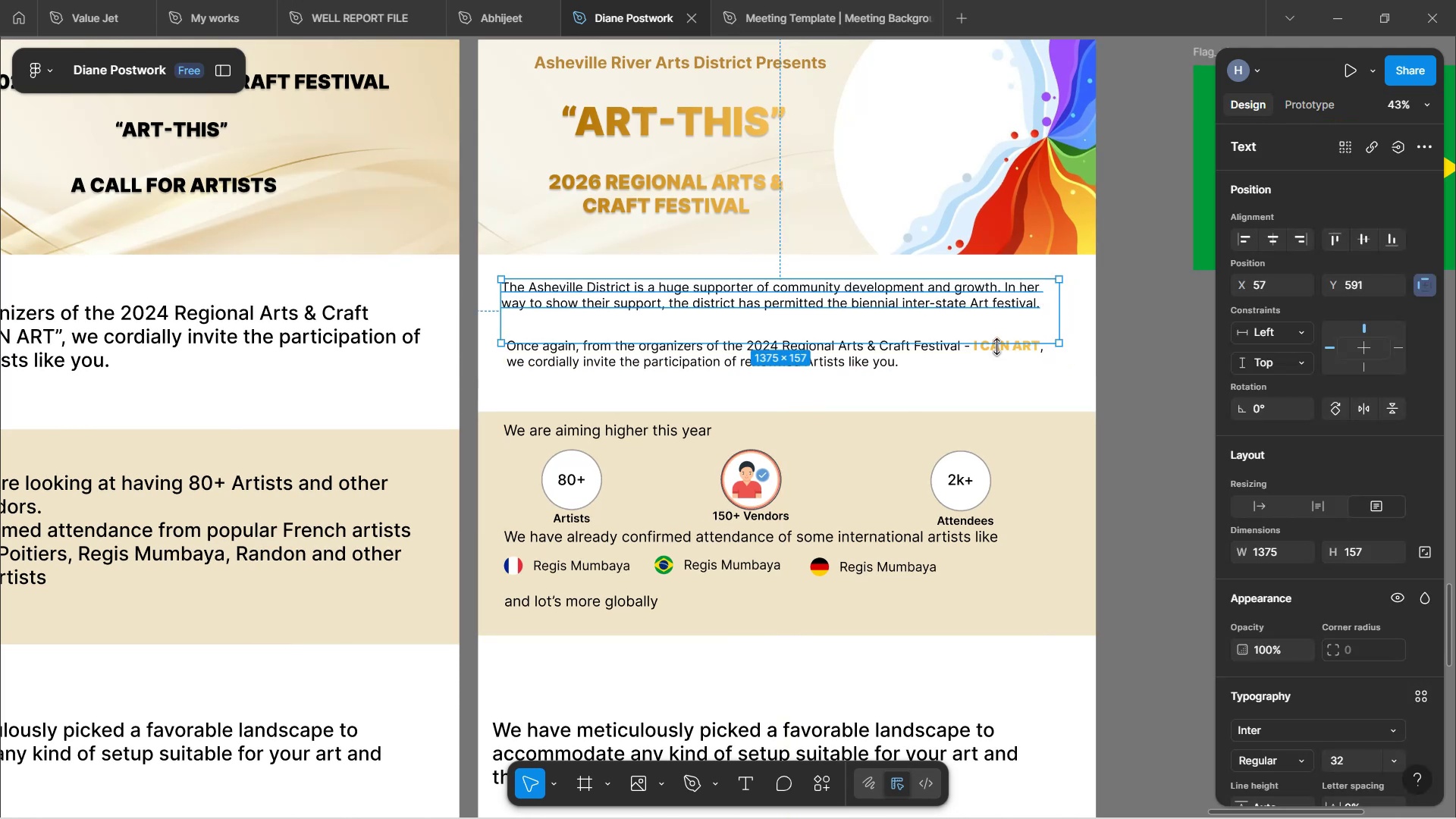 
left_click_drag(start_coordinate=[967, 337], to_coordinate=[968, 323])
 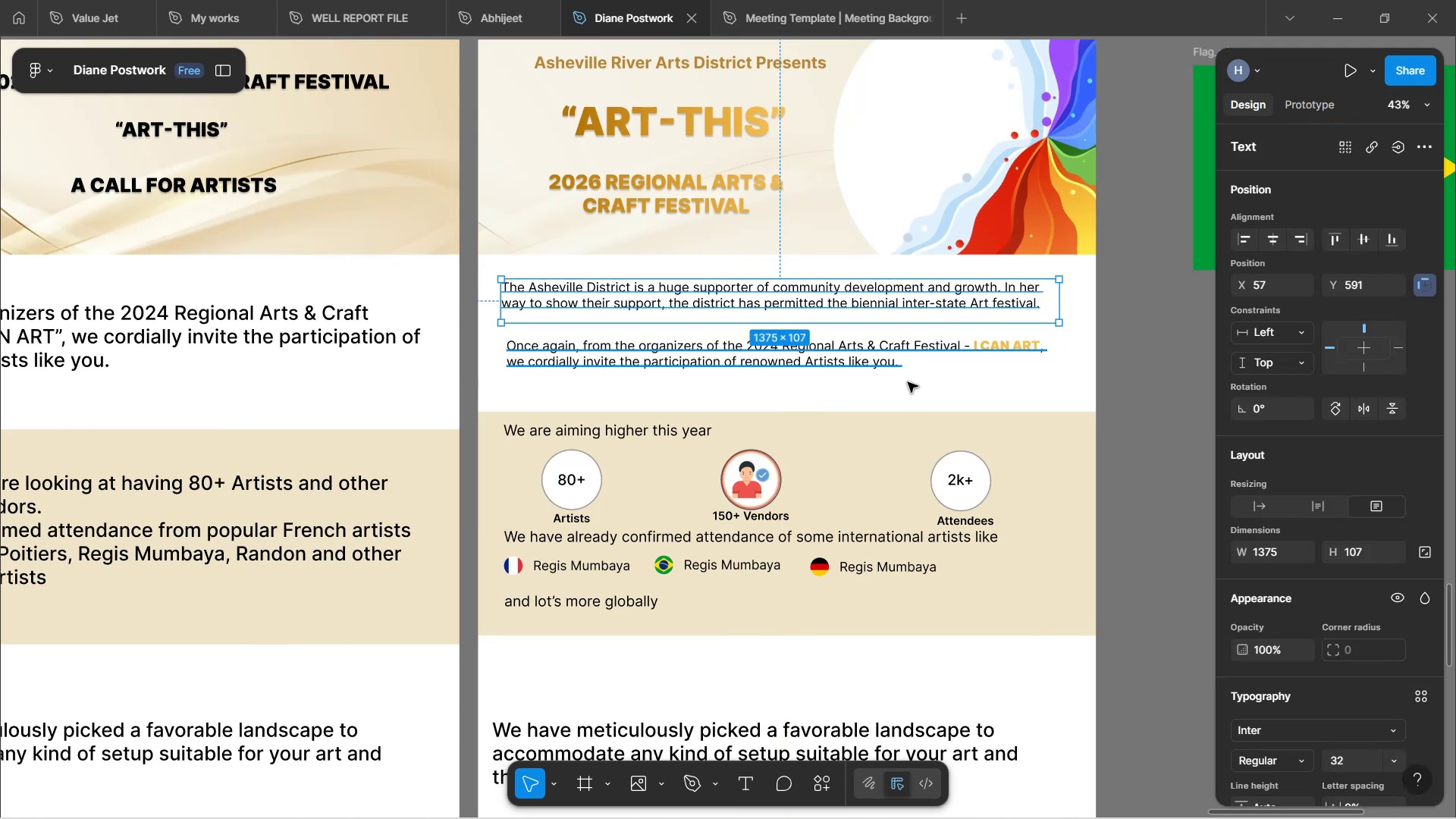 
left_click([930, 419])
 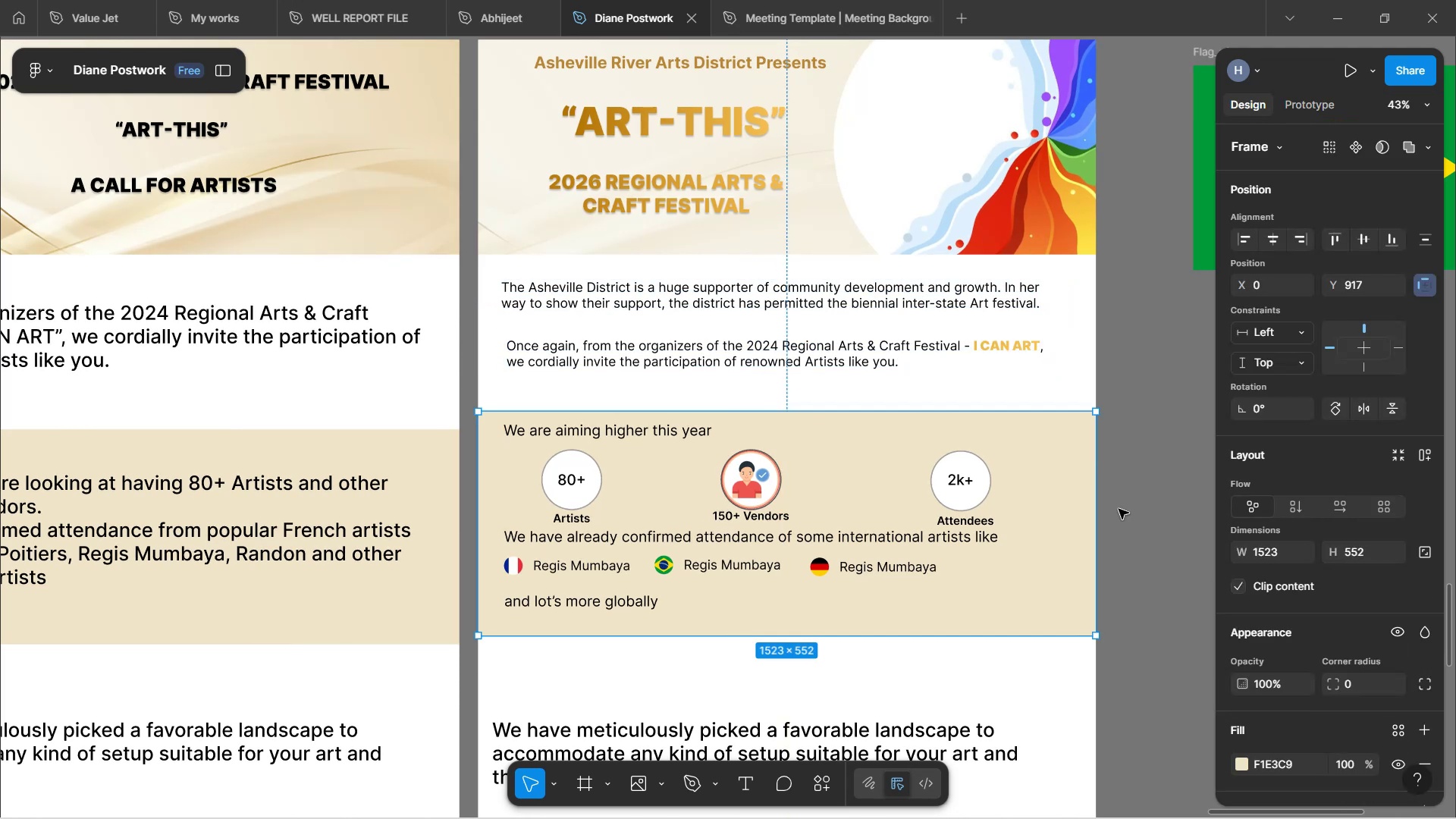 
left_click([1137, 516])
 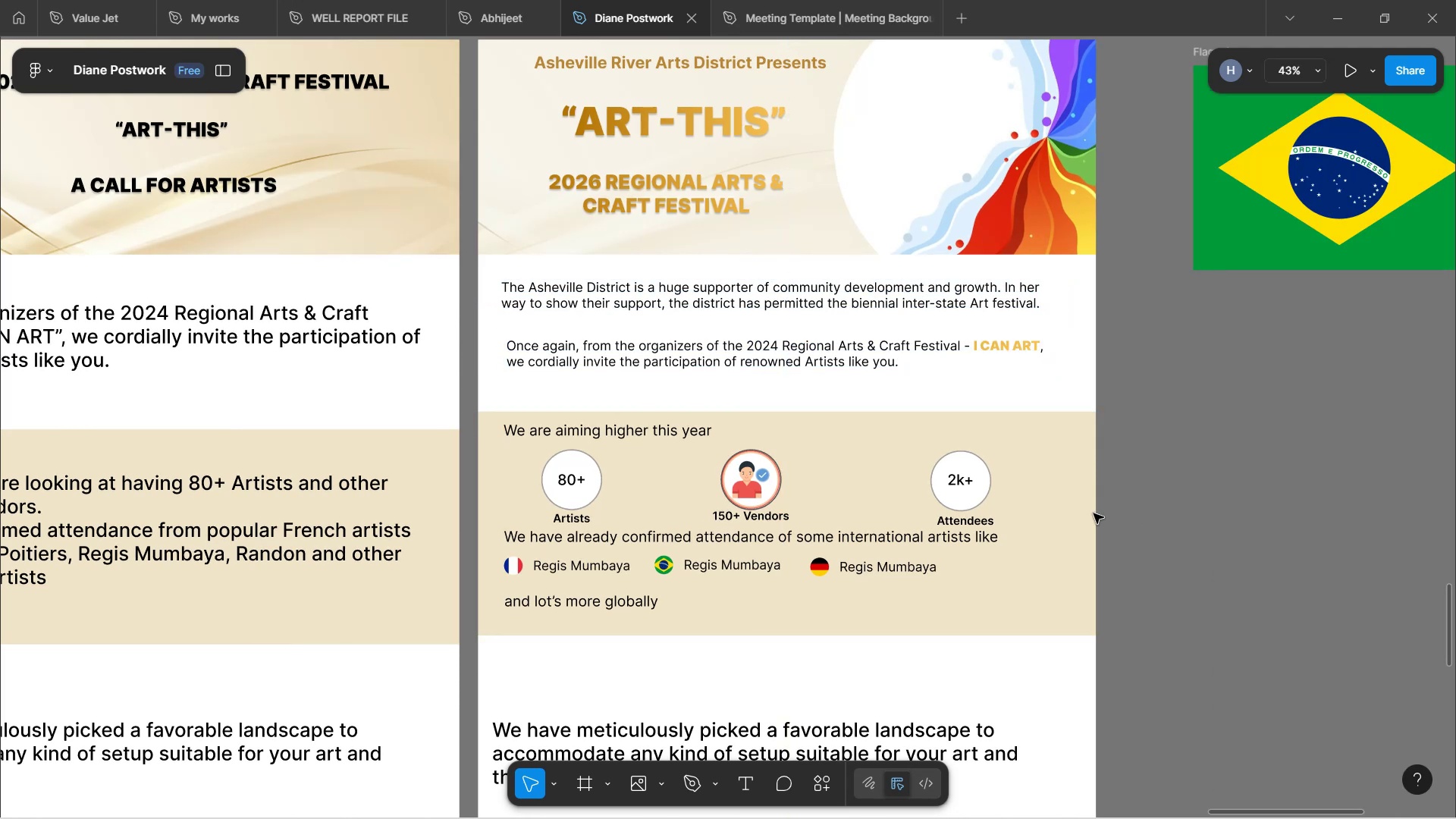 
hold_key(key=ControlLeft, duration=1.77)
scroll: coordinate [808, 489], scroll_direction: down, amount: 2.0
 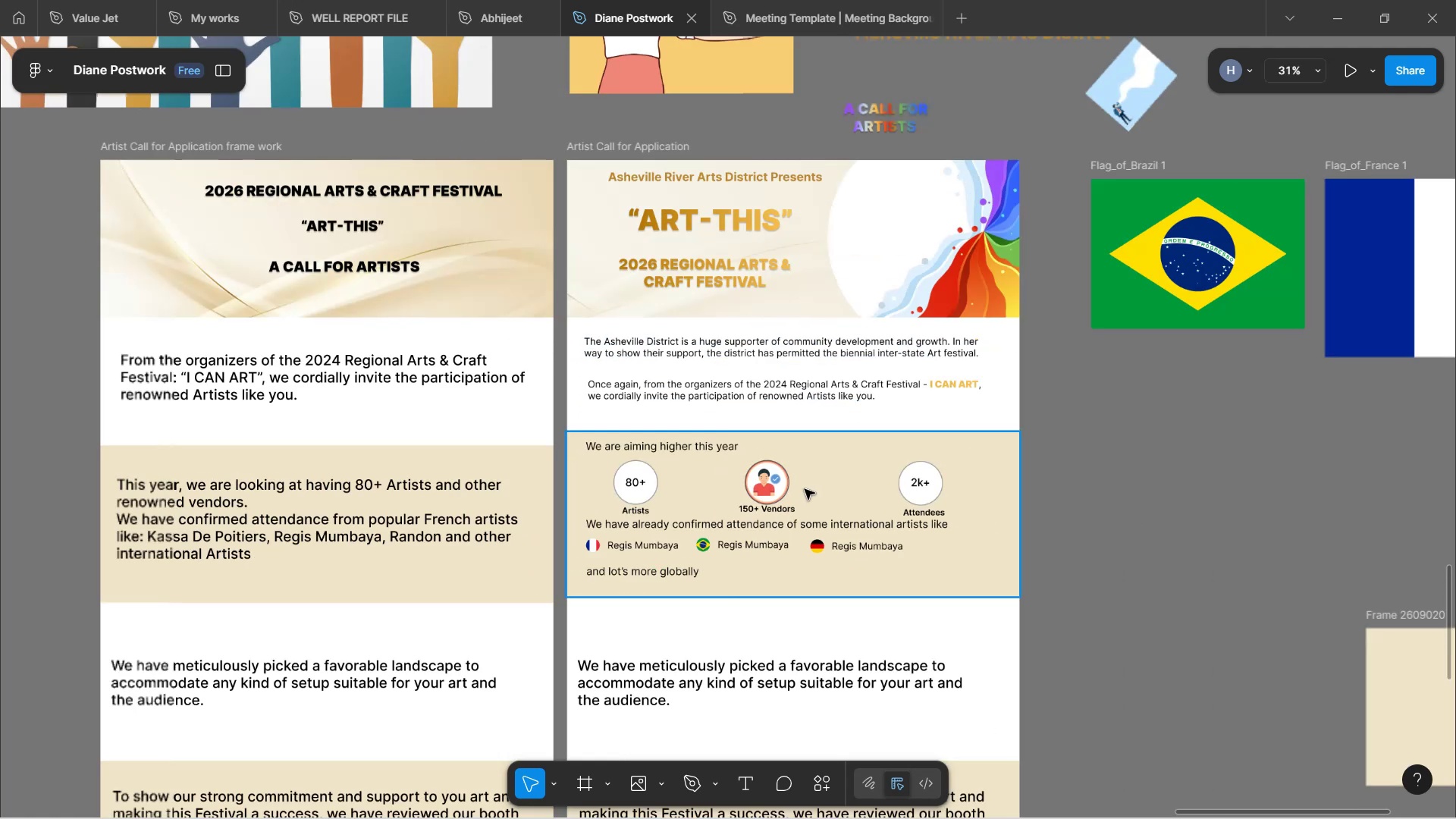 
scroll: coordinate [805, 489], scroll_direction: up, amount: 4.0
 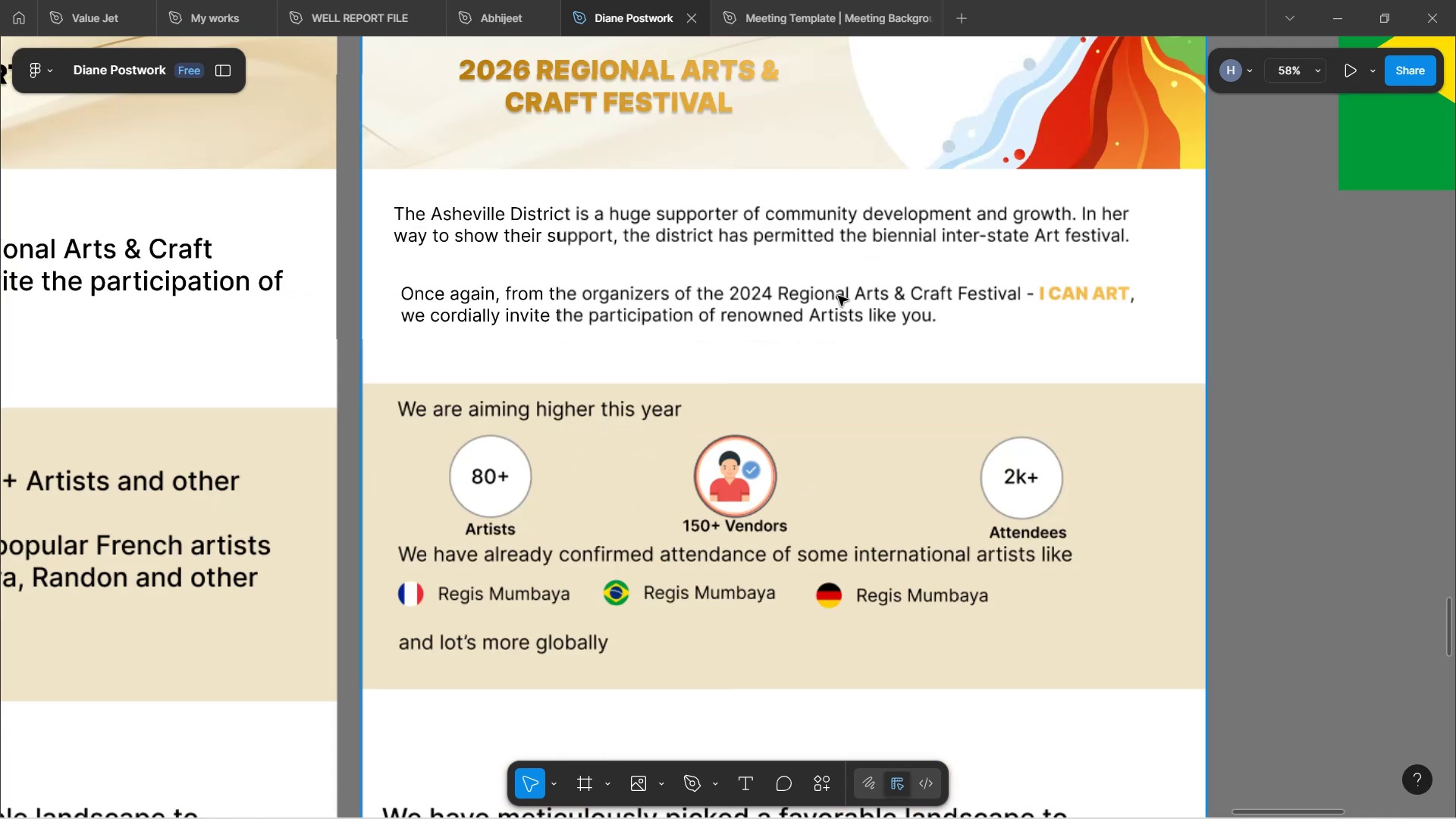 
hold_key(key=ControlLeft, duration=0.55)
left_click([838, 295])
 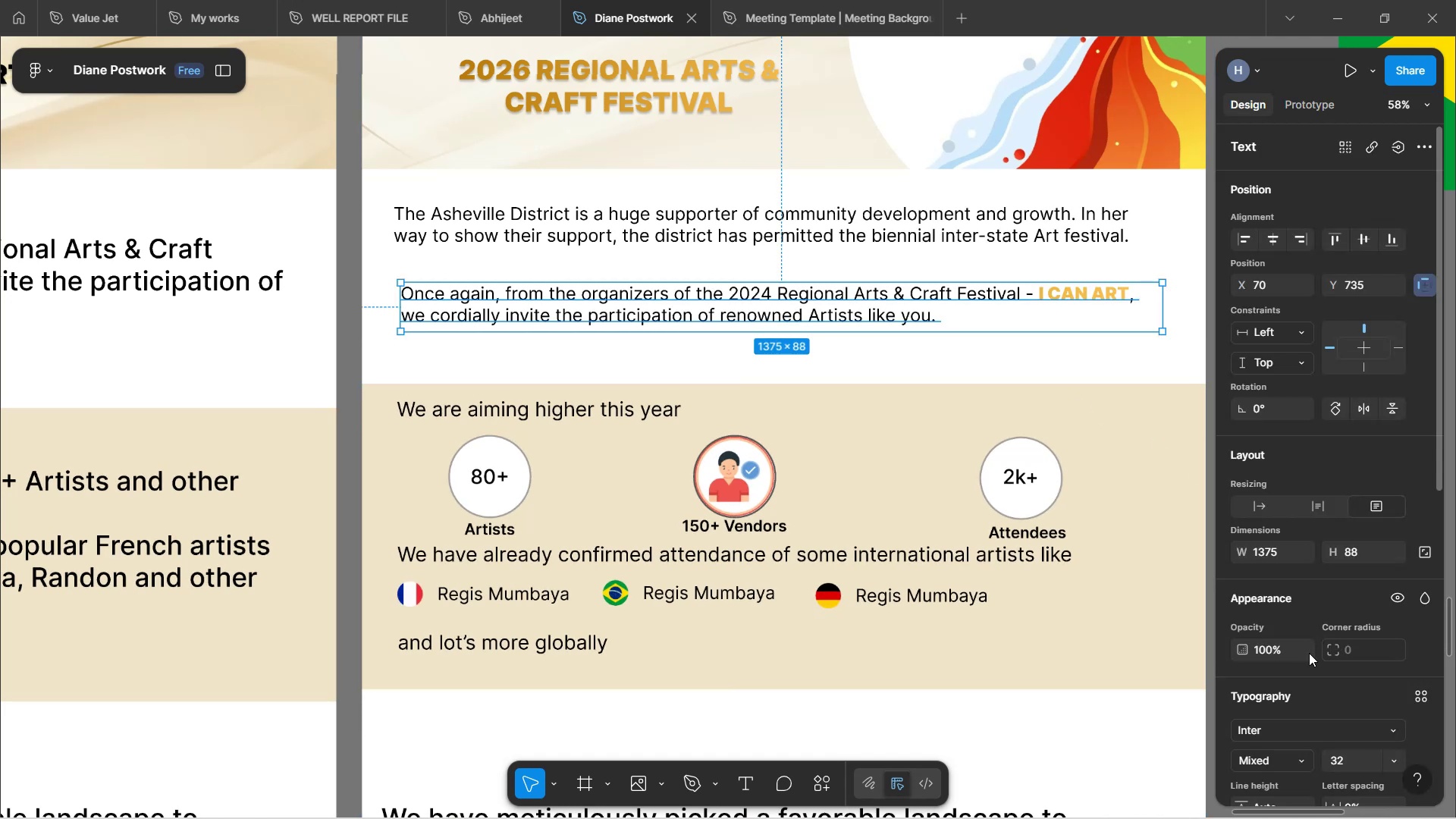 
left_click([621, 413])
 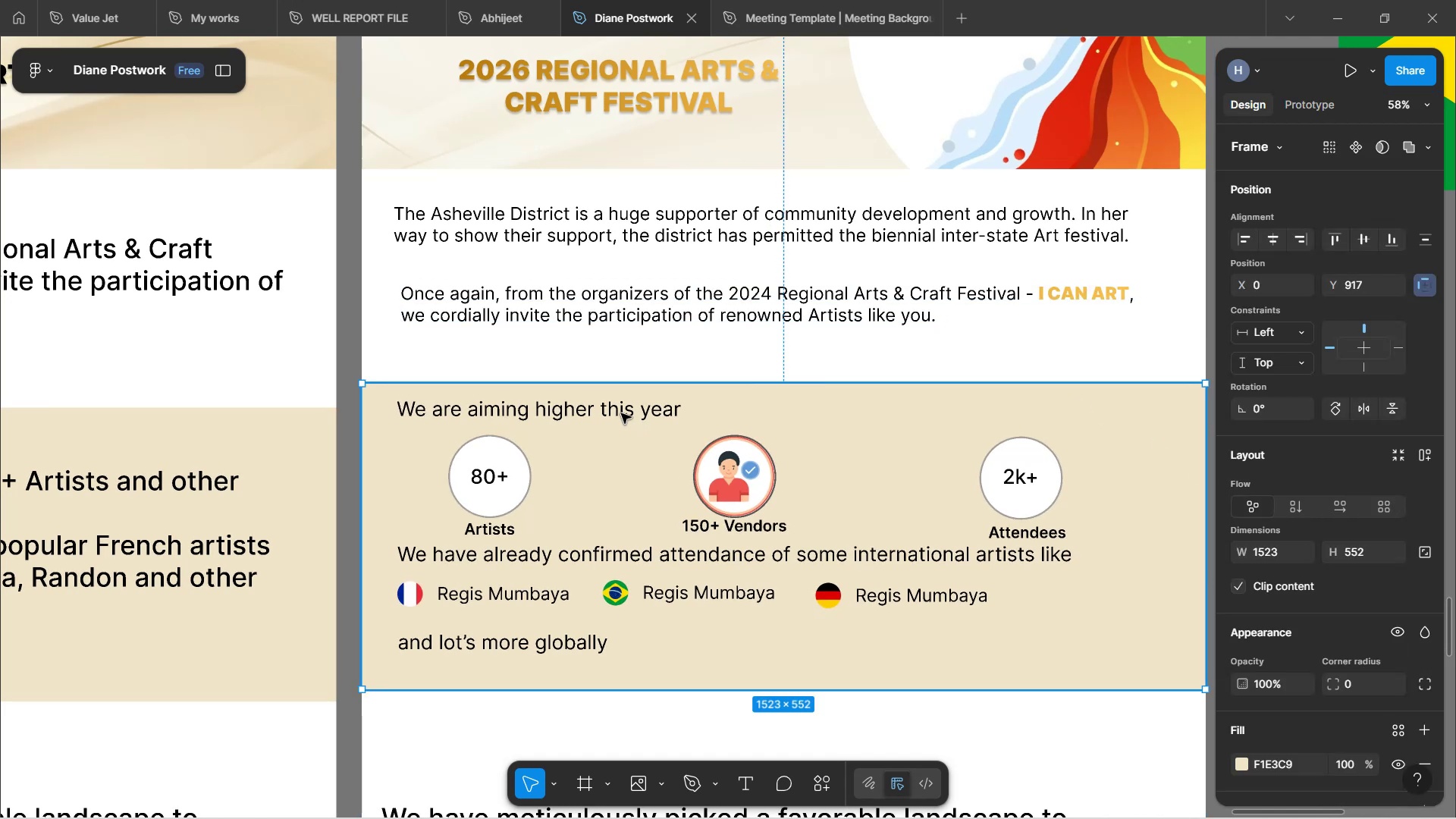 
double_click([621, 413])
 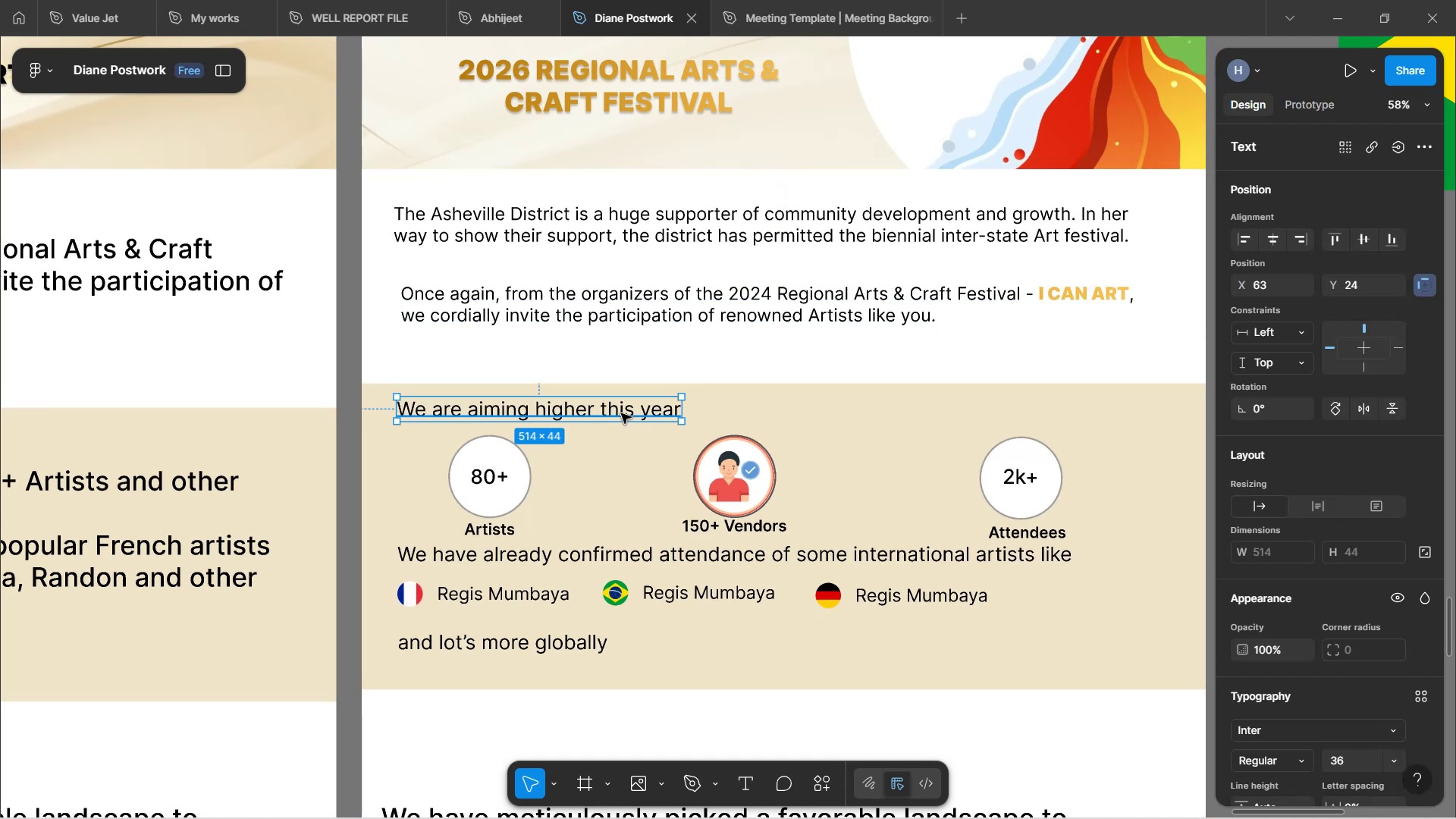 
hold_key(key=ShiftLeft, duration=1.57)
left_click([620, 560])
 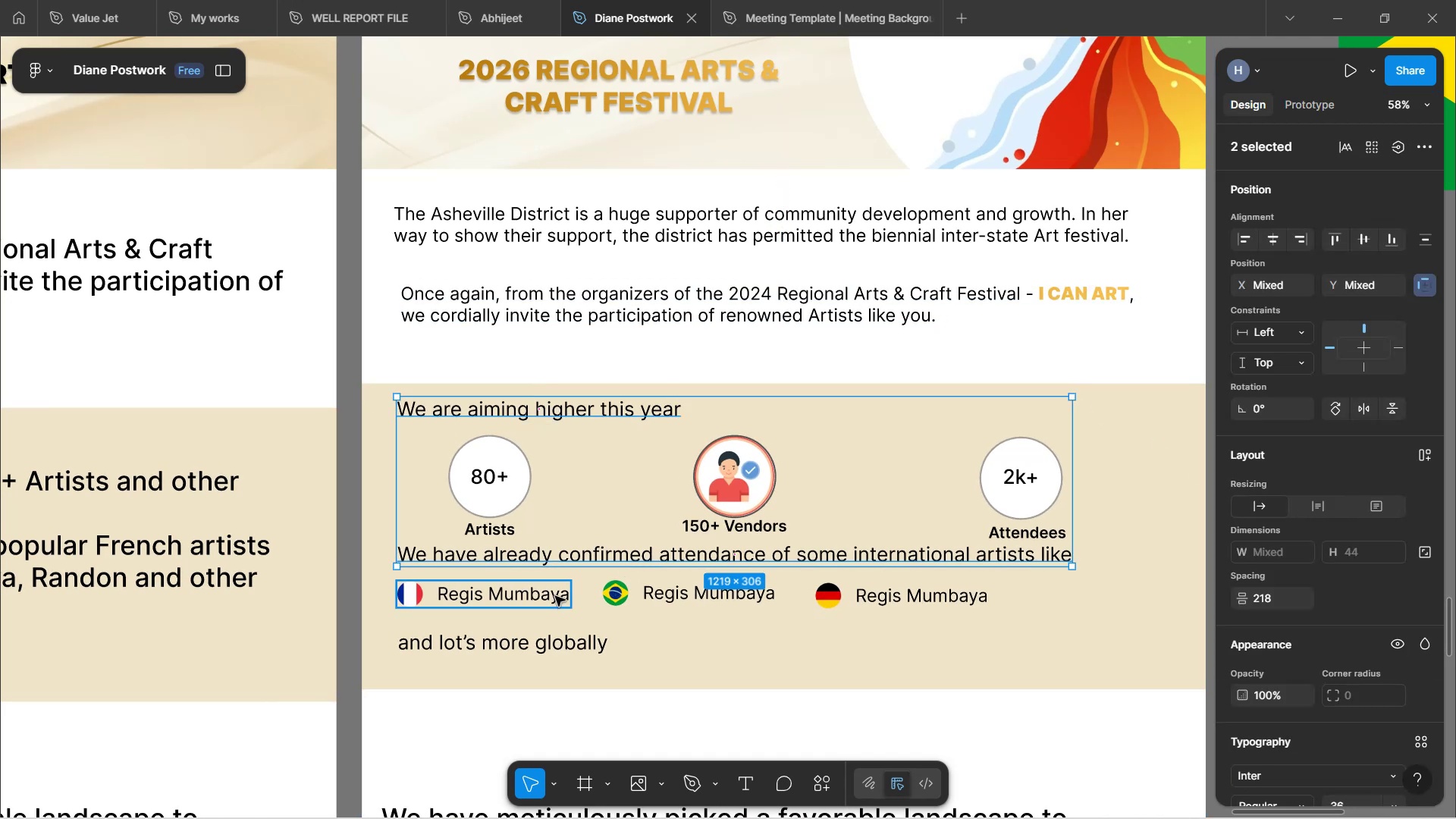 
hold_key(key=ShiftLeft, duration=1.0)
left_click([552, 645])
 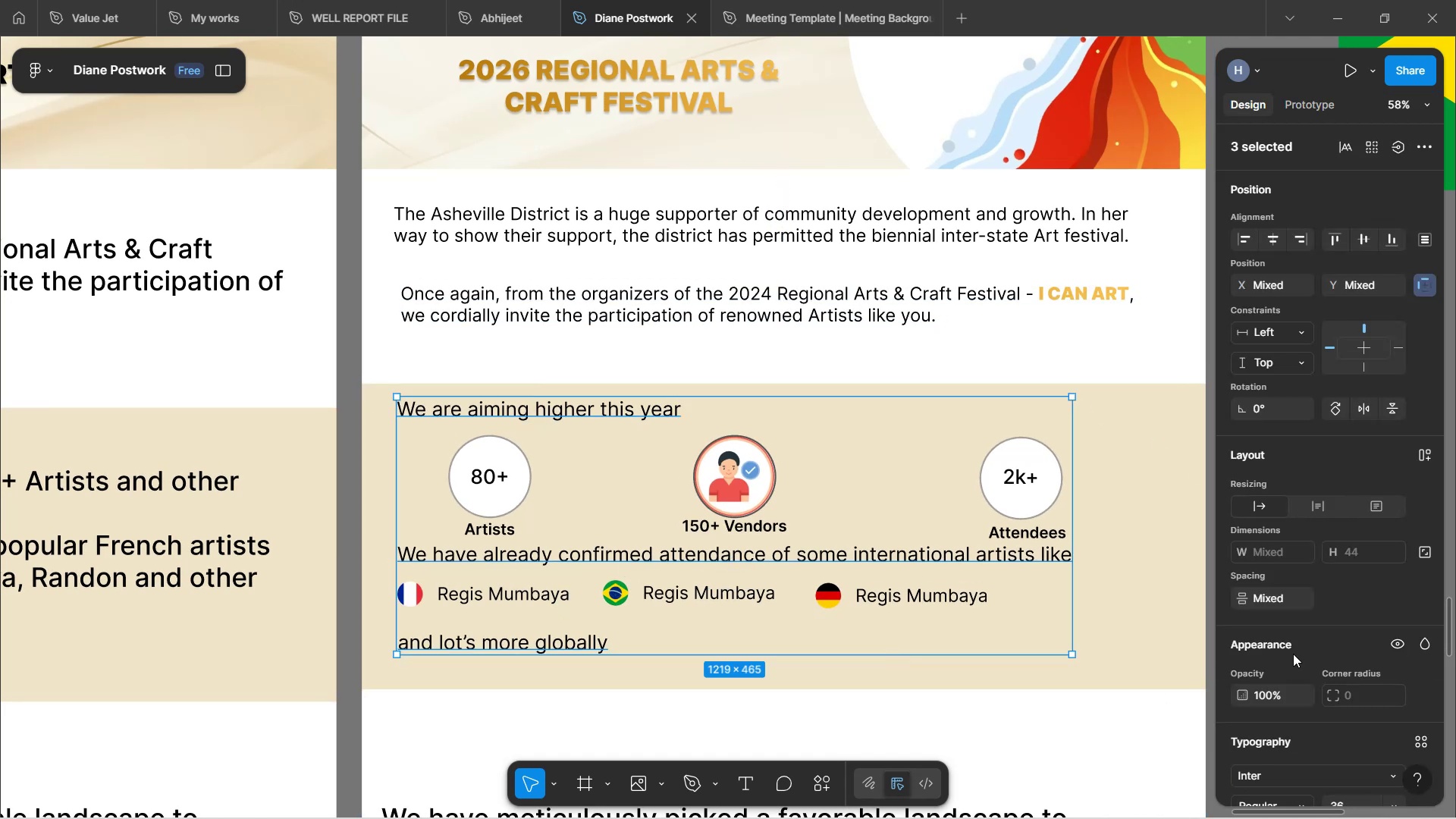 
scroll: coordinate [1414, 607], scroll_direction: down, amount: 5.0
 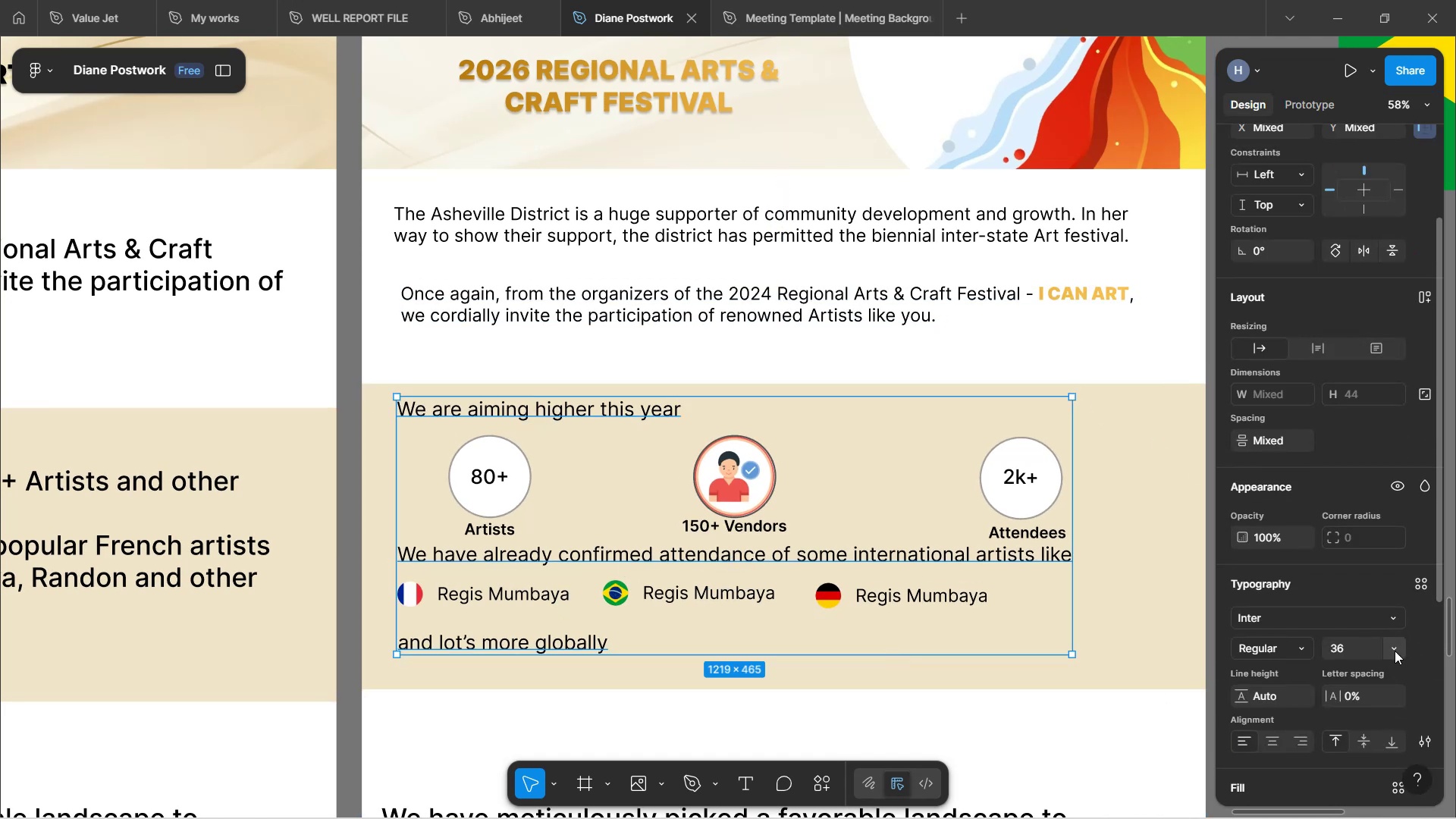 
left_click([1396, 647])
 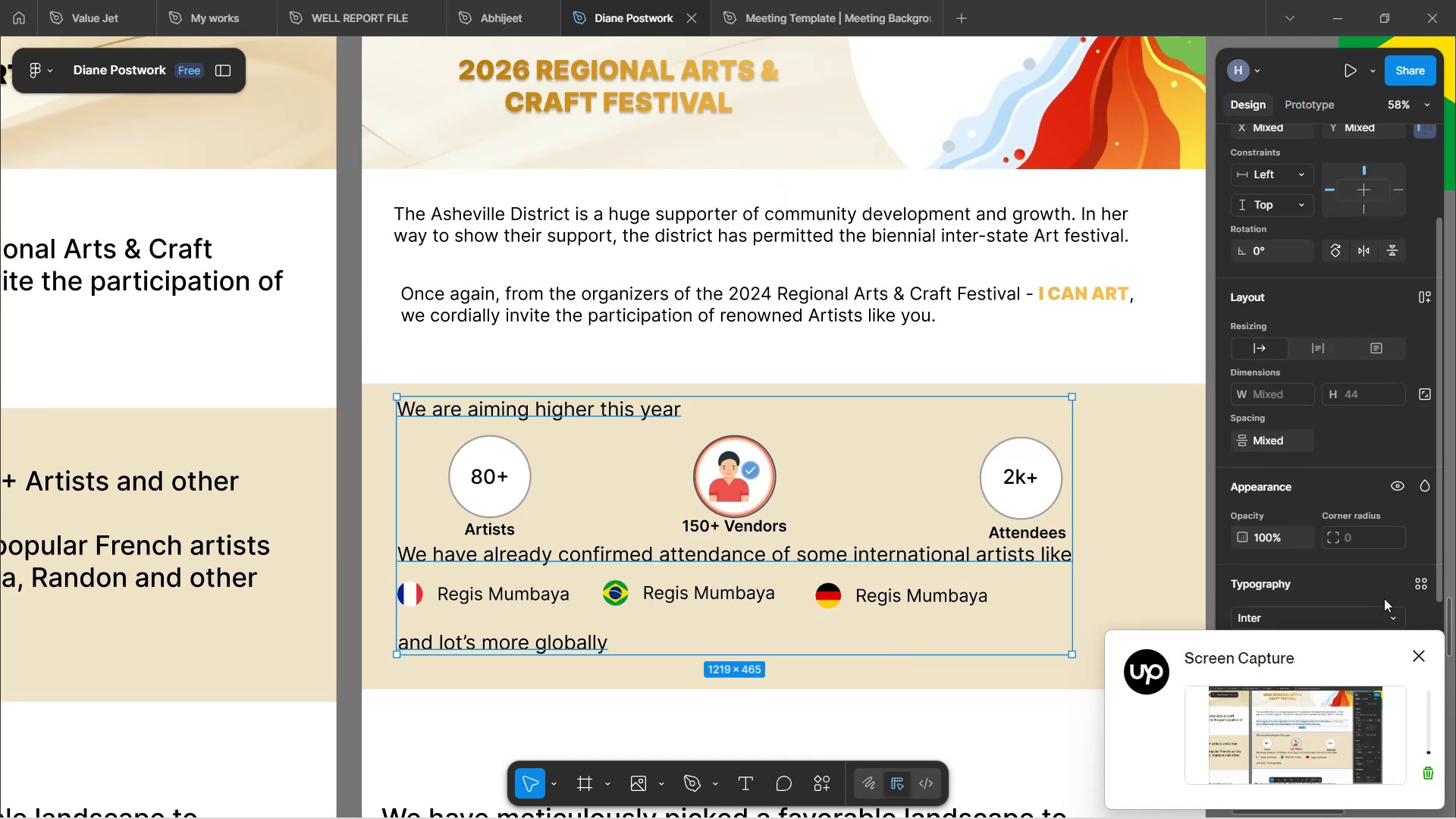 
scroll: coordinate [1385, 585], scroll_direction: down, amount: 6.0
 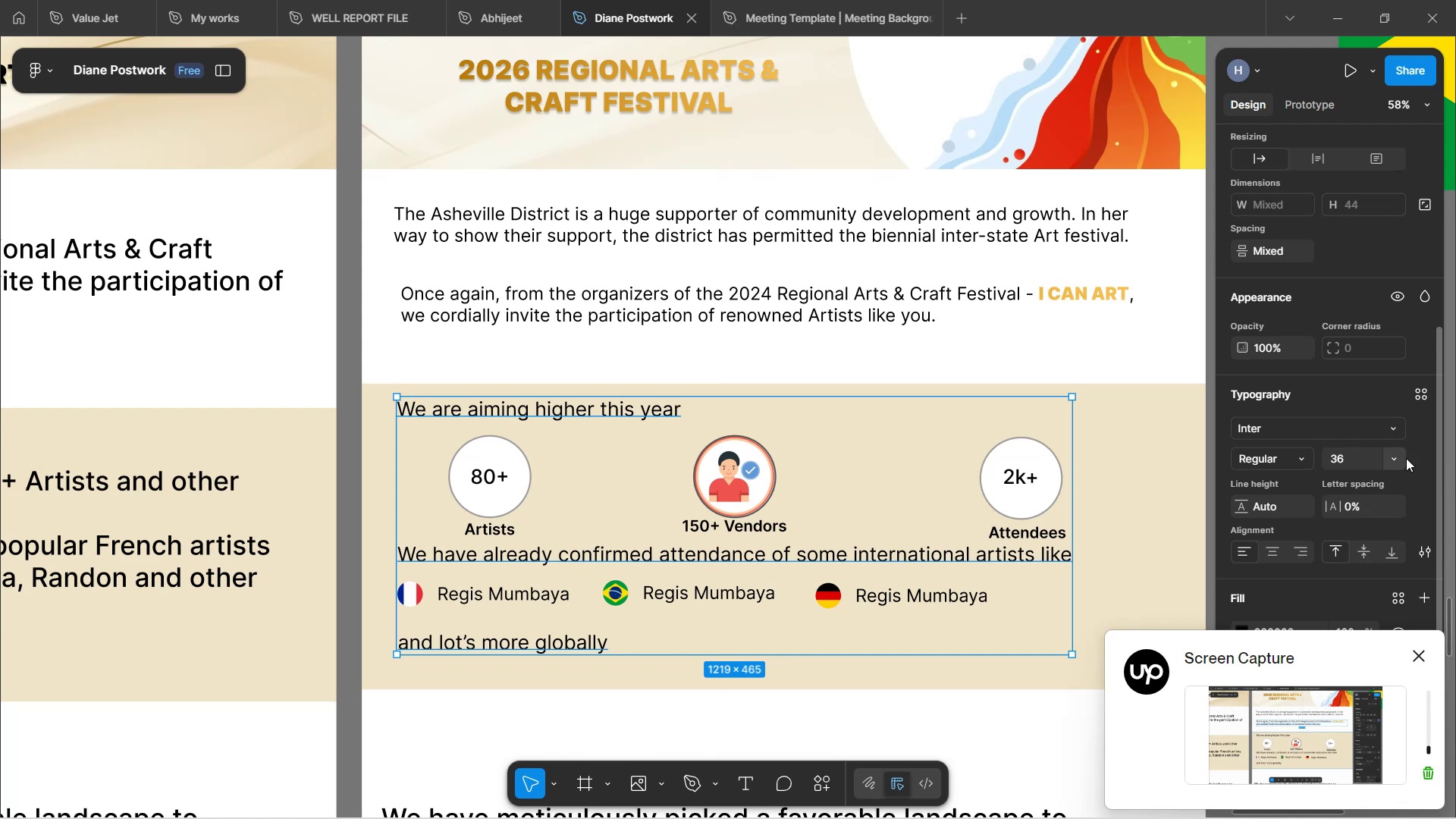 
left_click([1386, 458])
 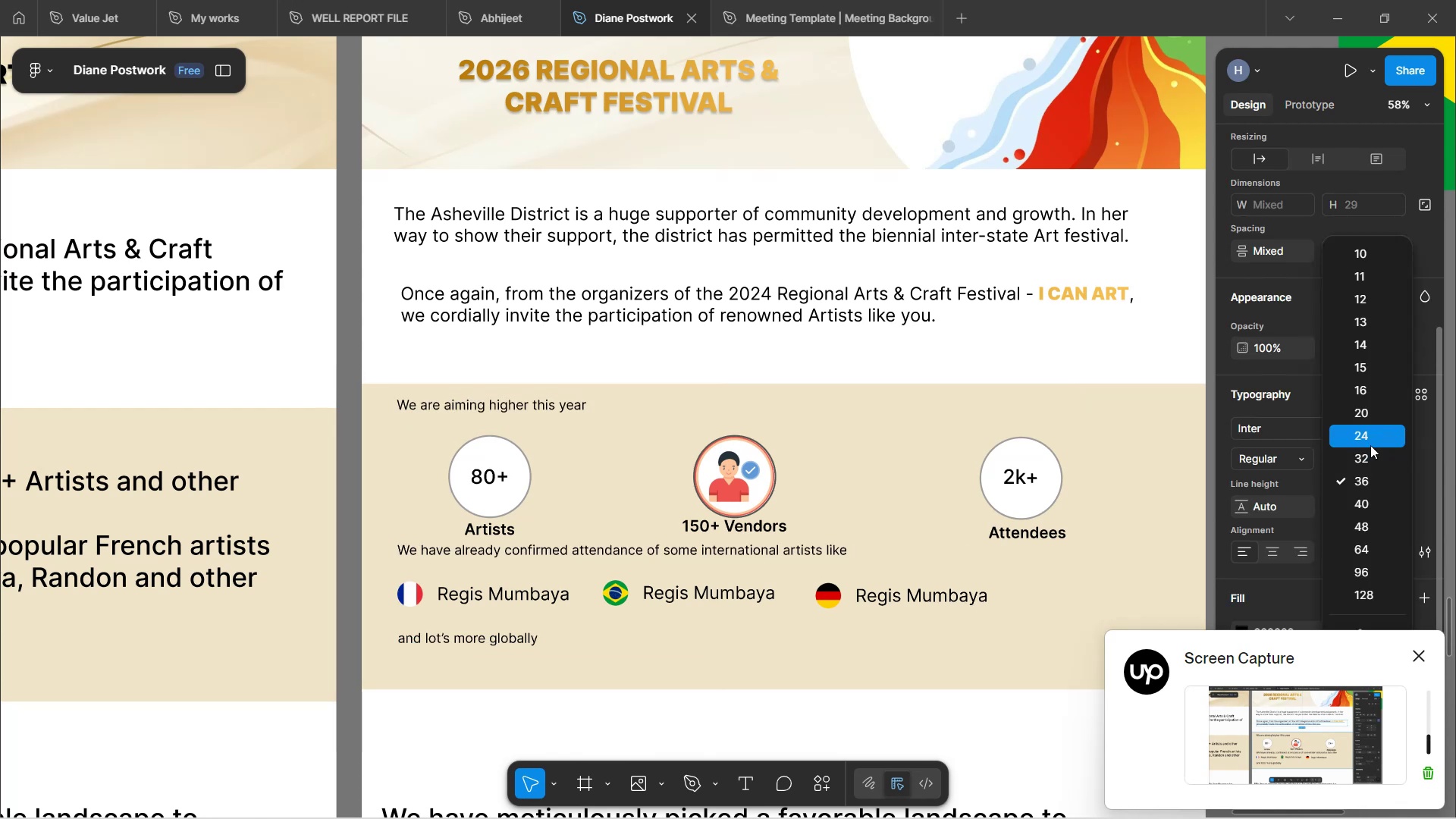 
left_click([1364, 455])
 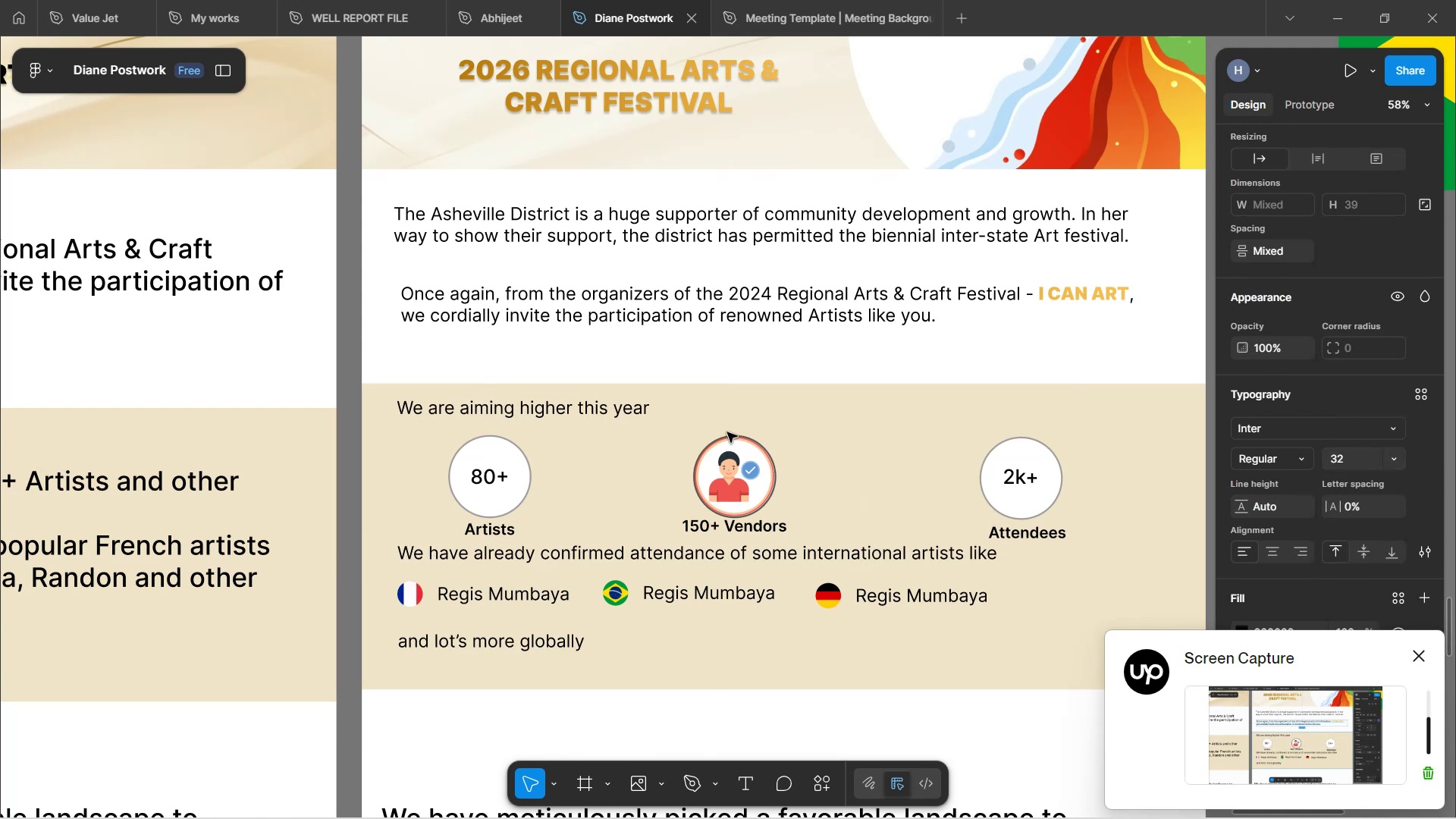 
left_click([741, 410])
 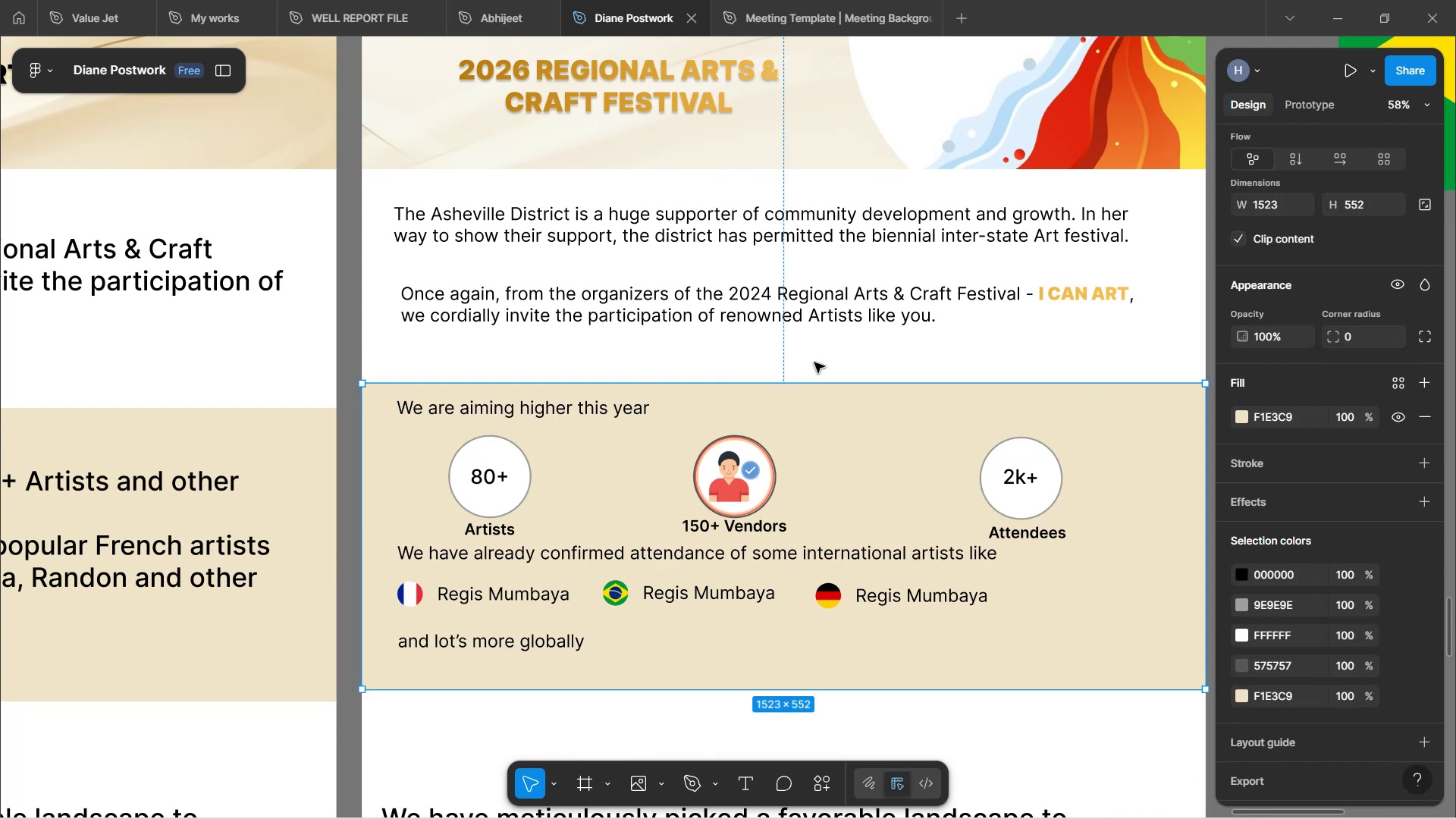 
left_click([821, 352])
 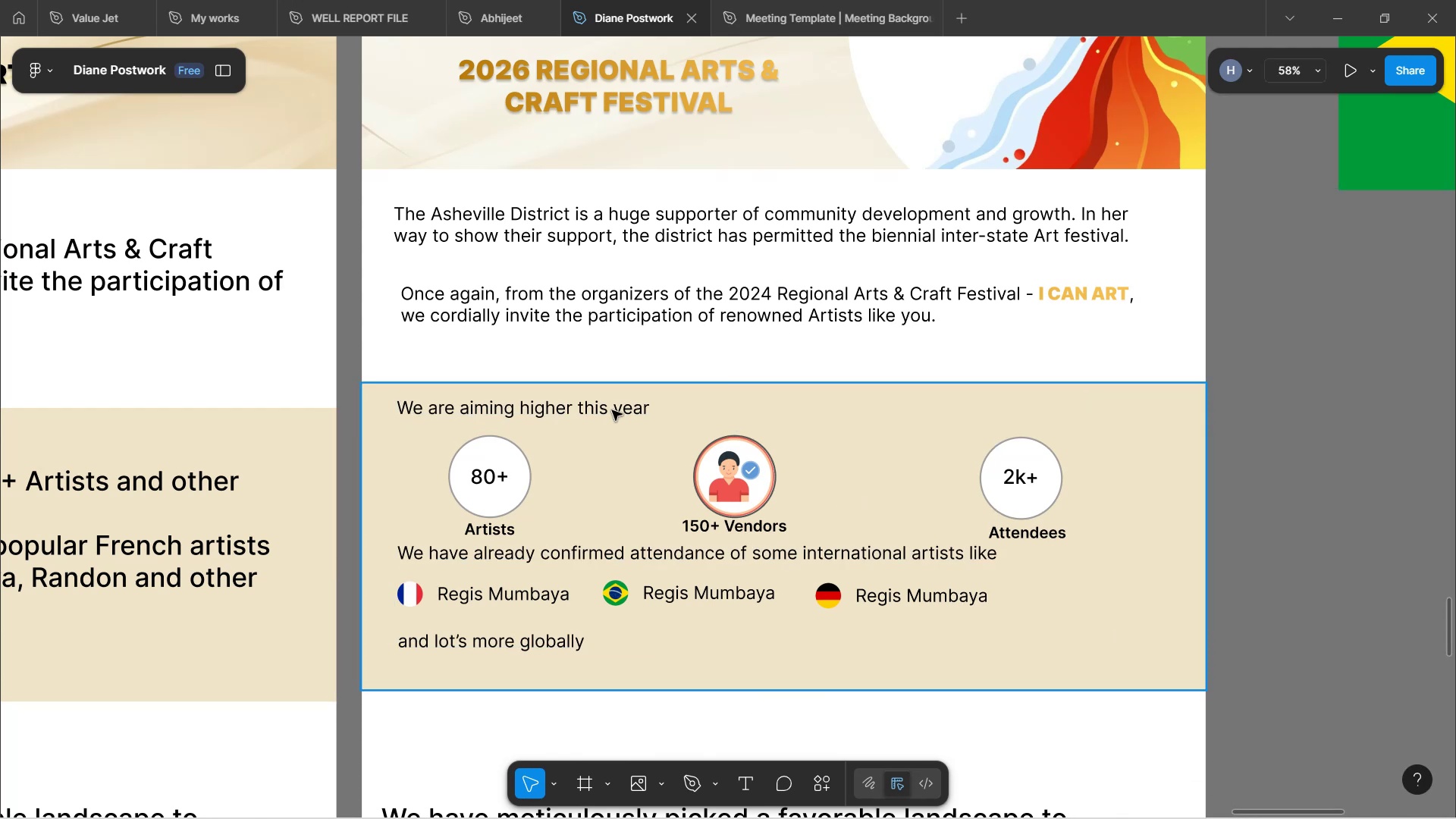 
double_click([612, 410])
 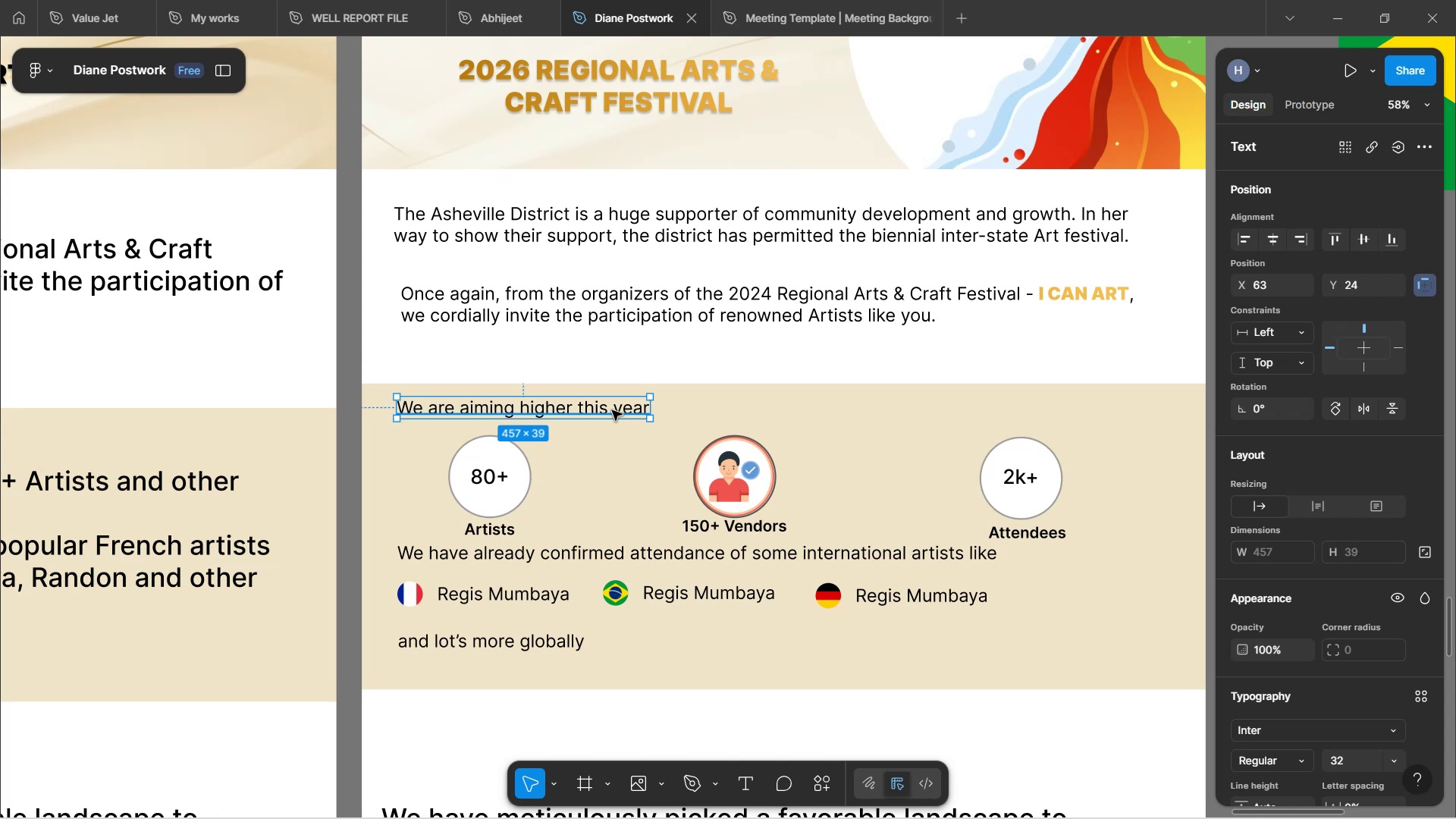 
wait(17.22)
 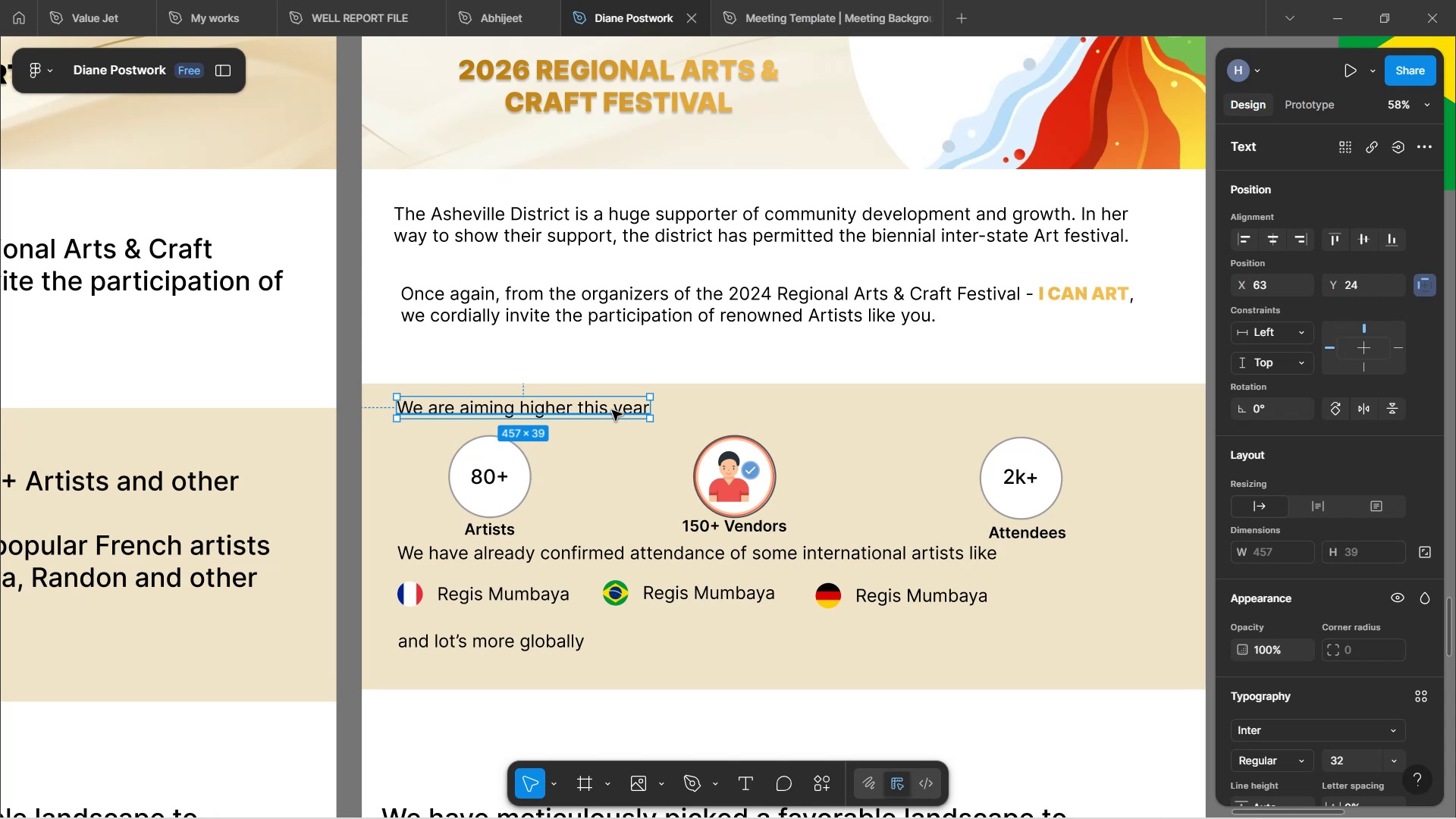 
left_click([716, 353])
 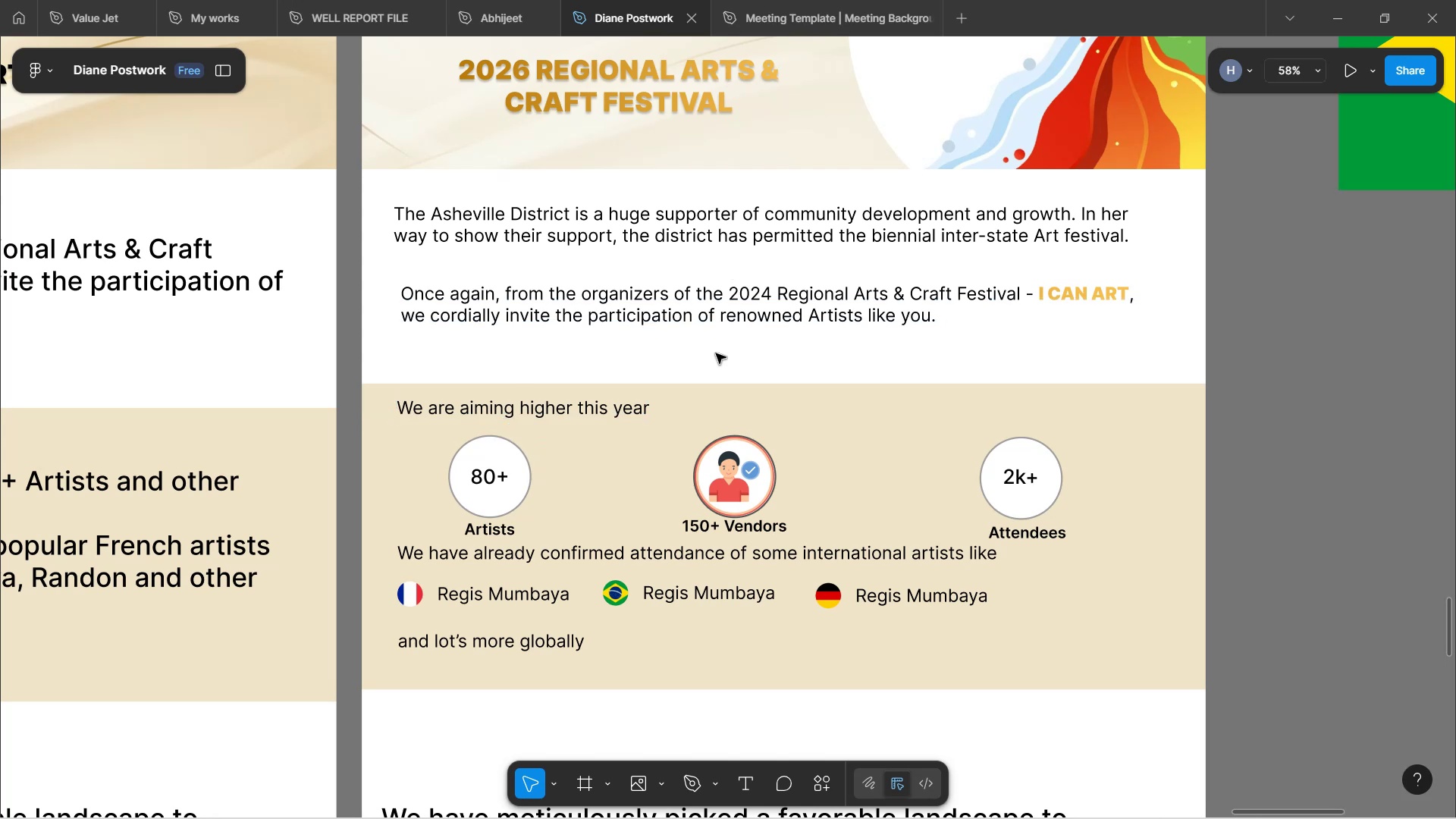 
scroll: coordinate [716, 353], scroll_direction: down, amount: 4.0
 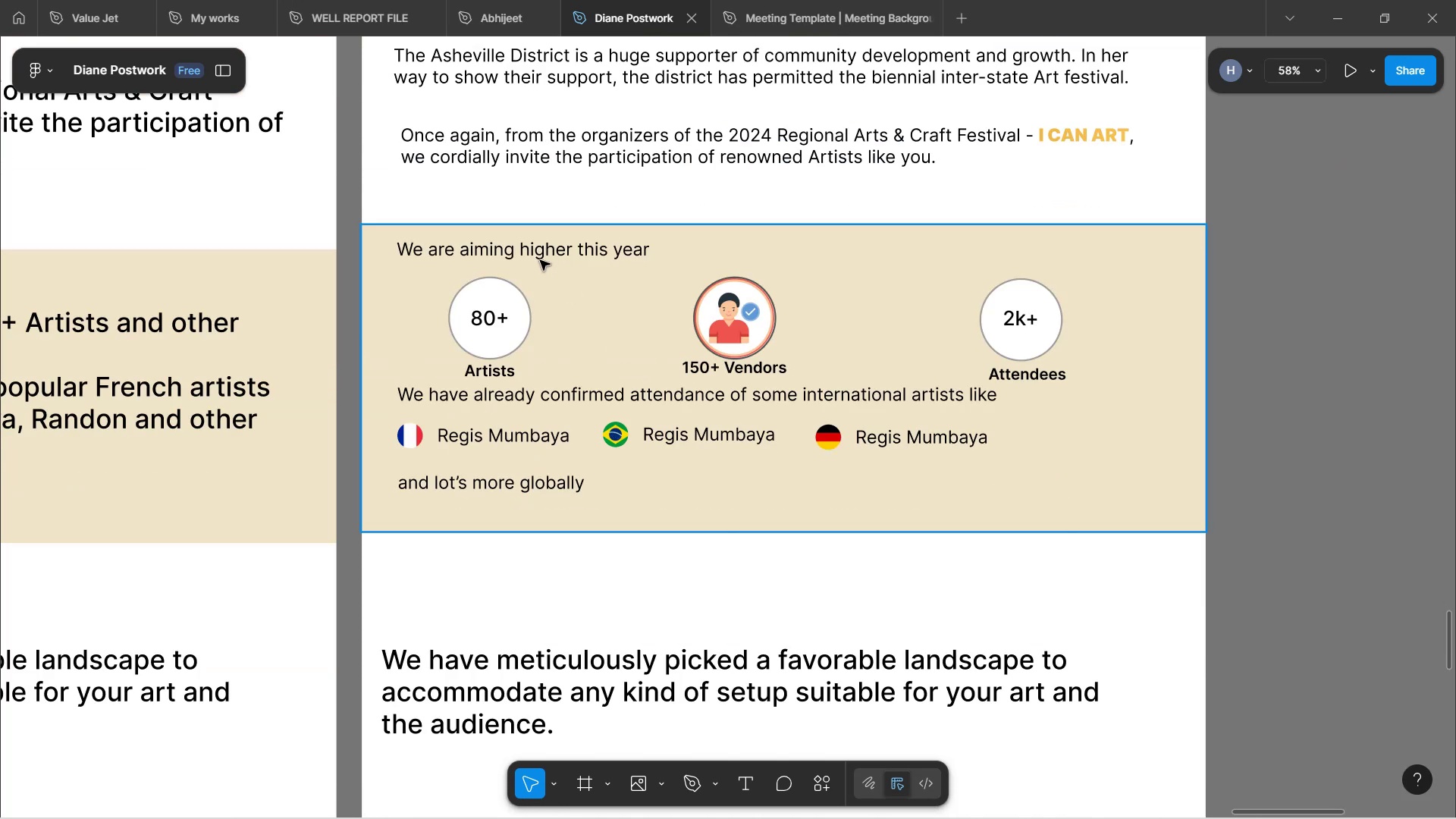 
double_click([541, 253])
 